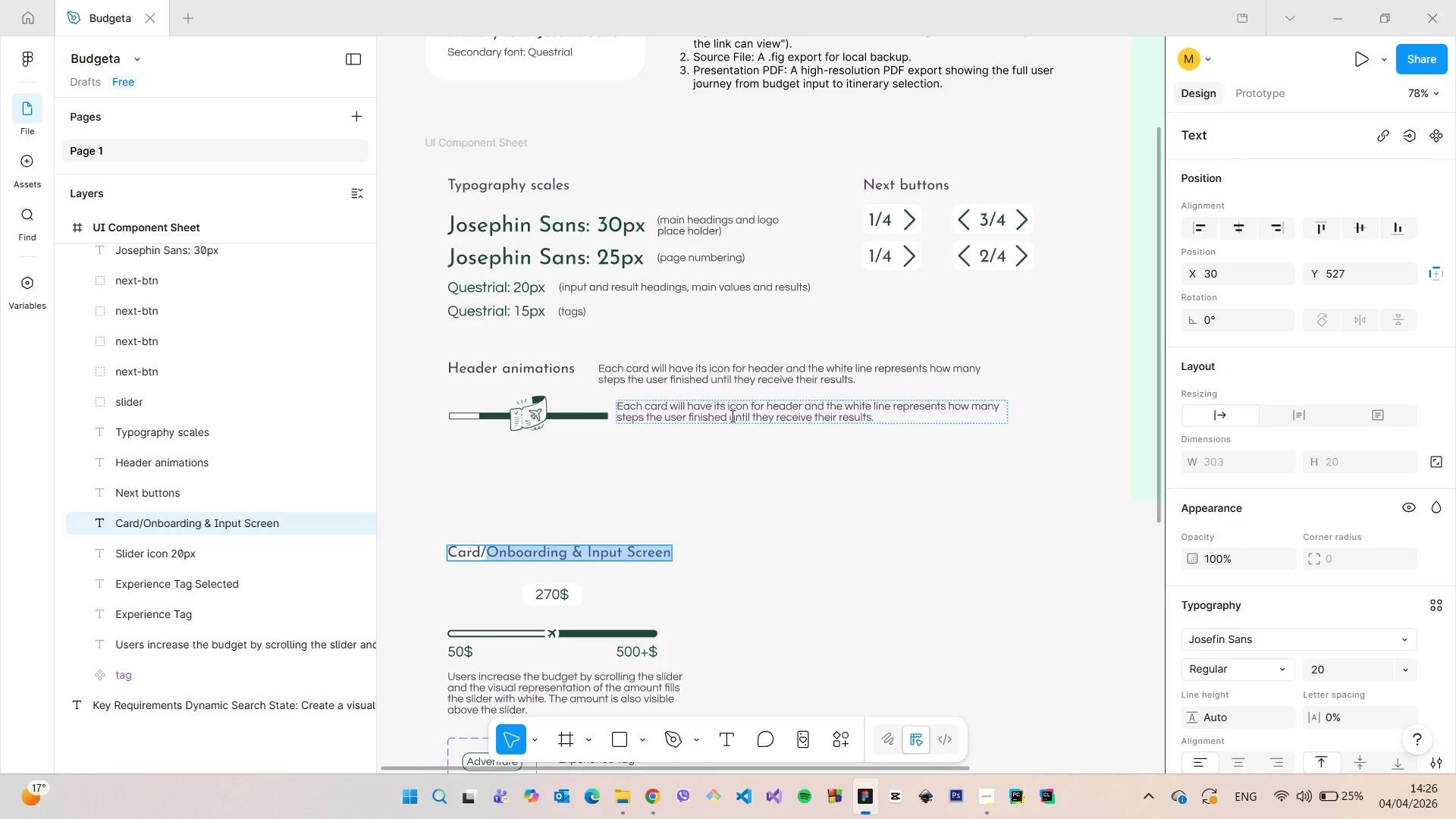 
double_click([731, 416])
 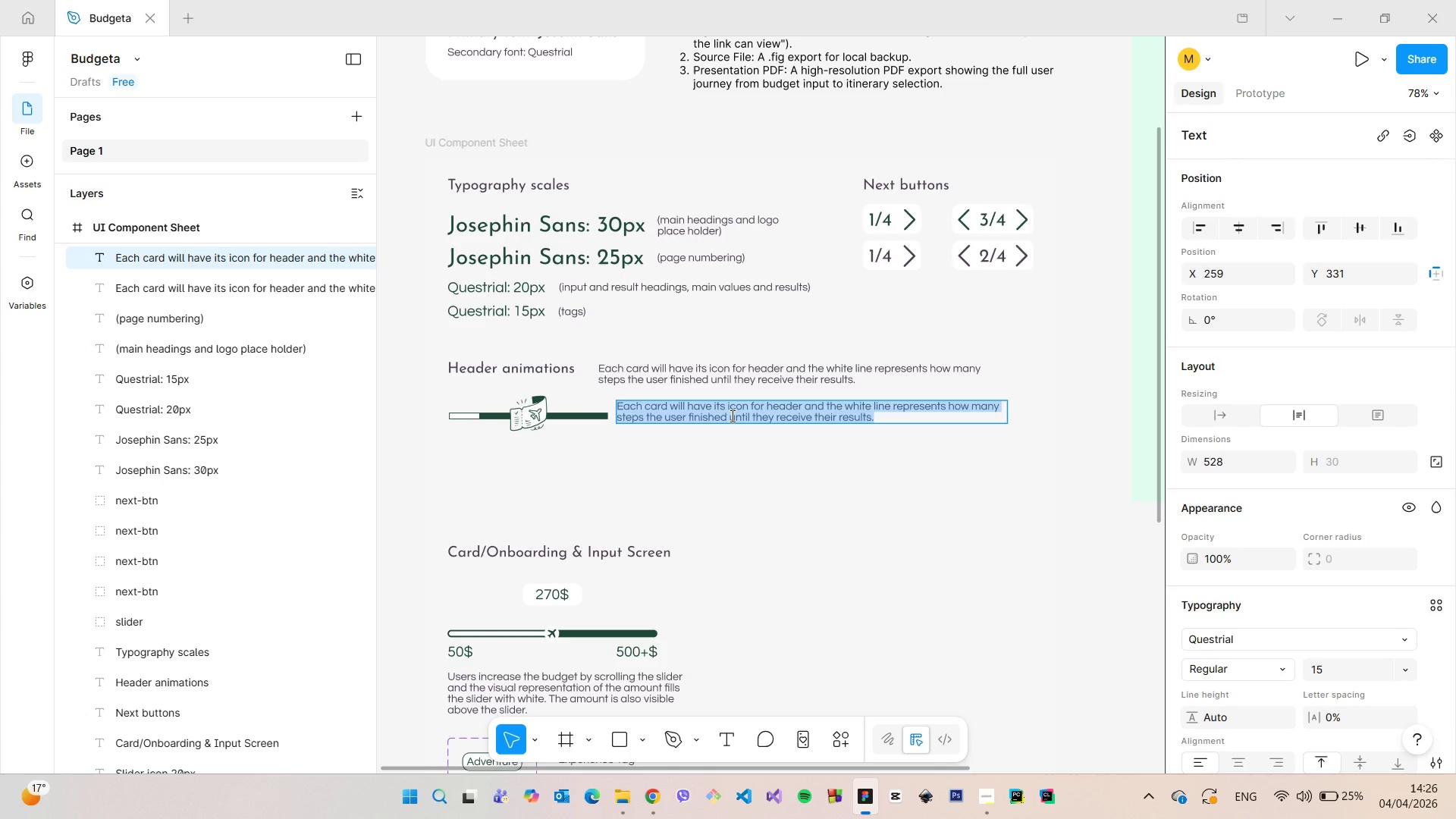 
triple_click([731, 416])
 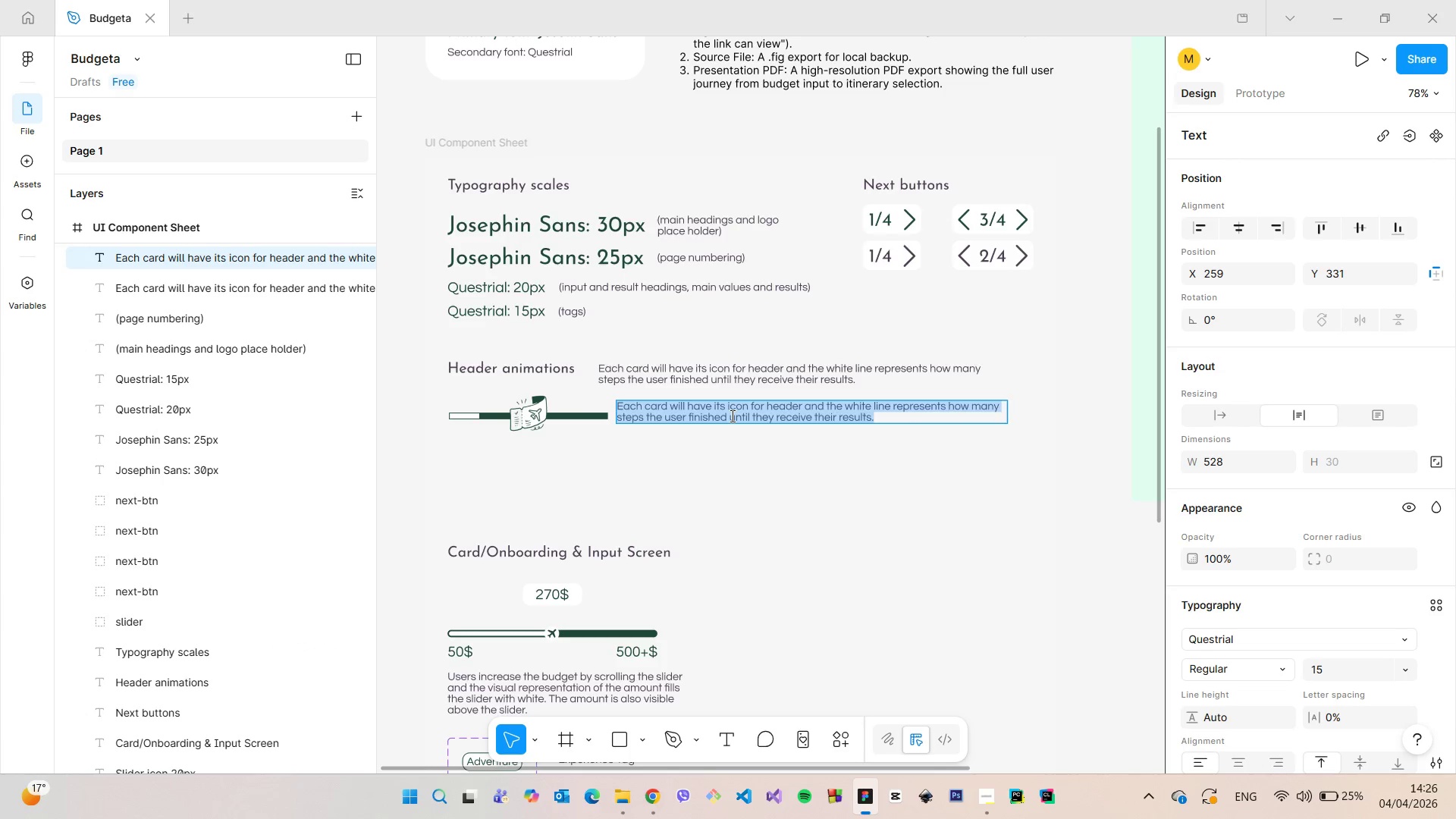 
key(Control+ControlLeft)
 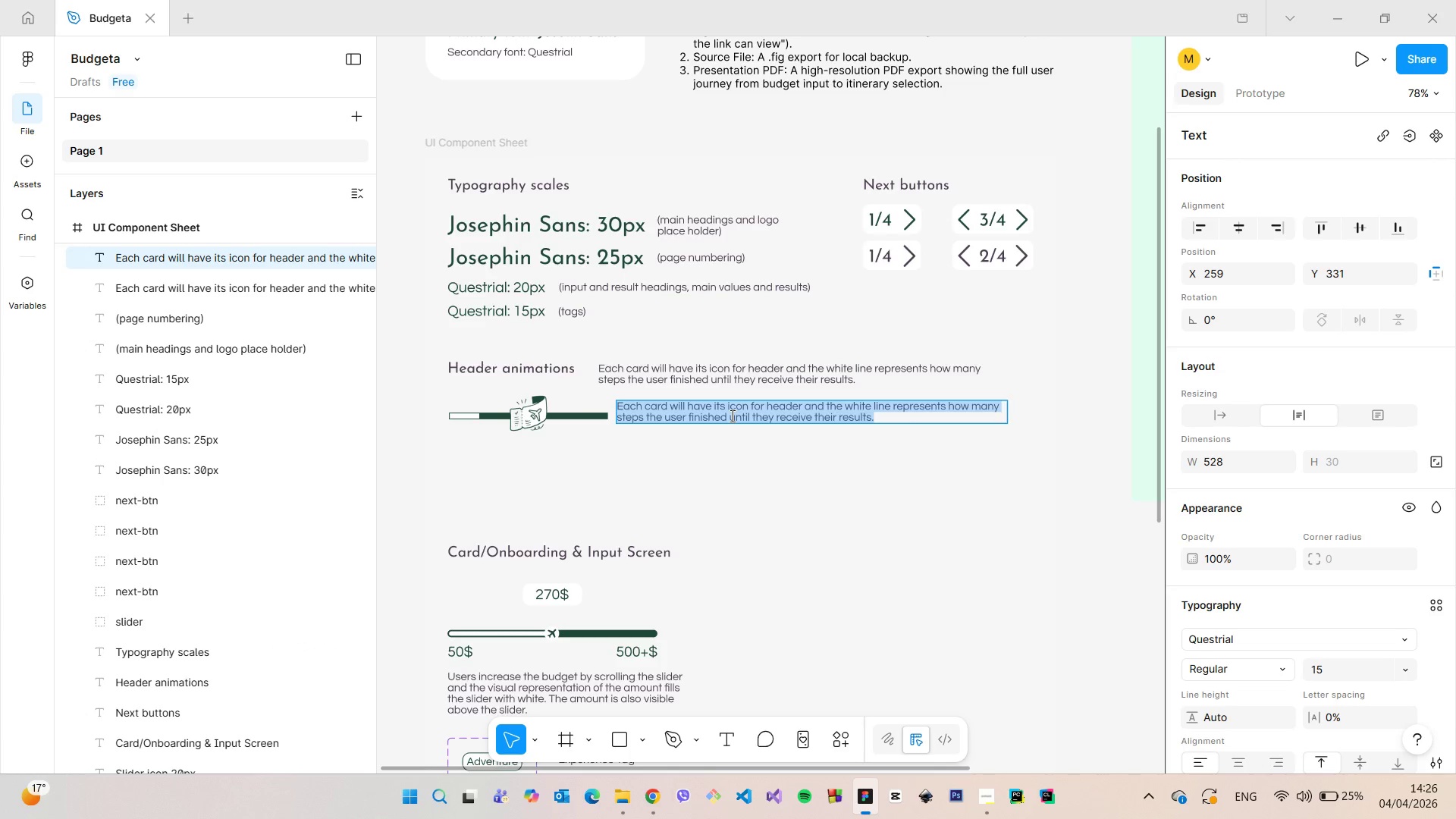 
key(Control+V)
 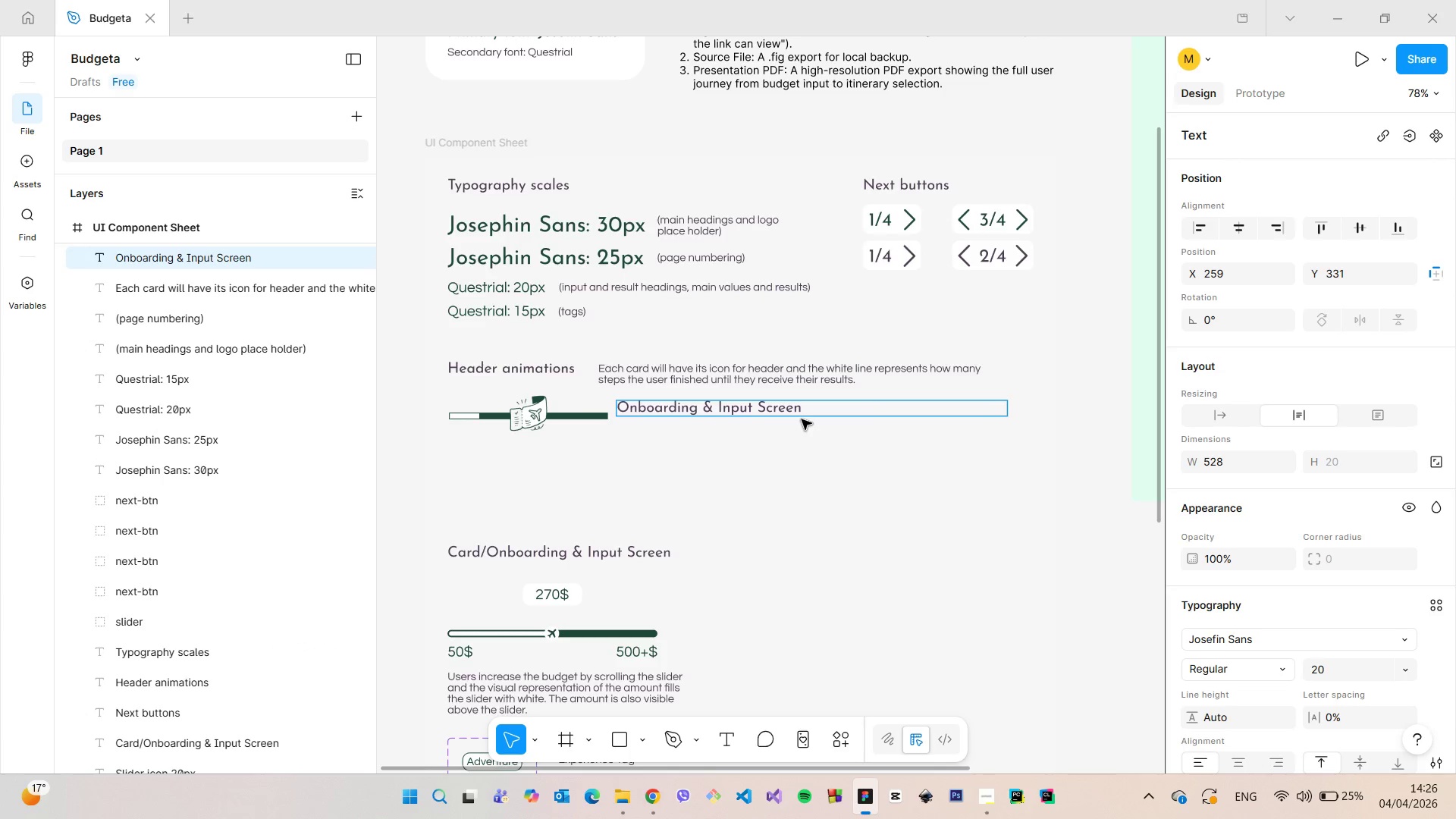 
type( header)
 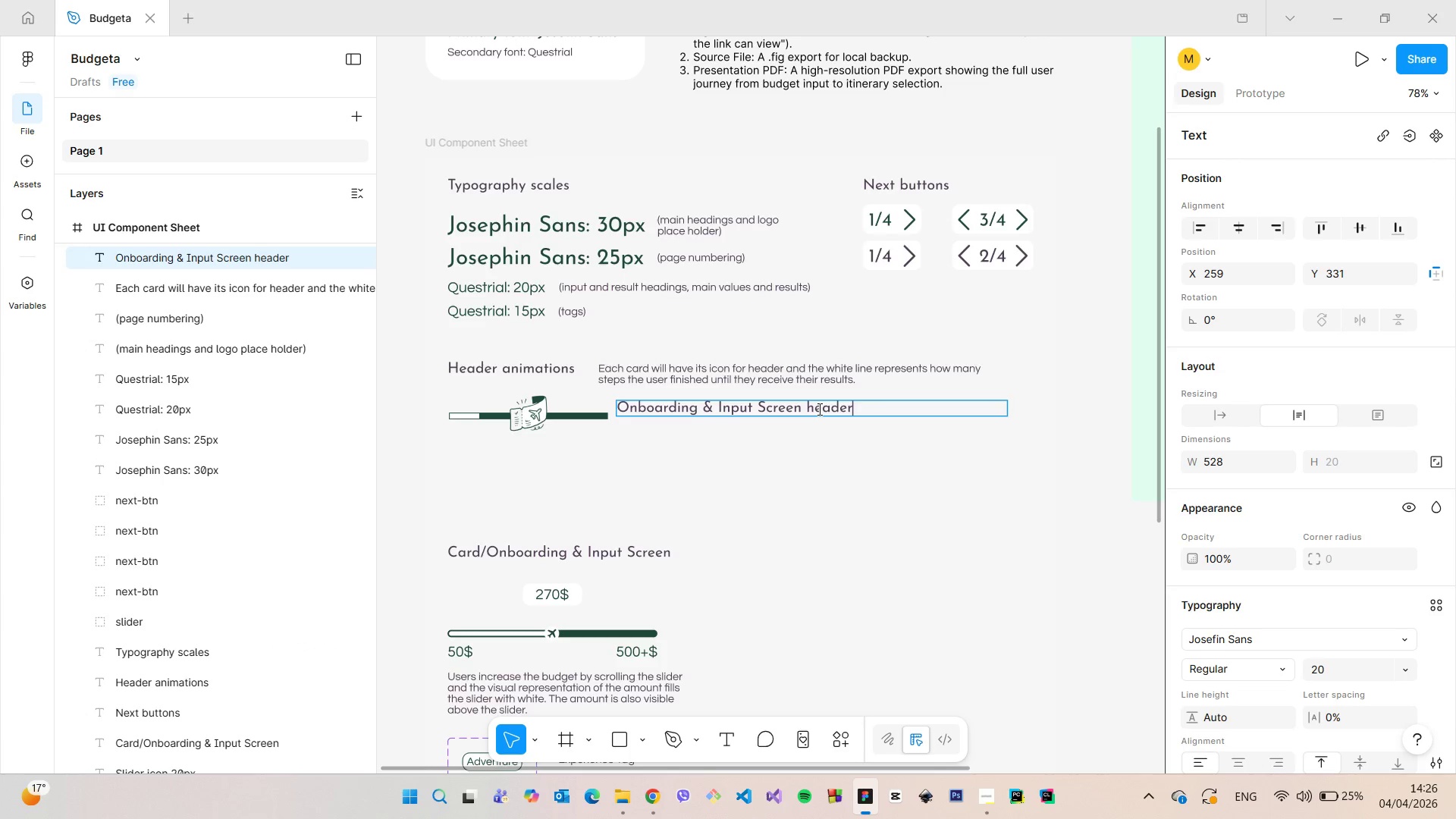 
double_click([818, 409])
 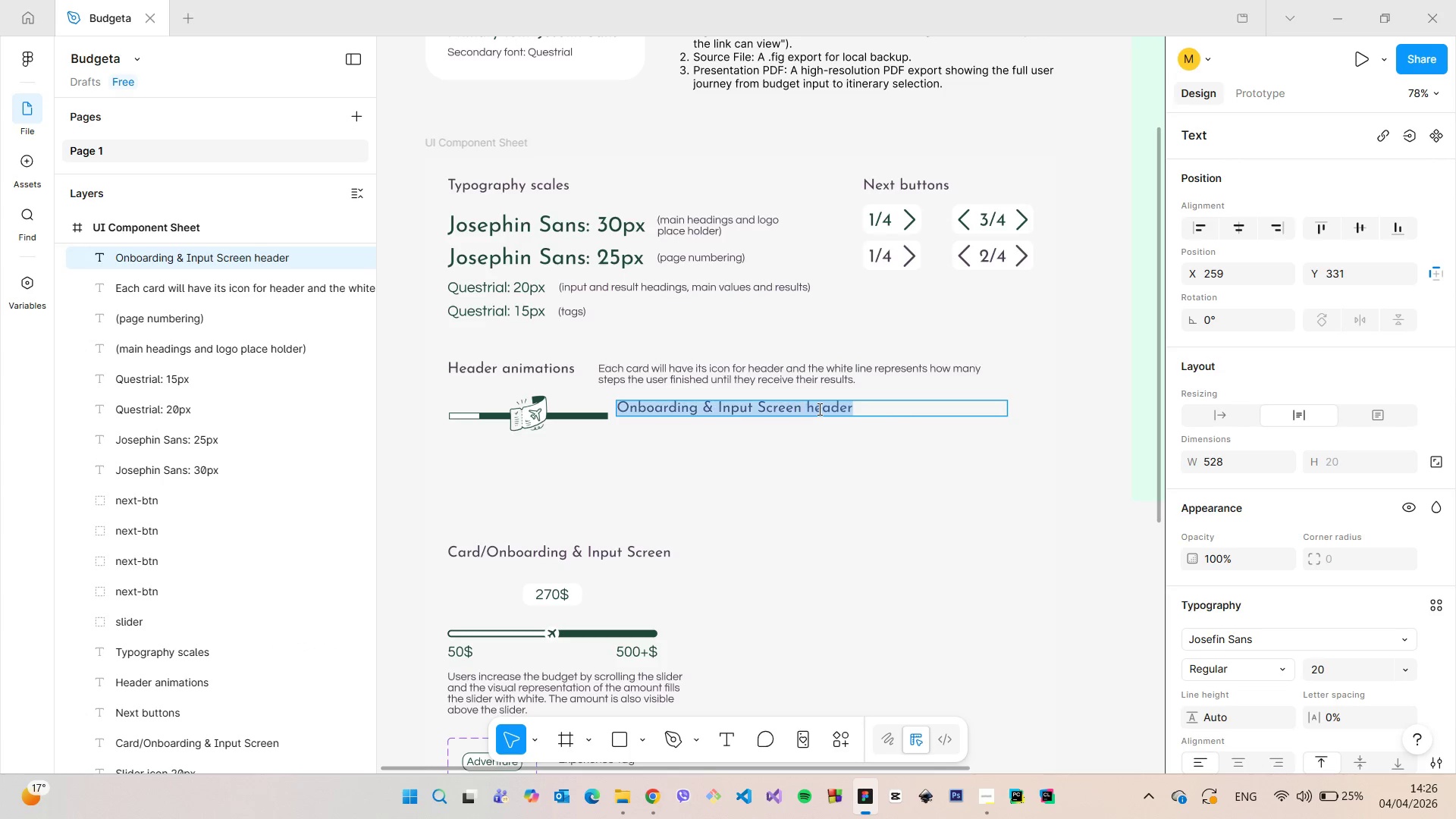 
triple_click([818, 409])
 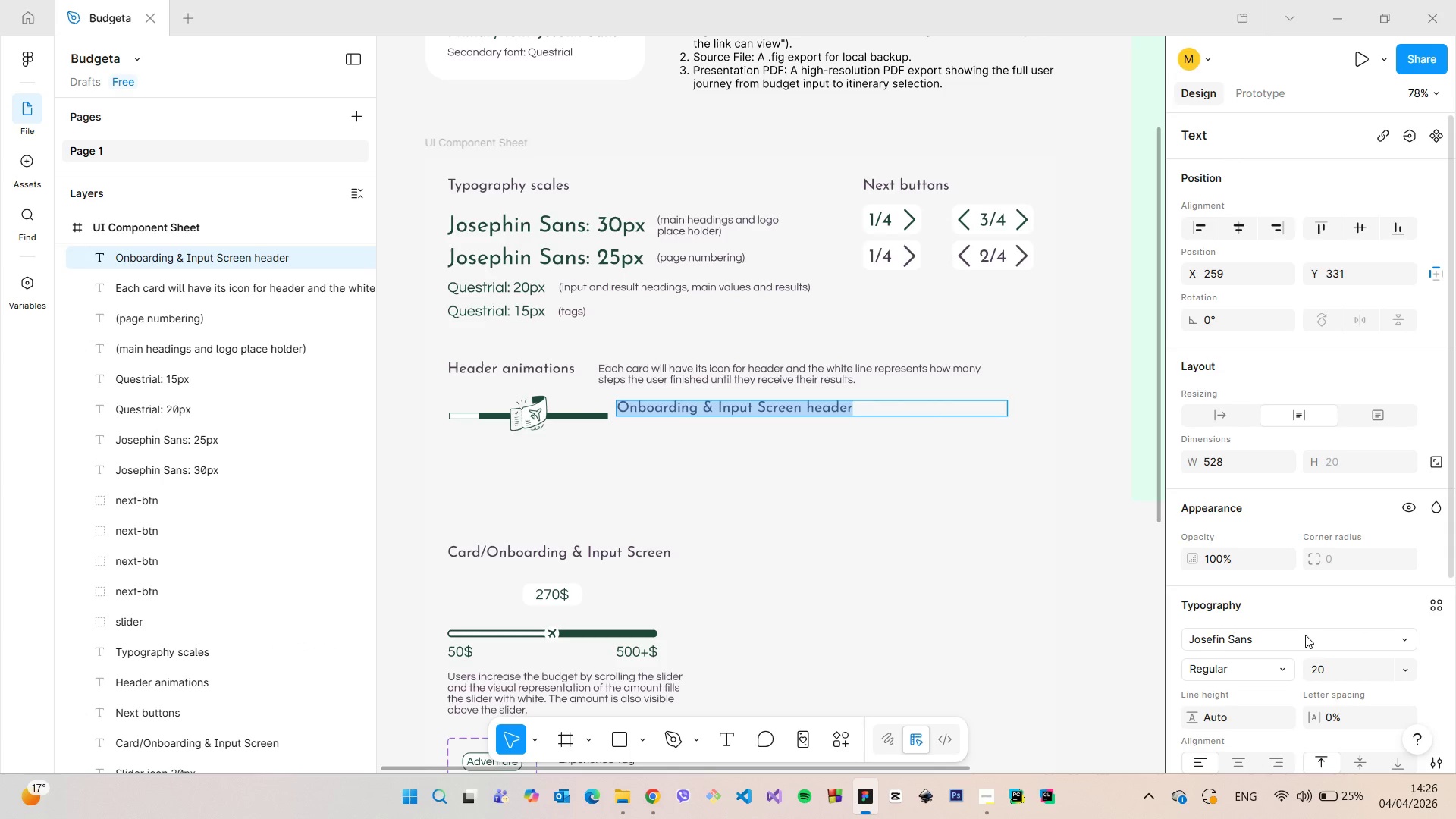 
left_click([1305, 635])
 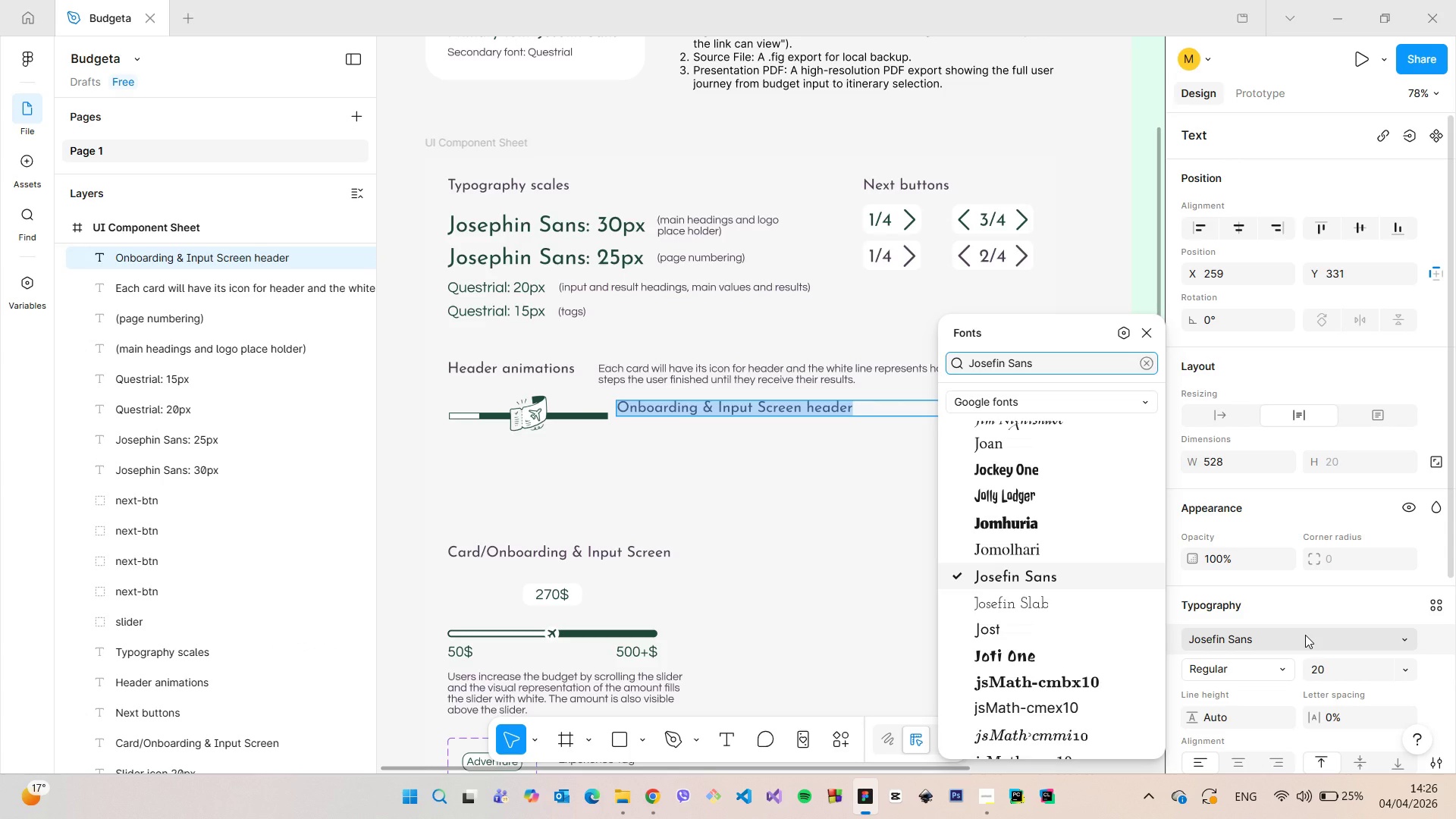 
type(quesquestrial)
 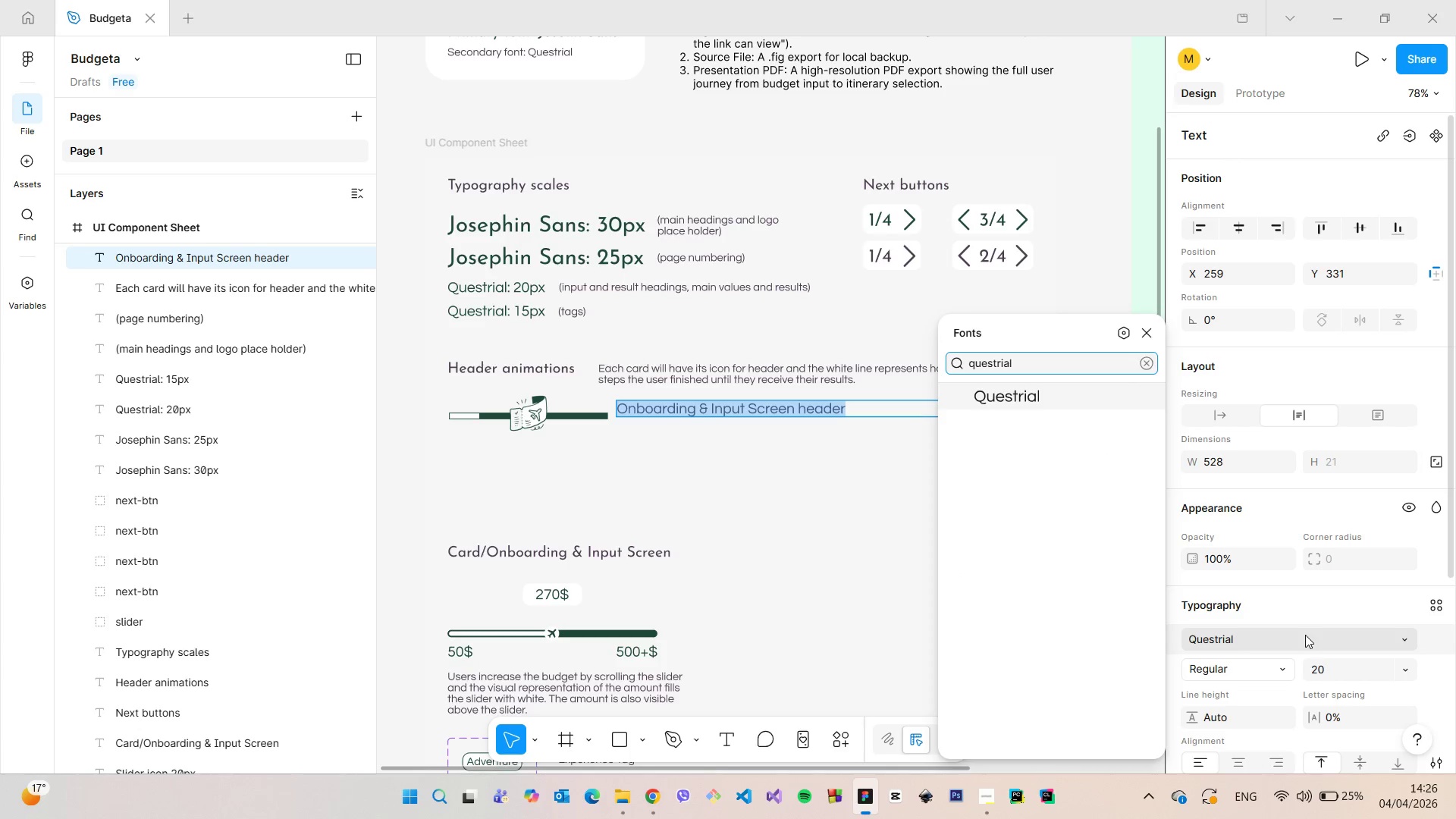 
hold_key(key=Backspace, duration=1.42)
 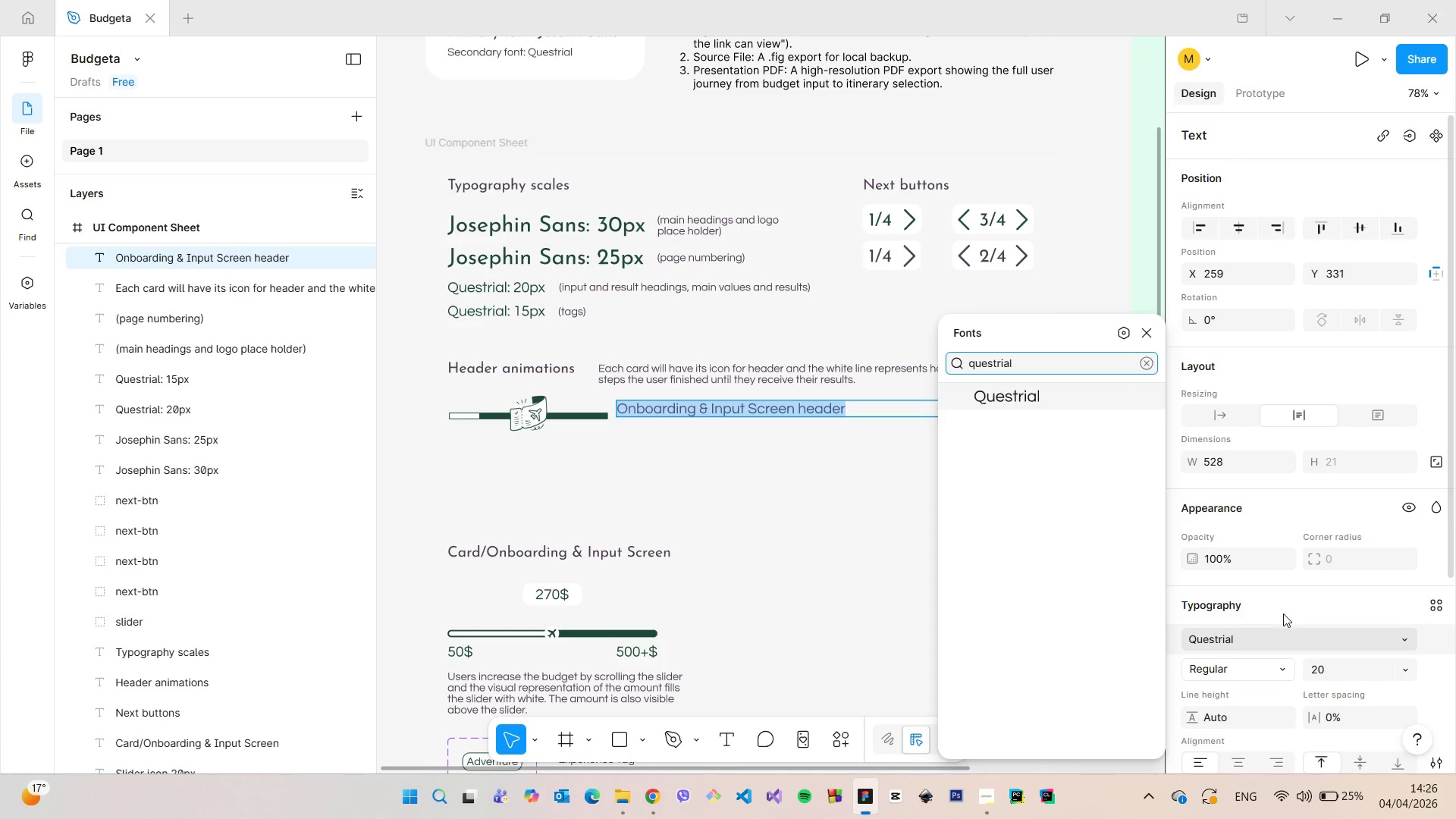 
left_click([1041, 394])
 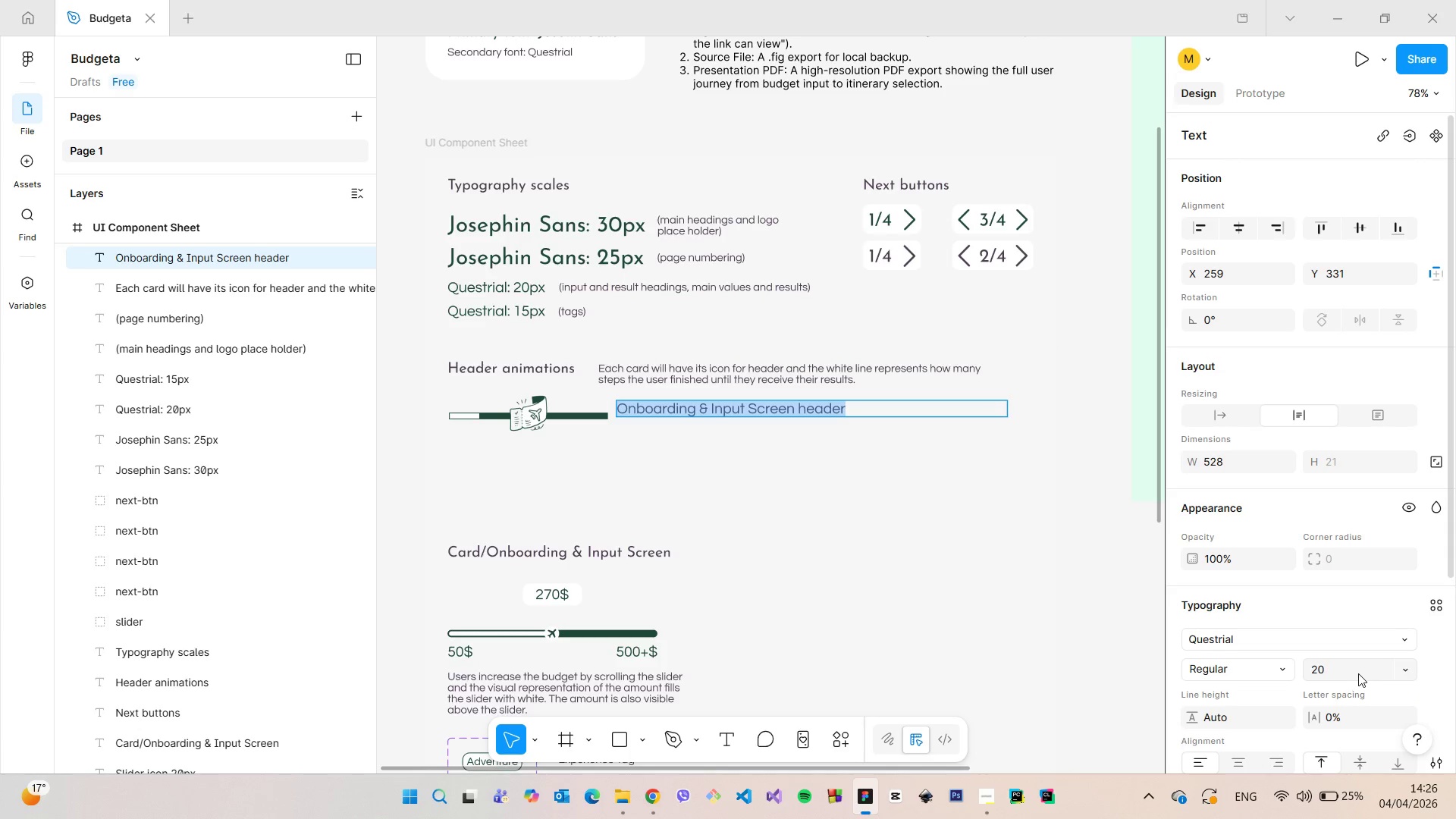 
left_click([1358, 673])
 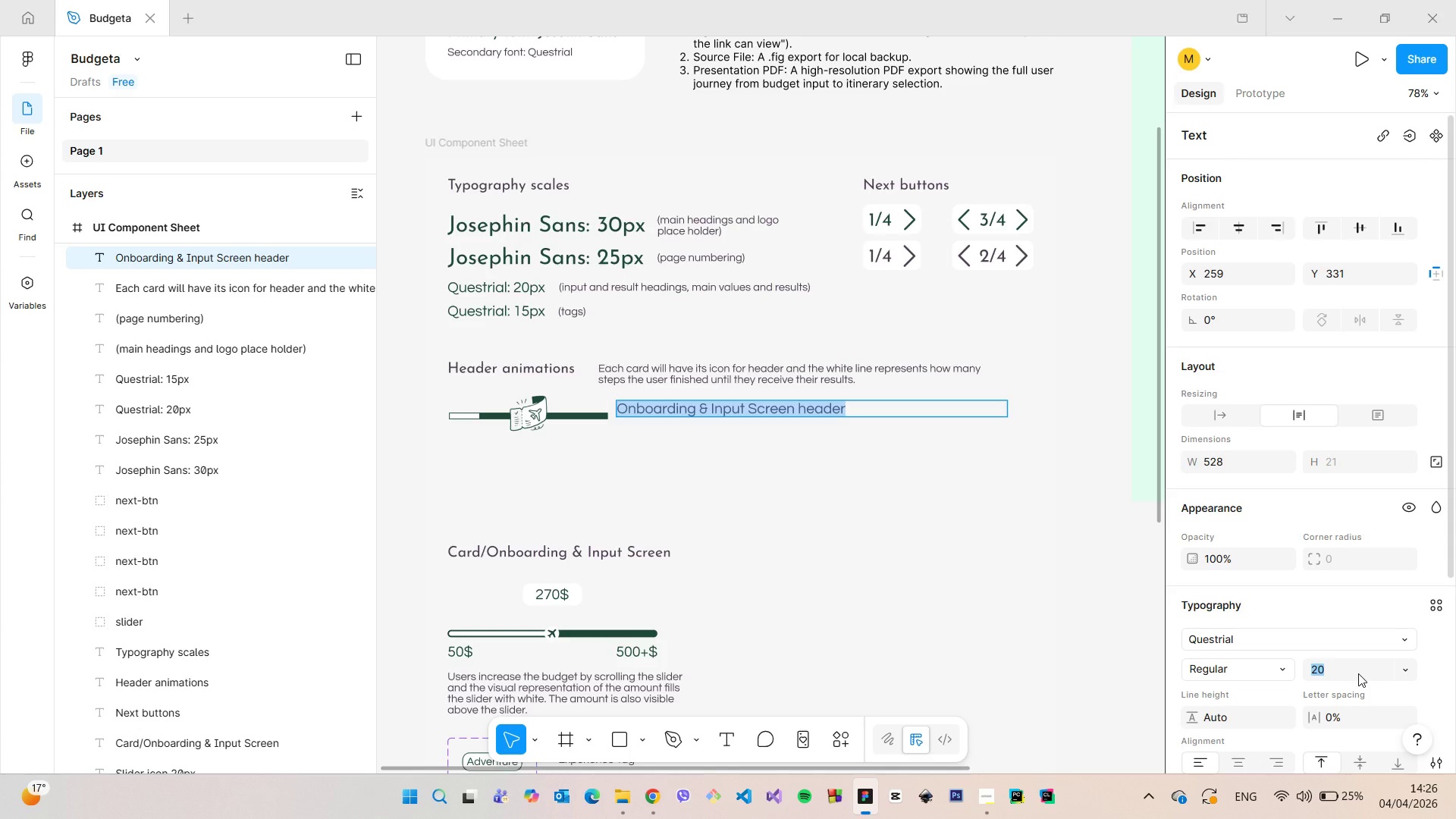 
type(15)
 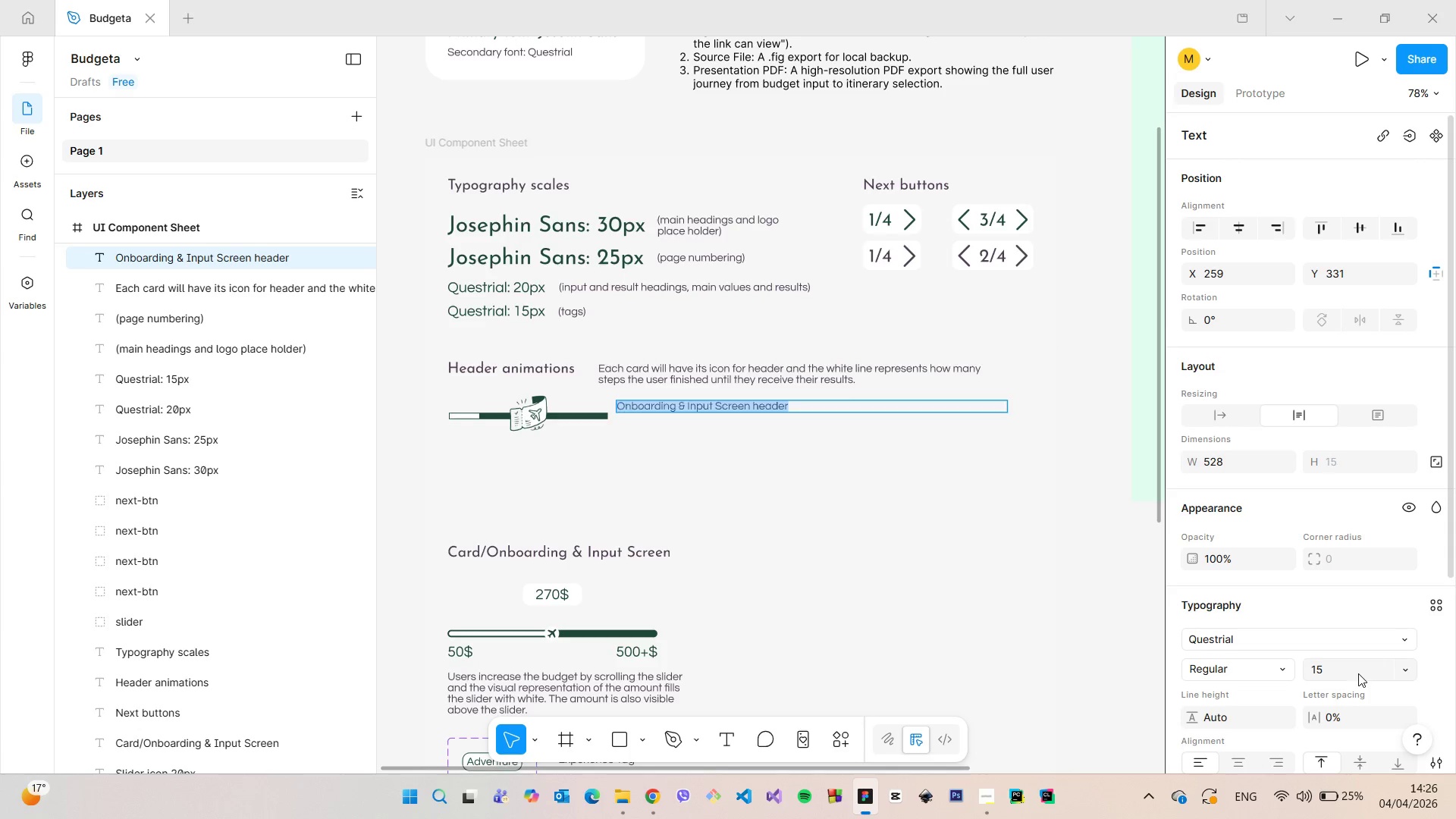 
key(Enter)
 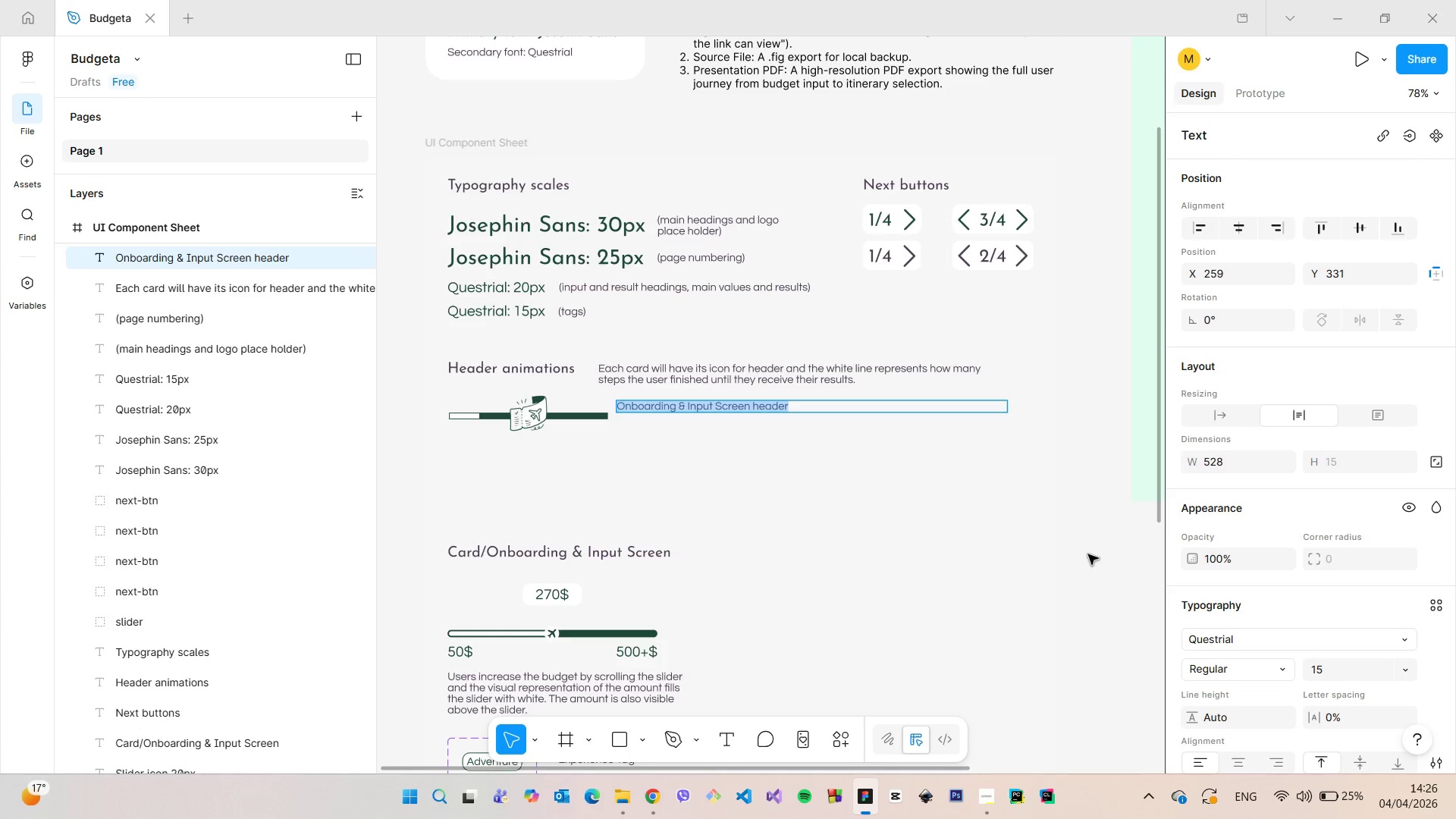 
left_click([1088, 551])
 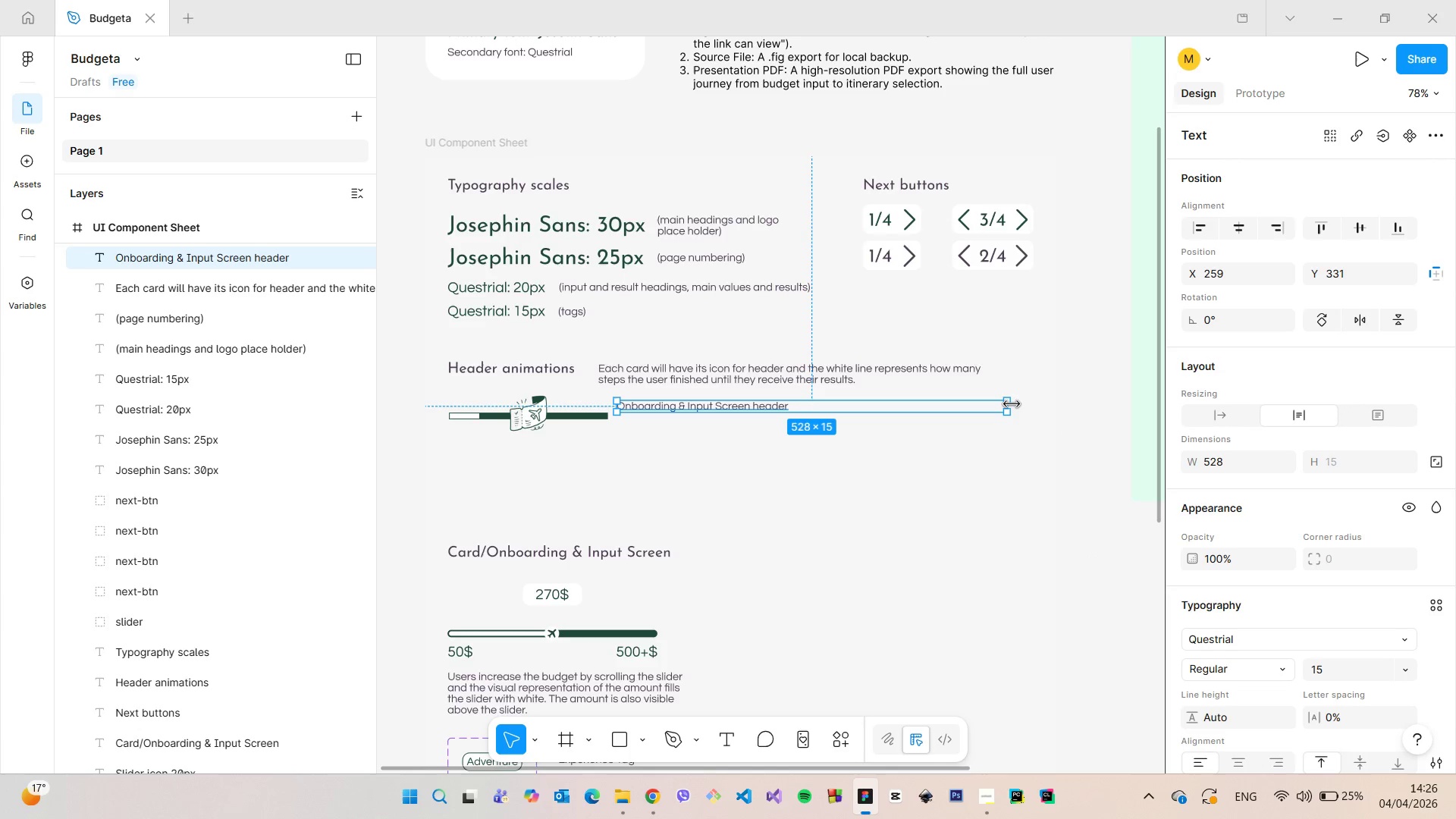 
left_click_drag(start_coordinate=[1012, 404], to_coordinate=[799, 411])
 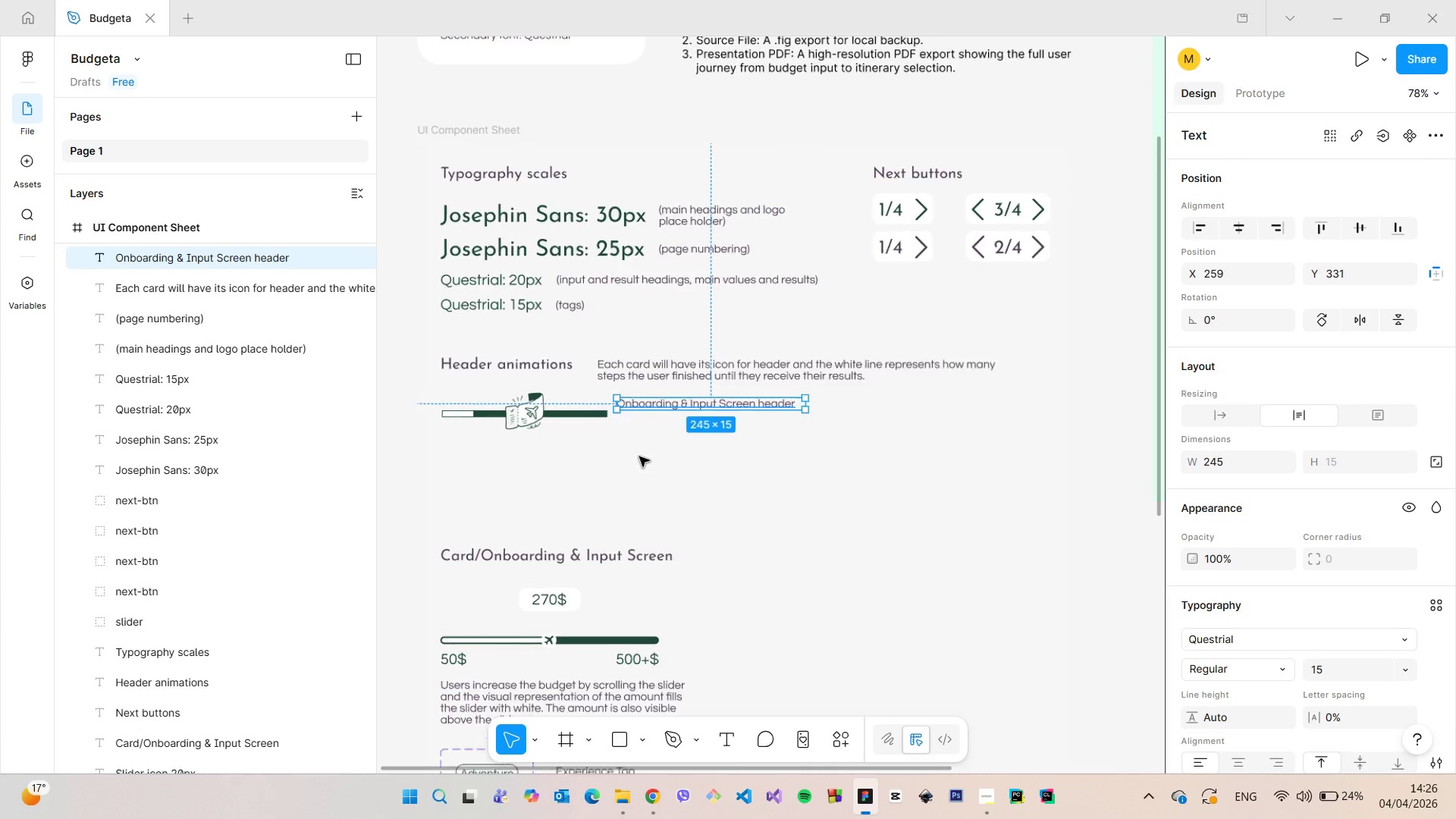 
scroll: coordinate [639, 457], scroll_direction: up, amount: 4.0
 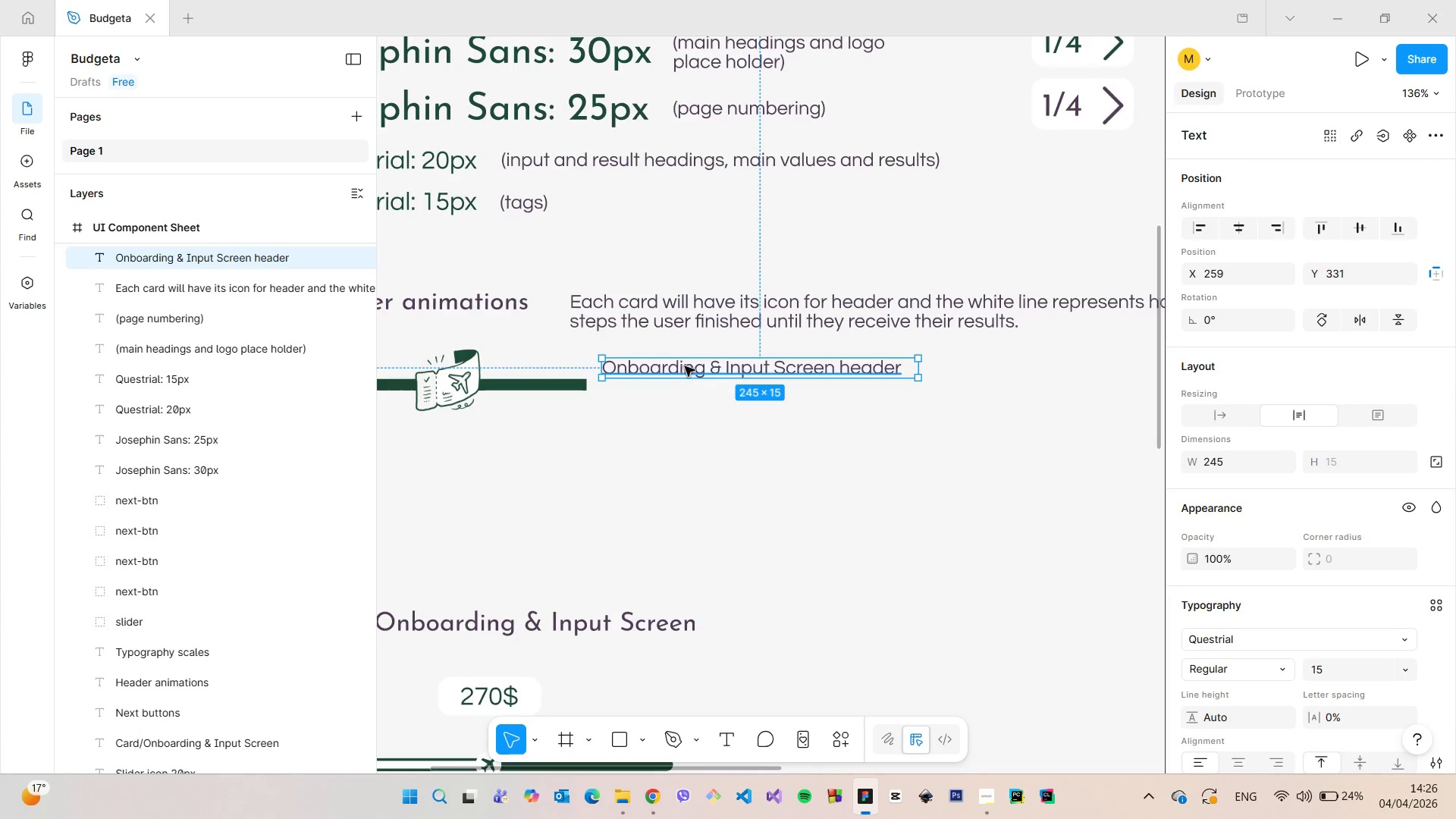 
left_click_drag(start_coordinate=[683, 364], to_coordinate=[683, 379])
 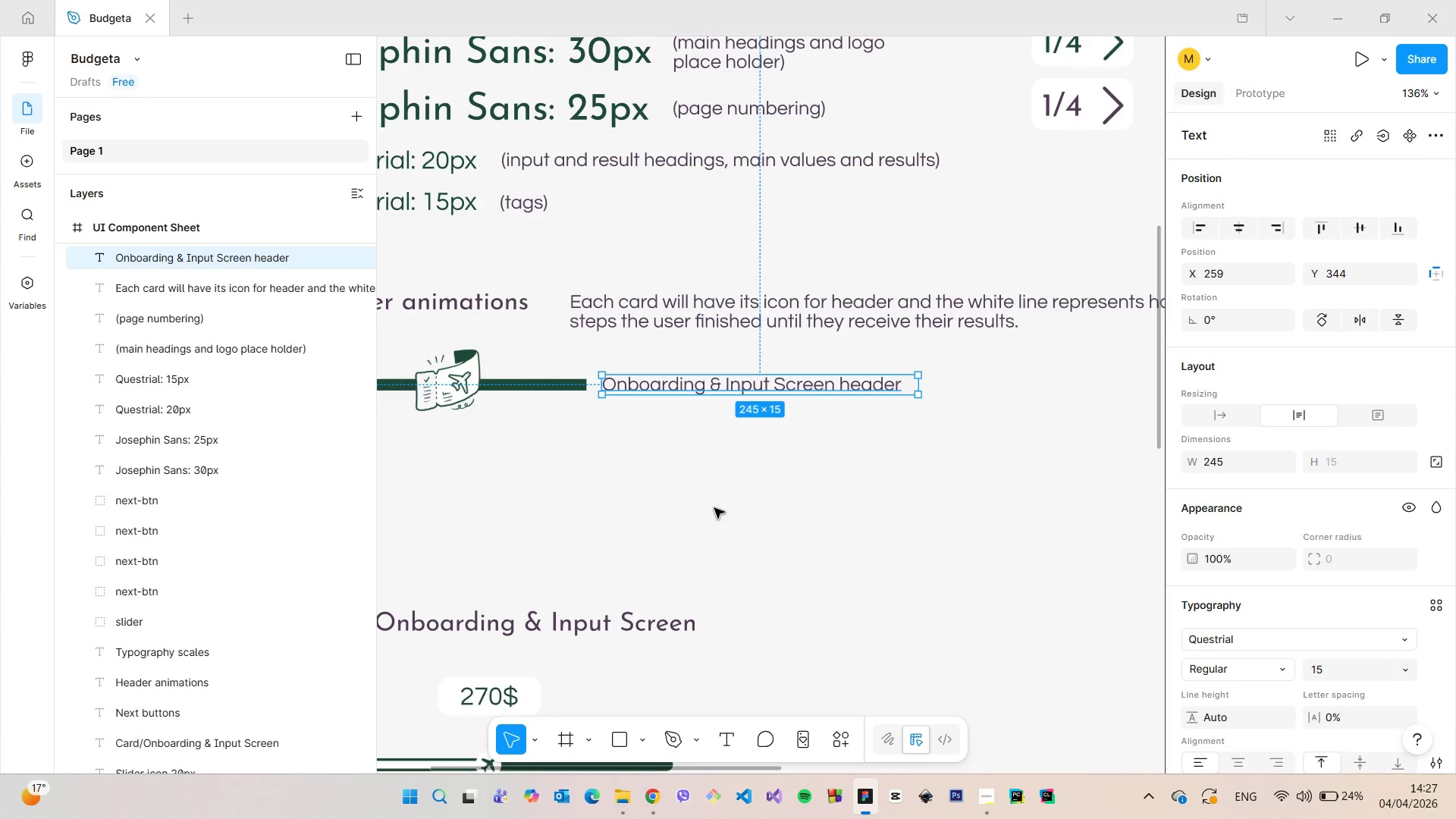 
left_click([714, 508])
 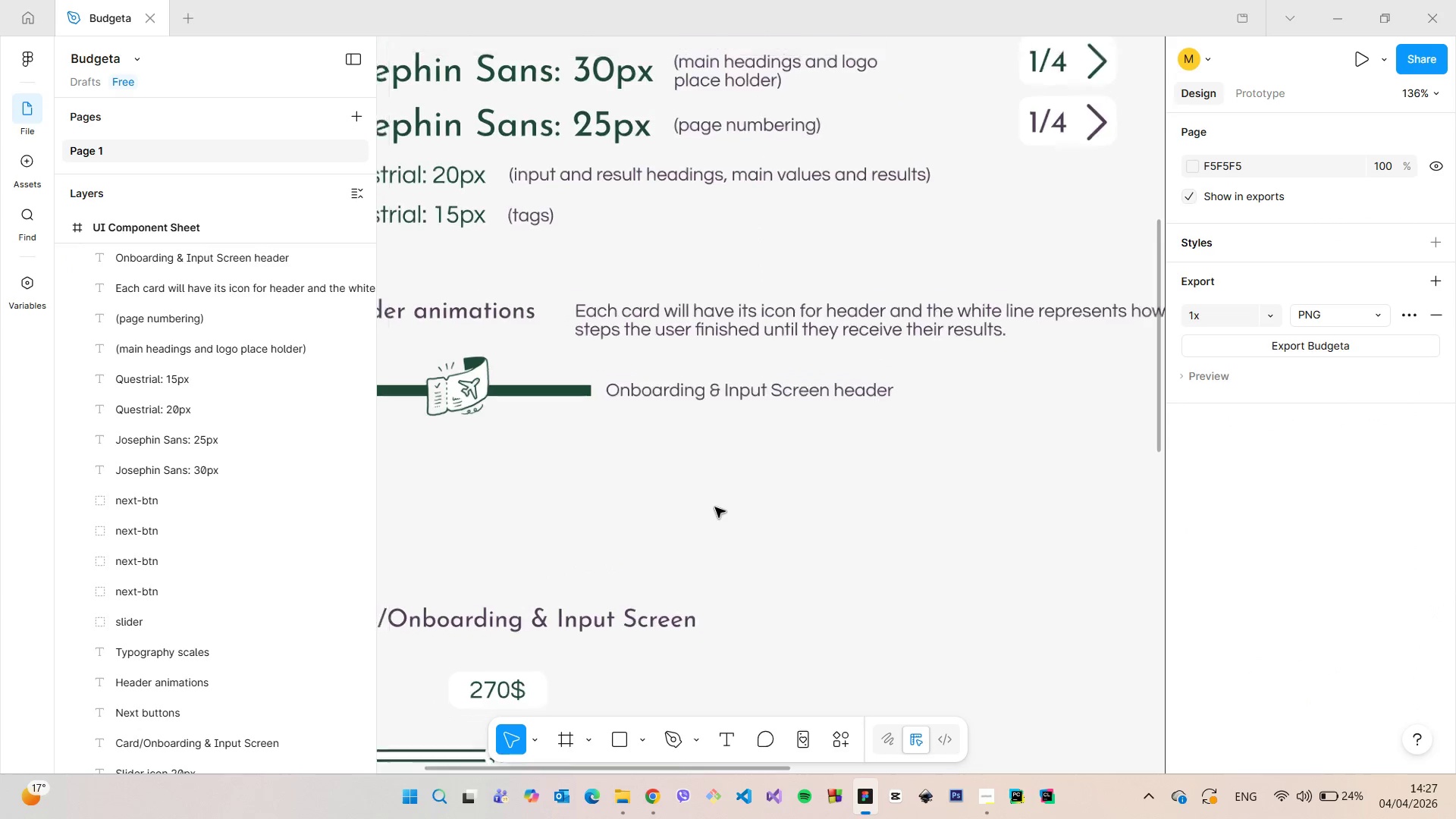 
scroll: coordinate [715, 507], scroll_direction: down, amount: 5.0
 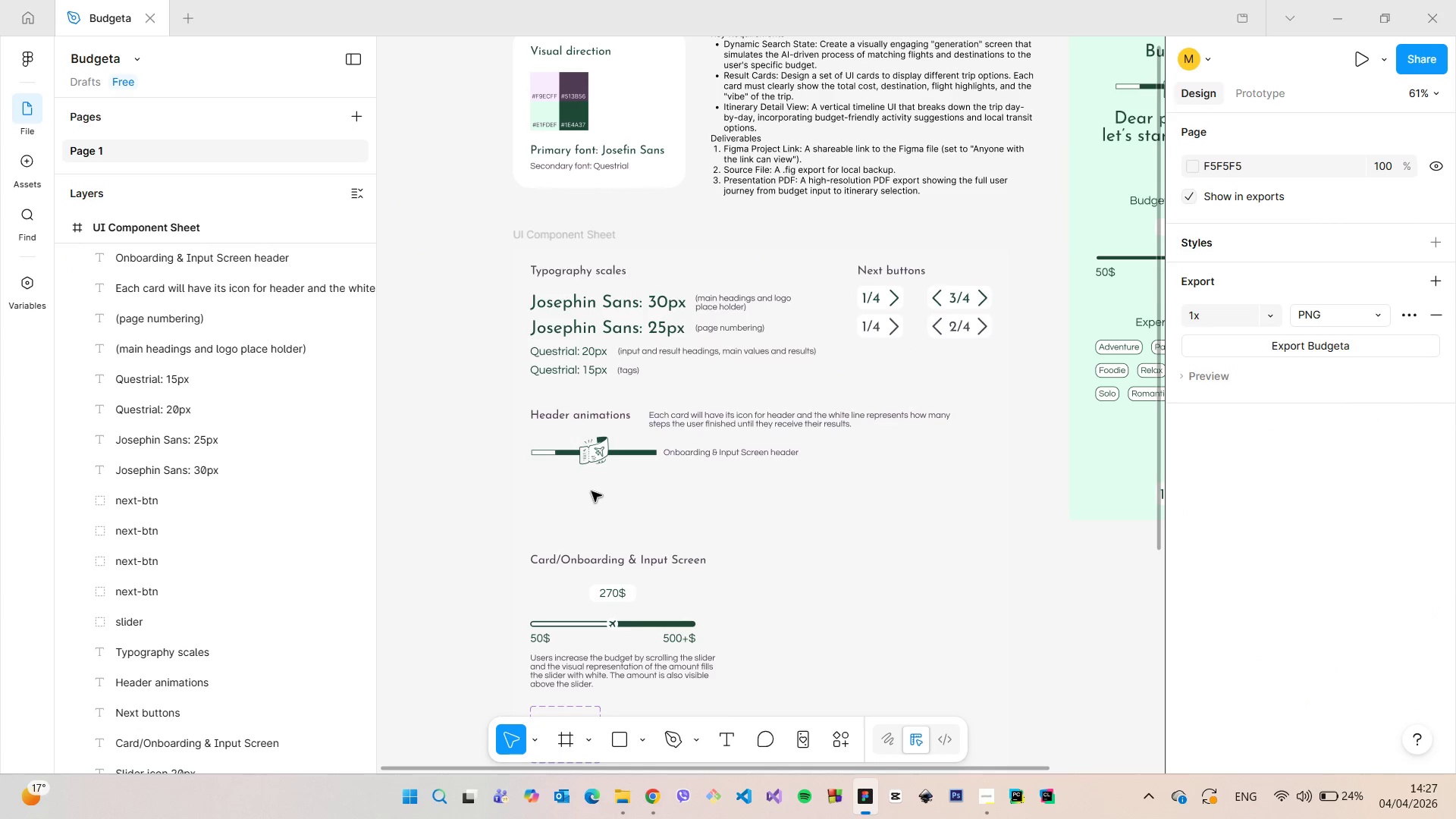 
scroll: coordinate [592, 491], scroll_direction: up, amount: 5.0
 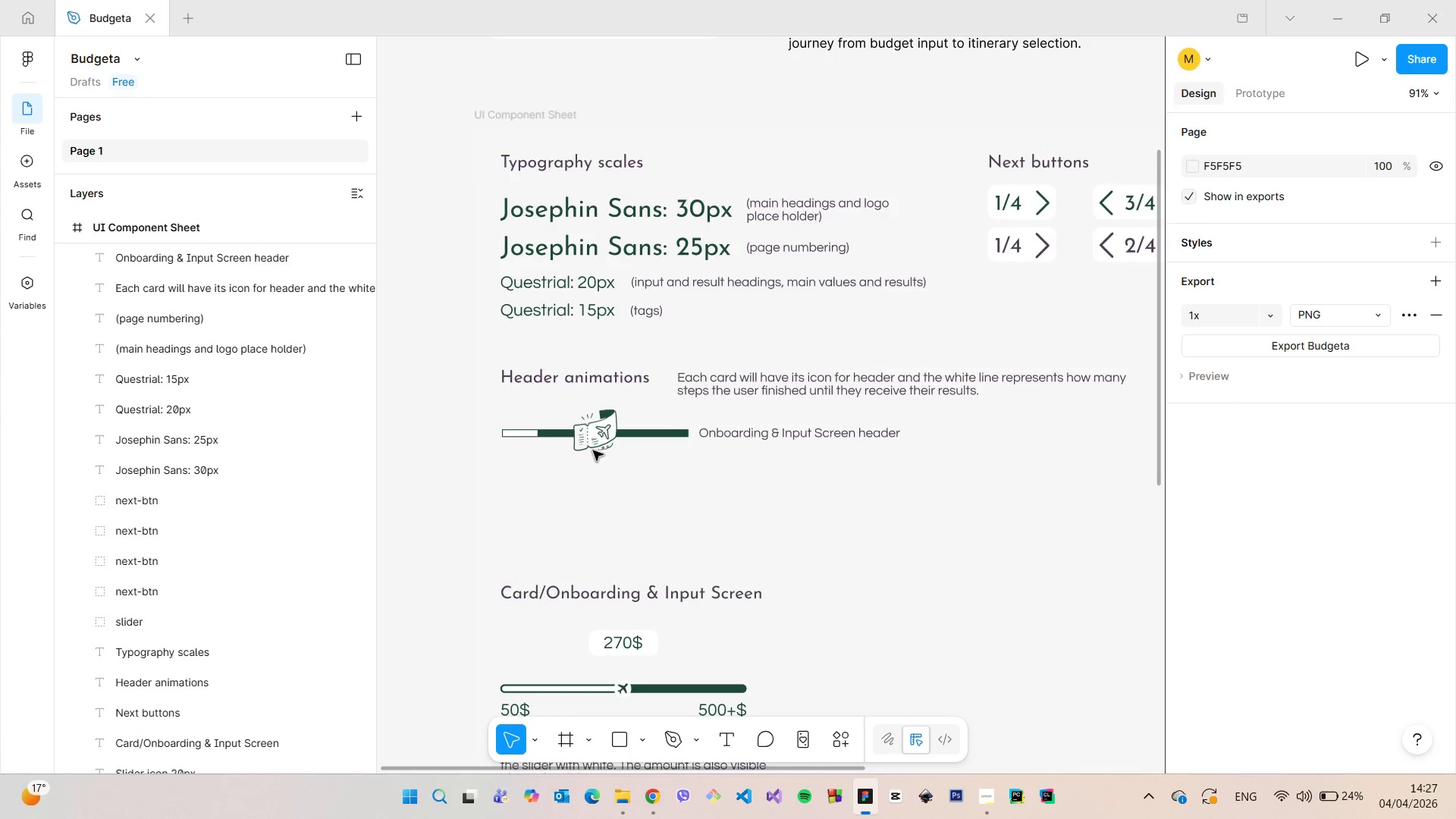 
double_click([588, 441])
 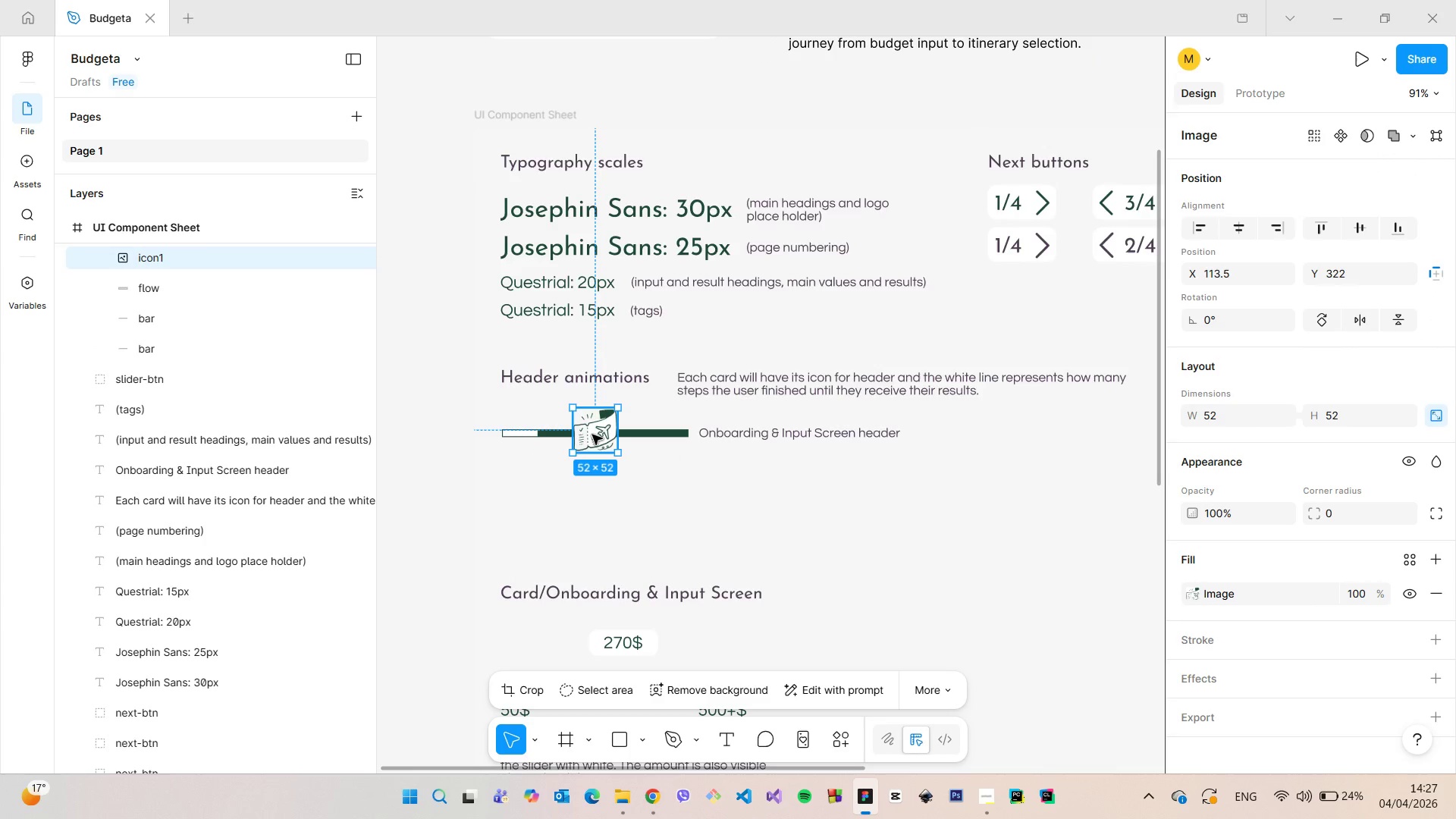 
hold_key(key=AltLeft, duration=1.51)
left_click_drag(start_coordinate=[592, 435], to_coordinate=[950, 432])
 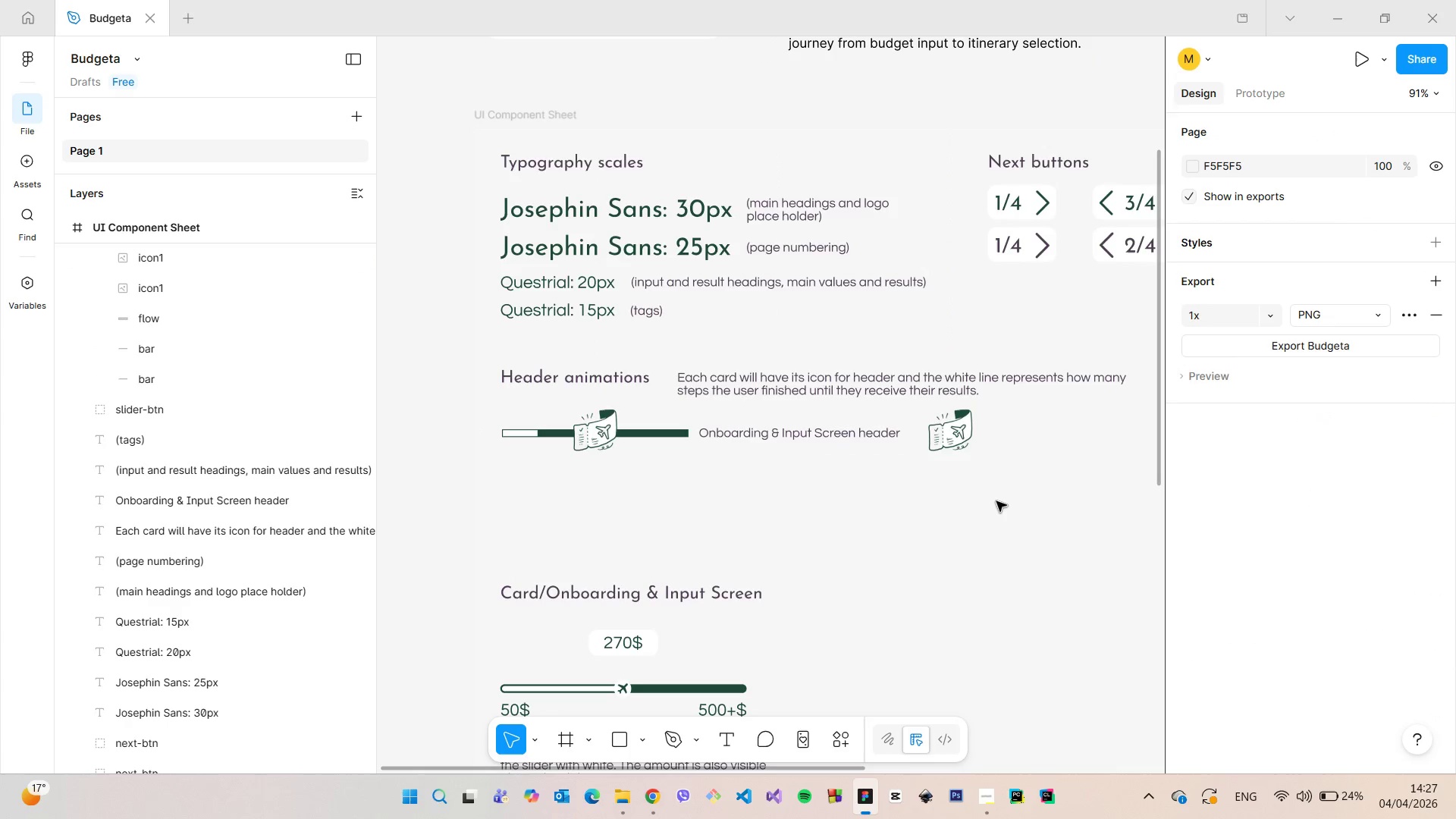 
hold_key(key=AltLeft, duration=1.5)
 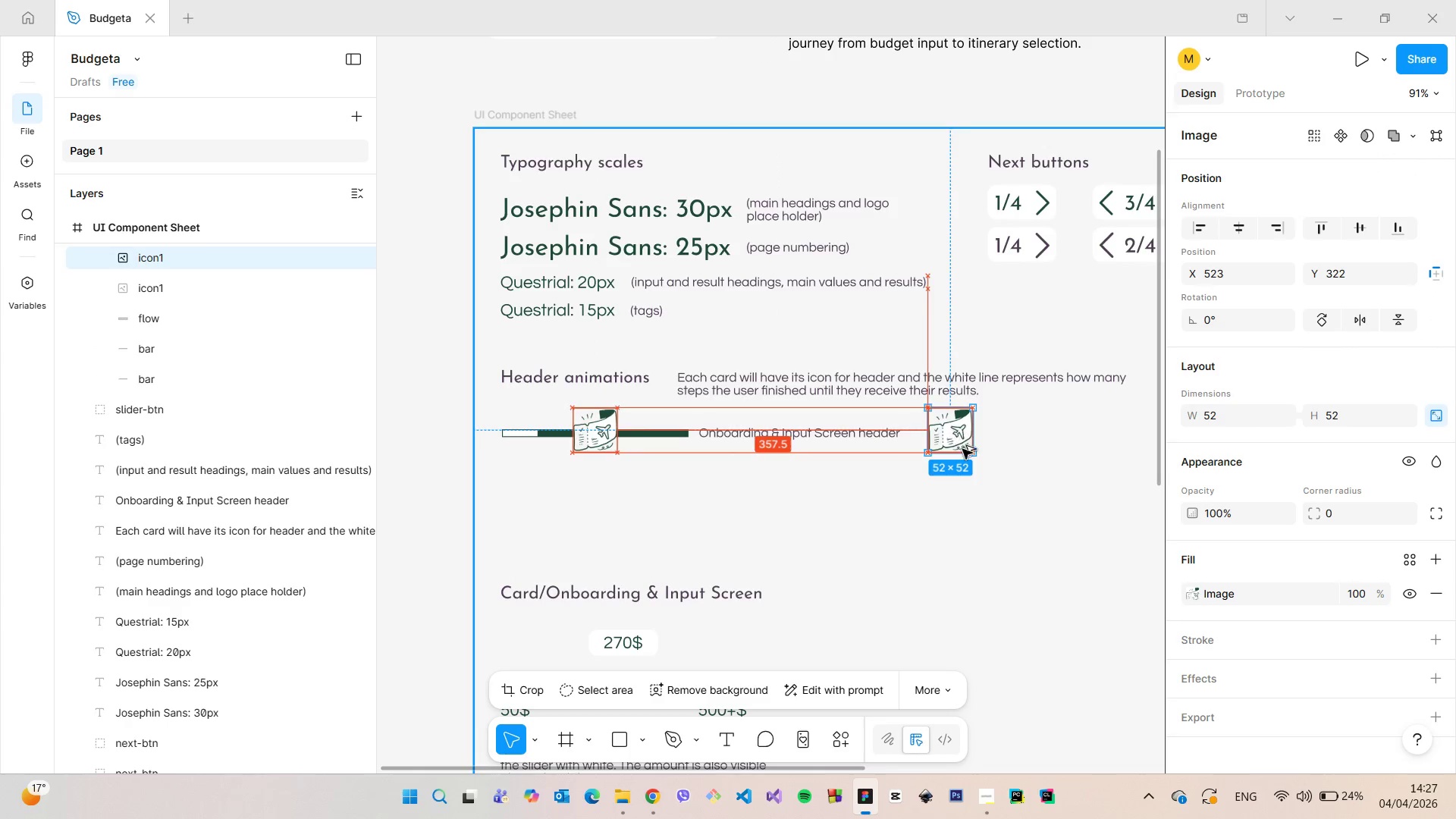 
key(Alt+AltLeft)
 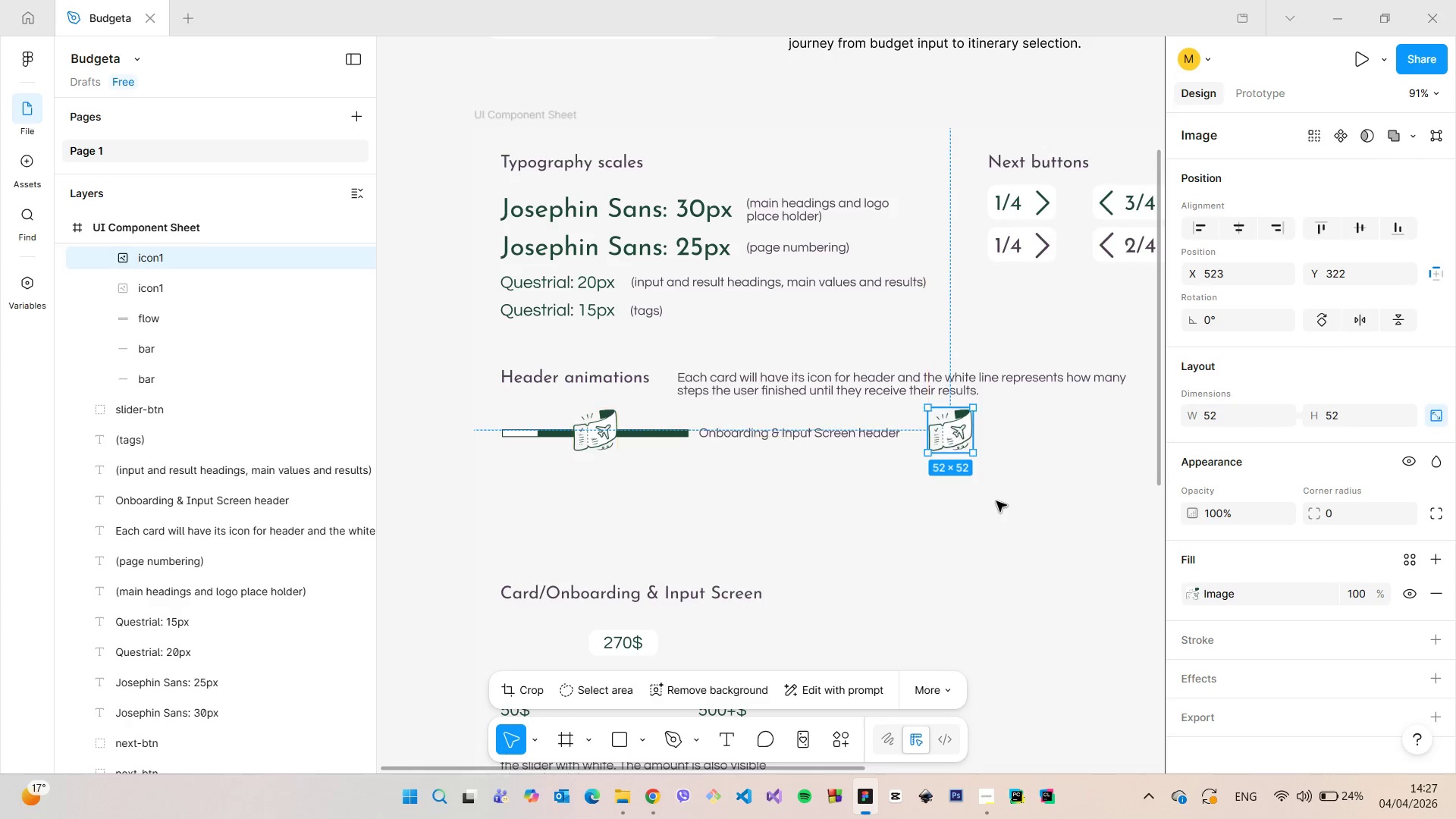 
key(Alt+AltLeft)
 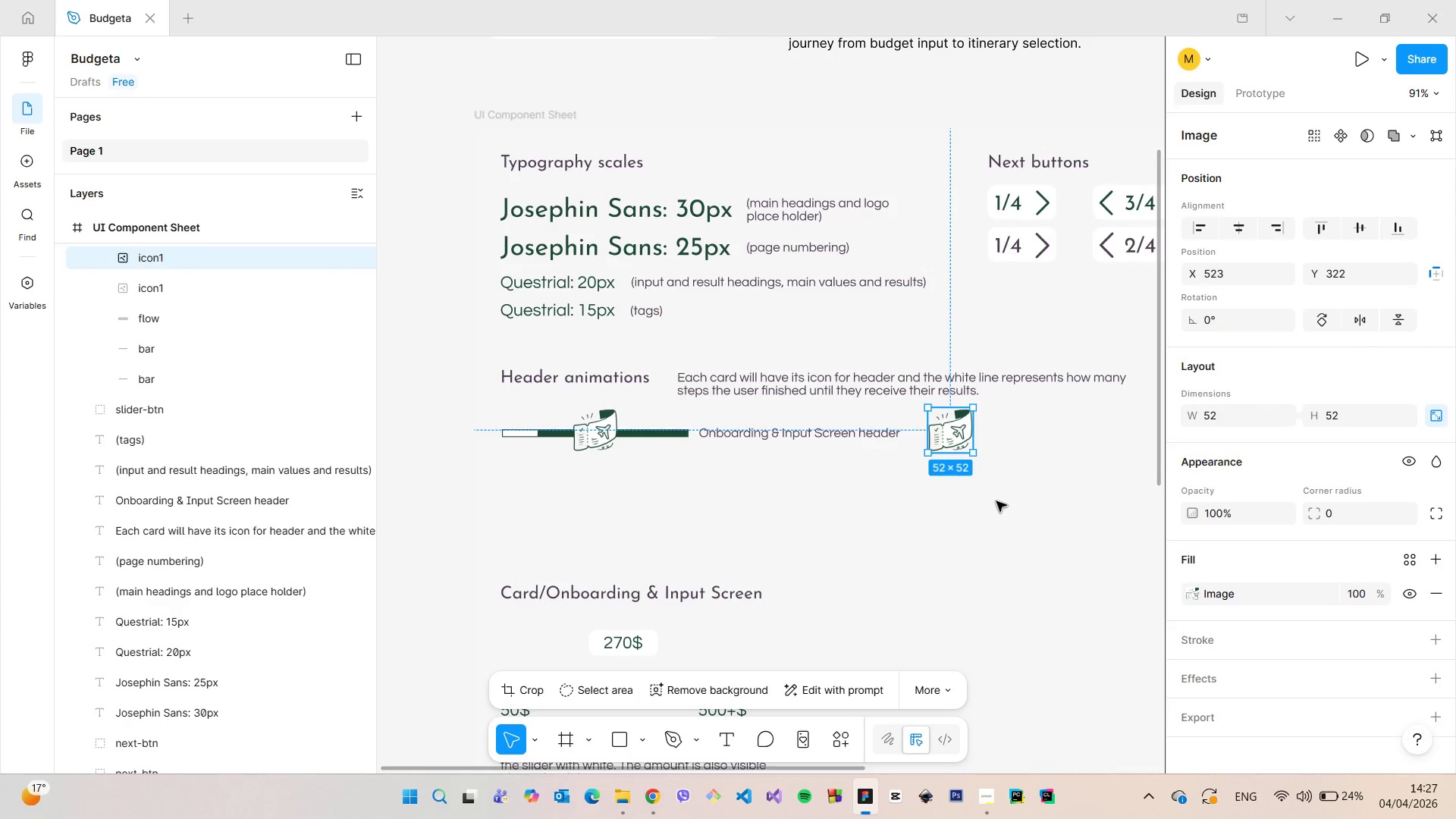 
left_click([996, 501])
 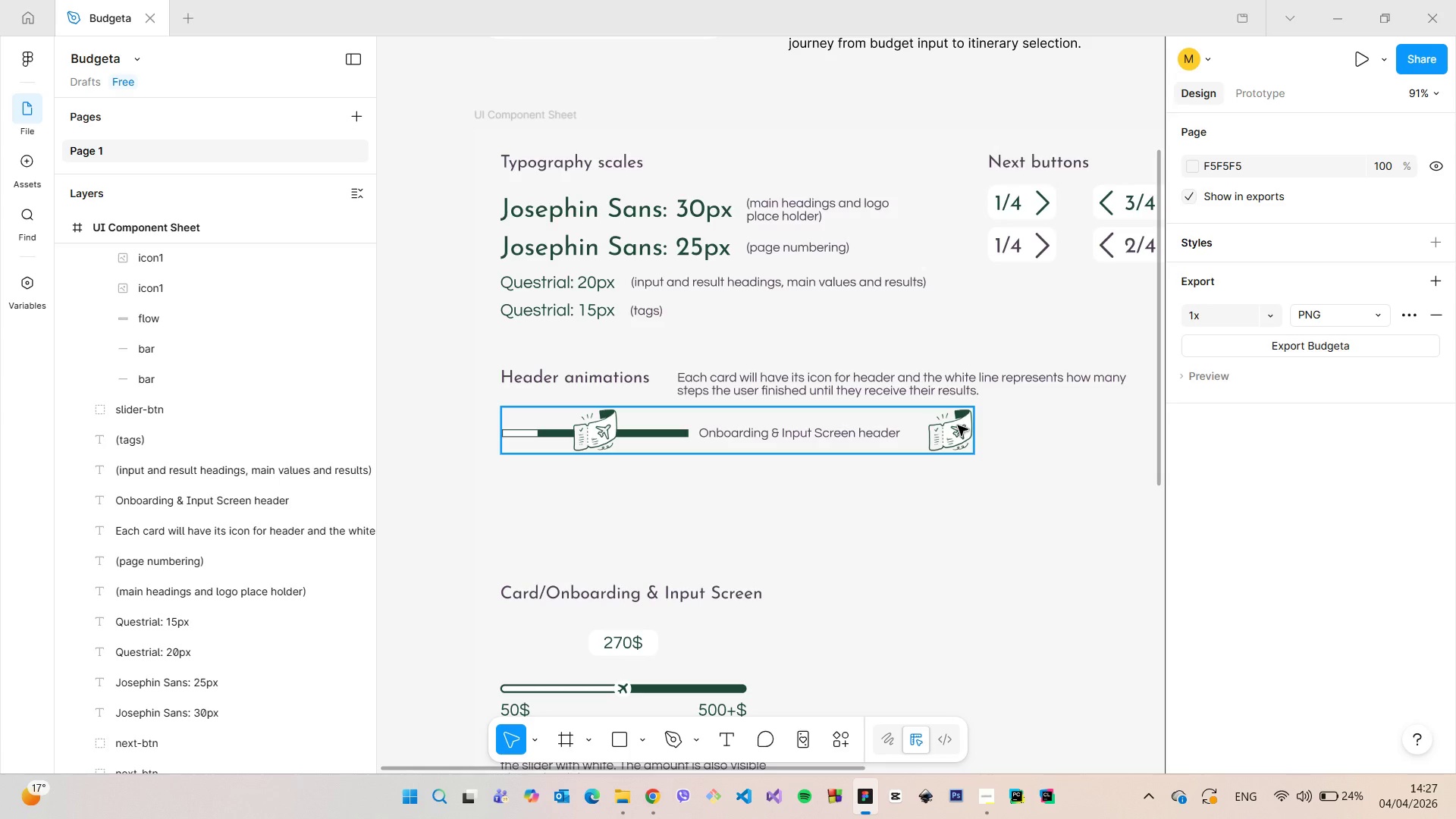 
double_click([958, 425])
 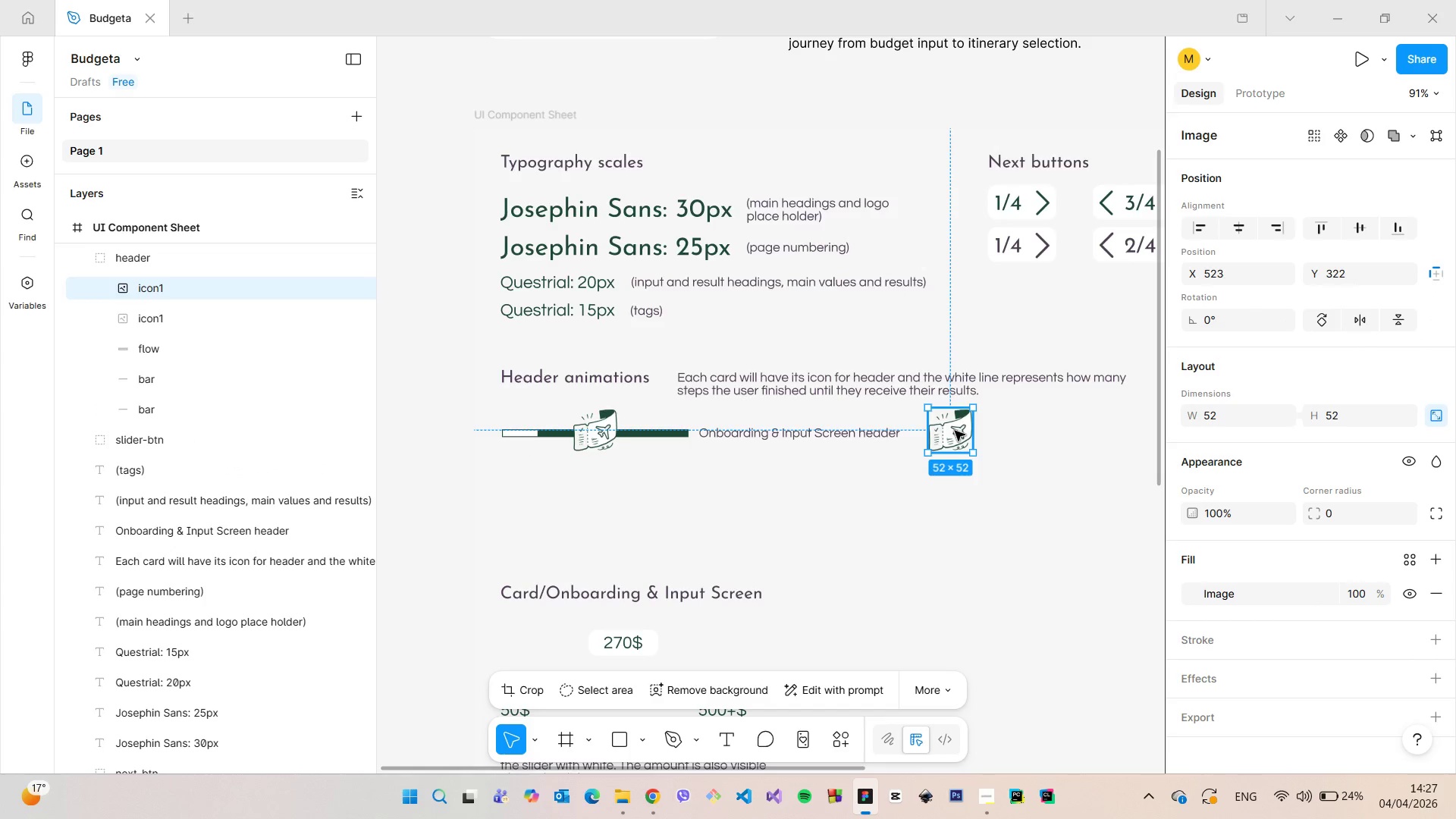 
left_click_drag(start_coordinate=[955, 431], to_coordinate=[947, 432])
 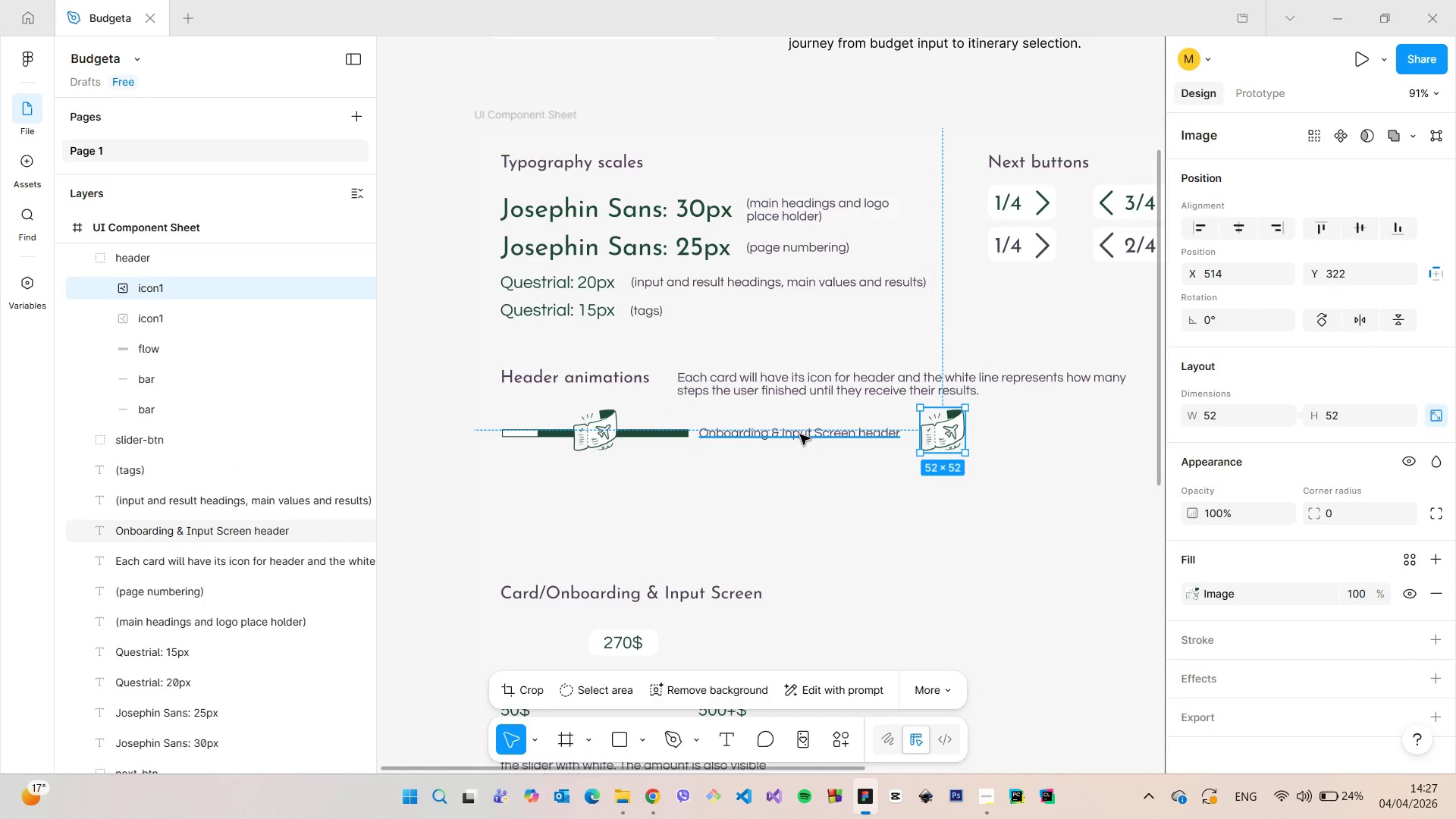 
left_click([800, 435])
 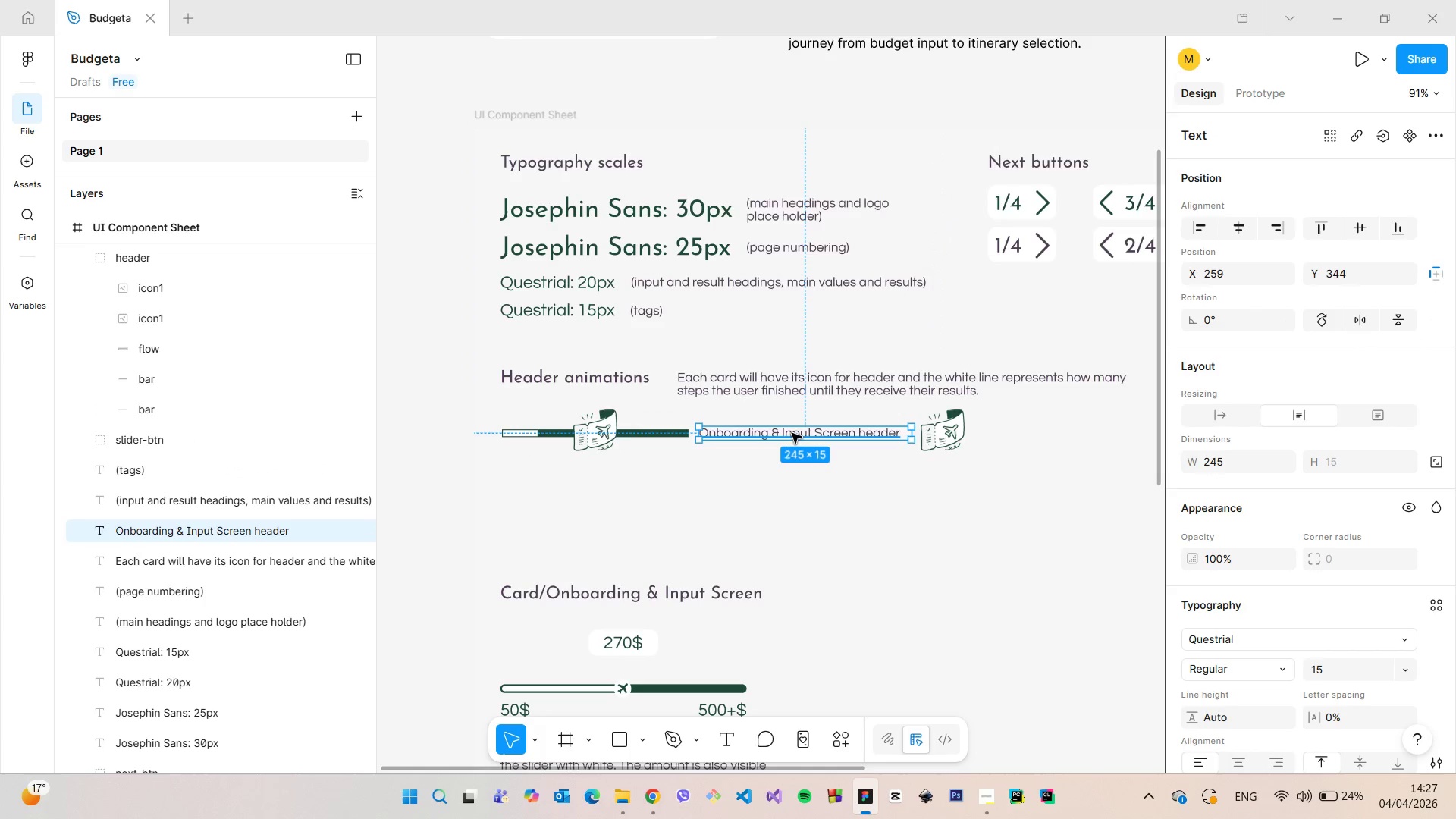 
left_click_drag(start_coordinate=[792, 433], to_coordinate=[797, 434])
 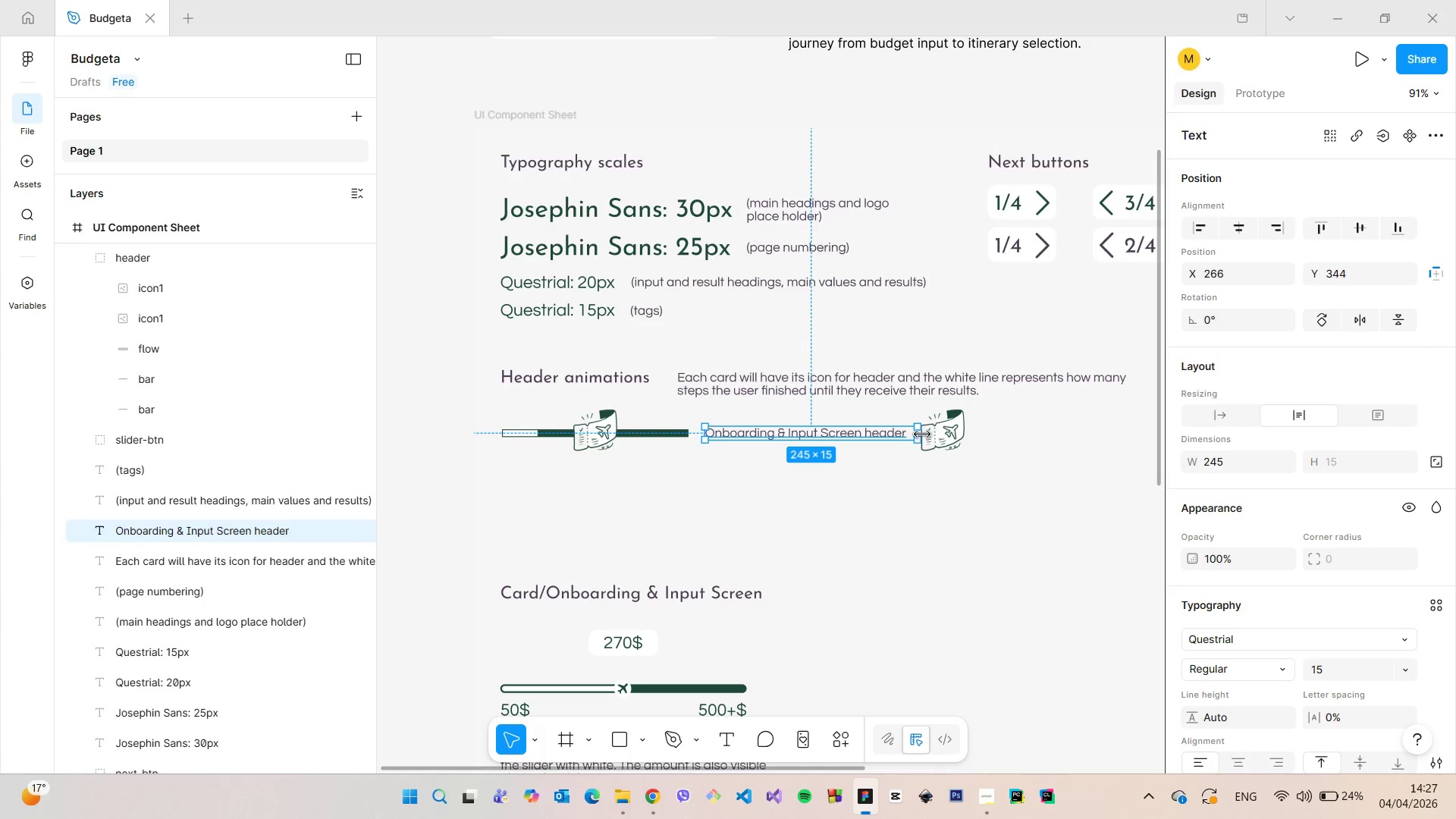 
left_click_drag(start_coordinate=[921, 435], to_coordinate=[911, 434])
 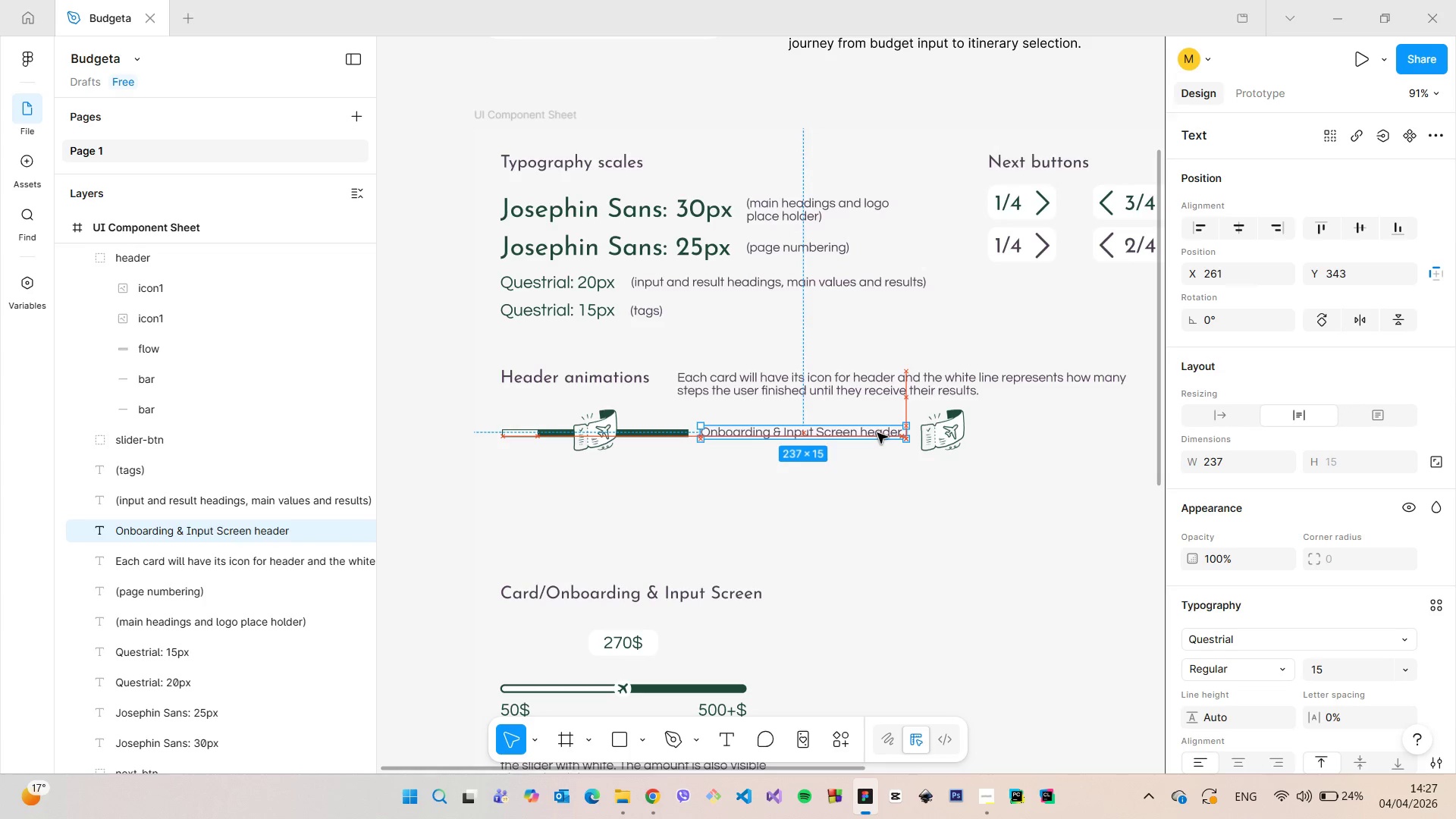 
left_click([962, 457])
 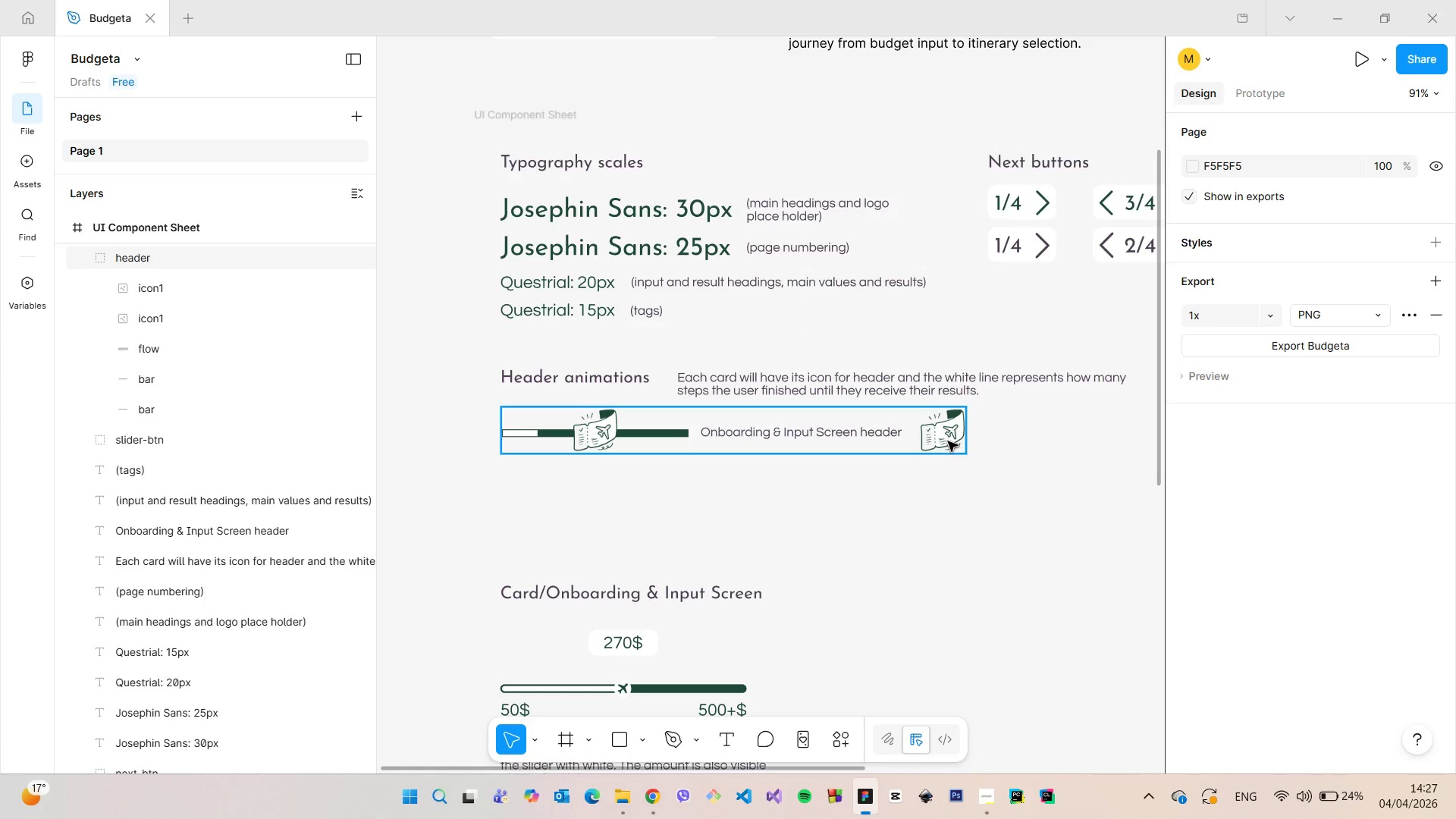 
left_click([948, 441])
 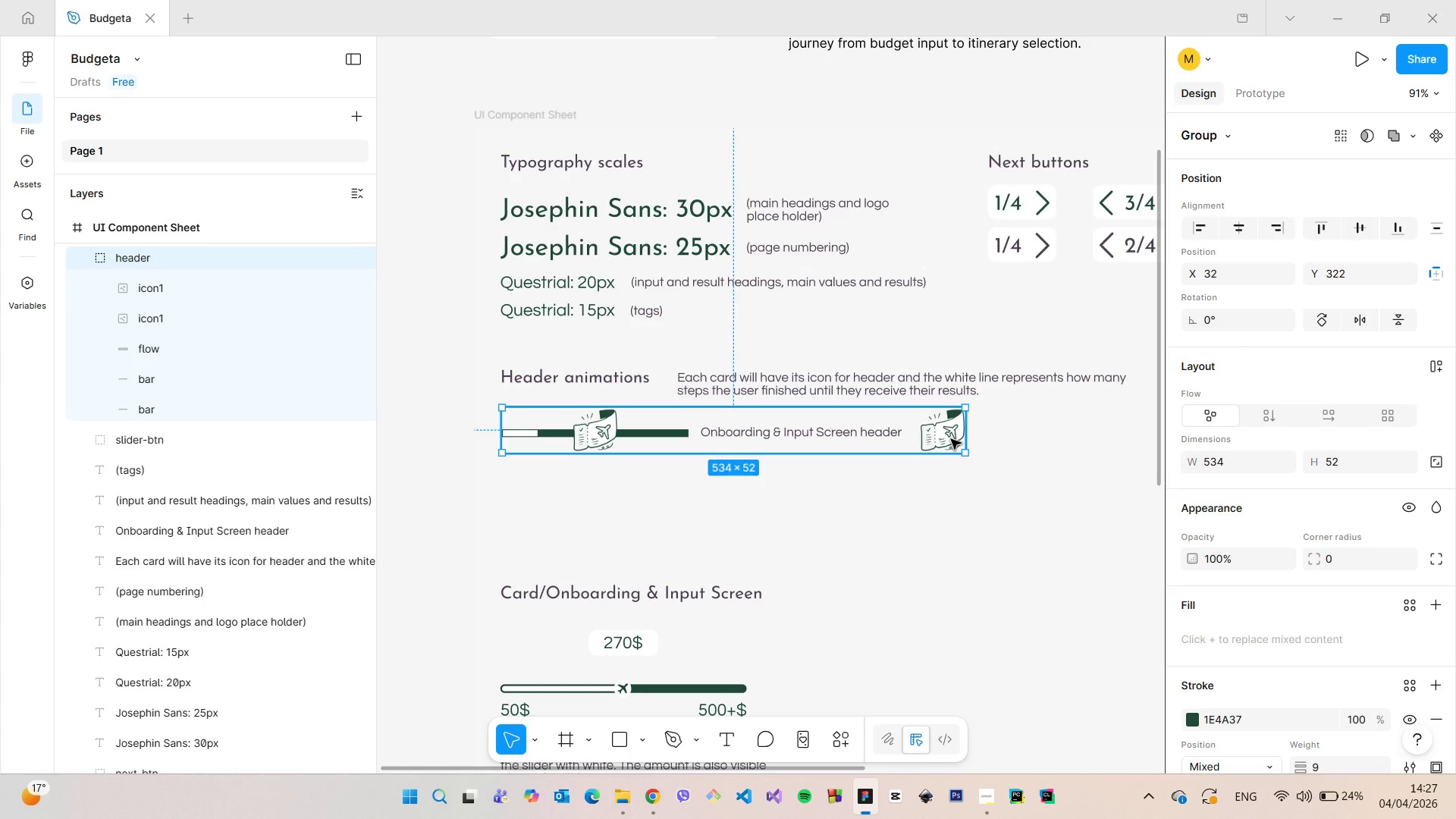 
double_click([951, 439])
 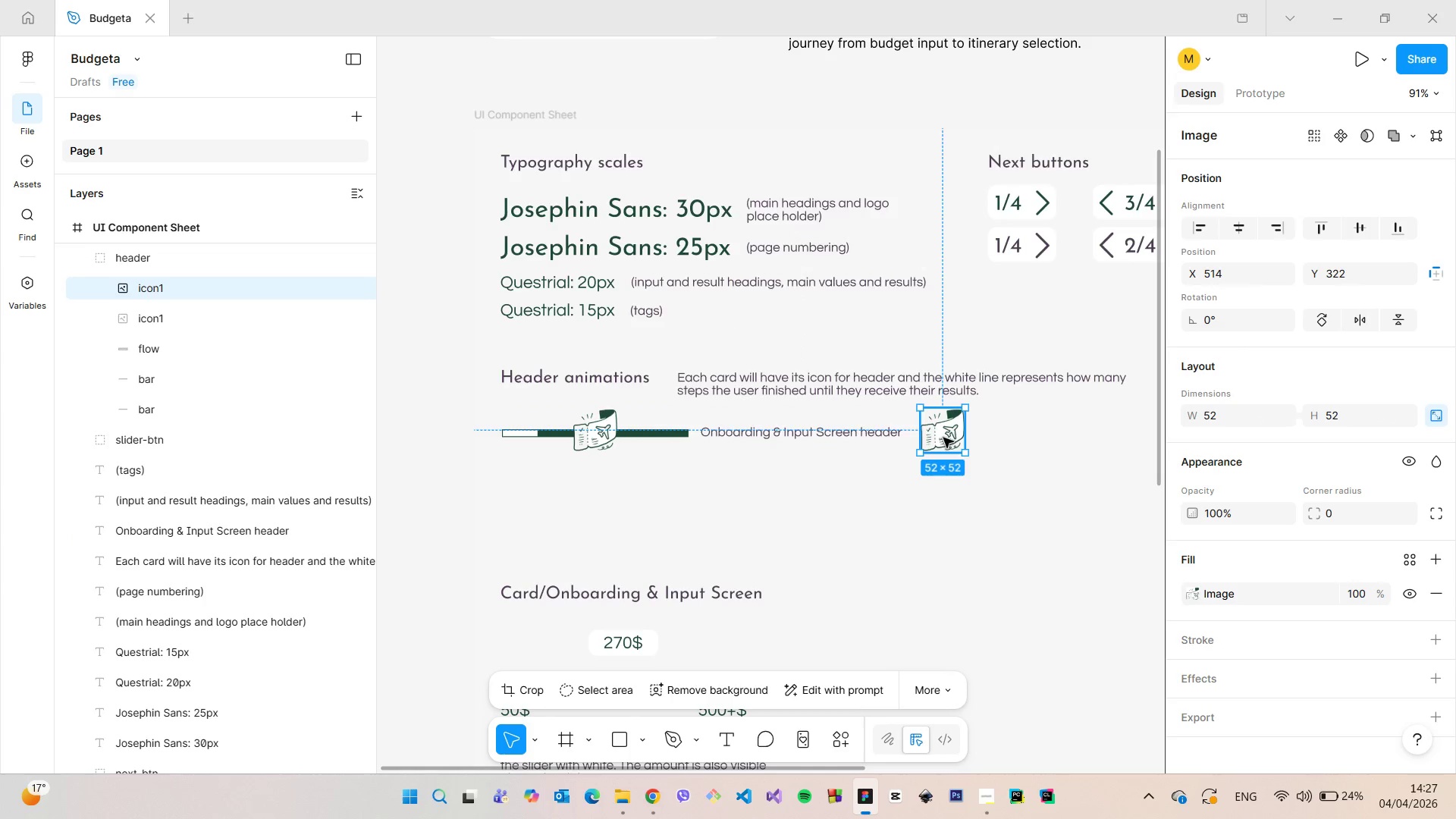 
left_click_drag(start_coordinate=[943, 438], to_coordinate=[956, 436])
 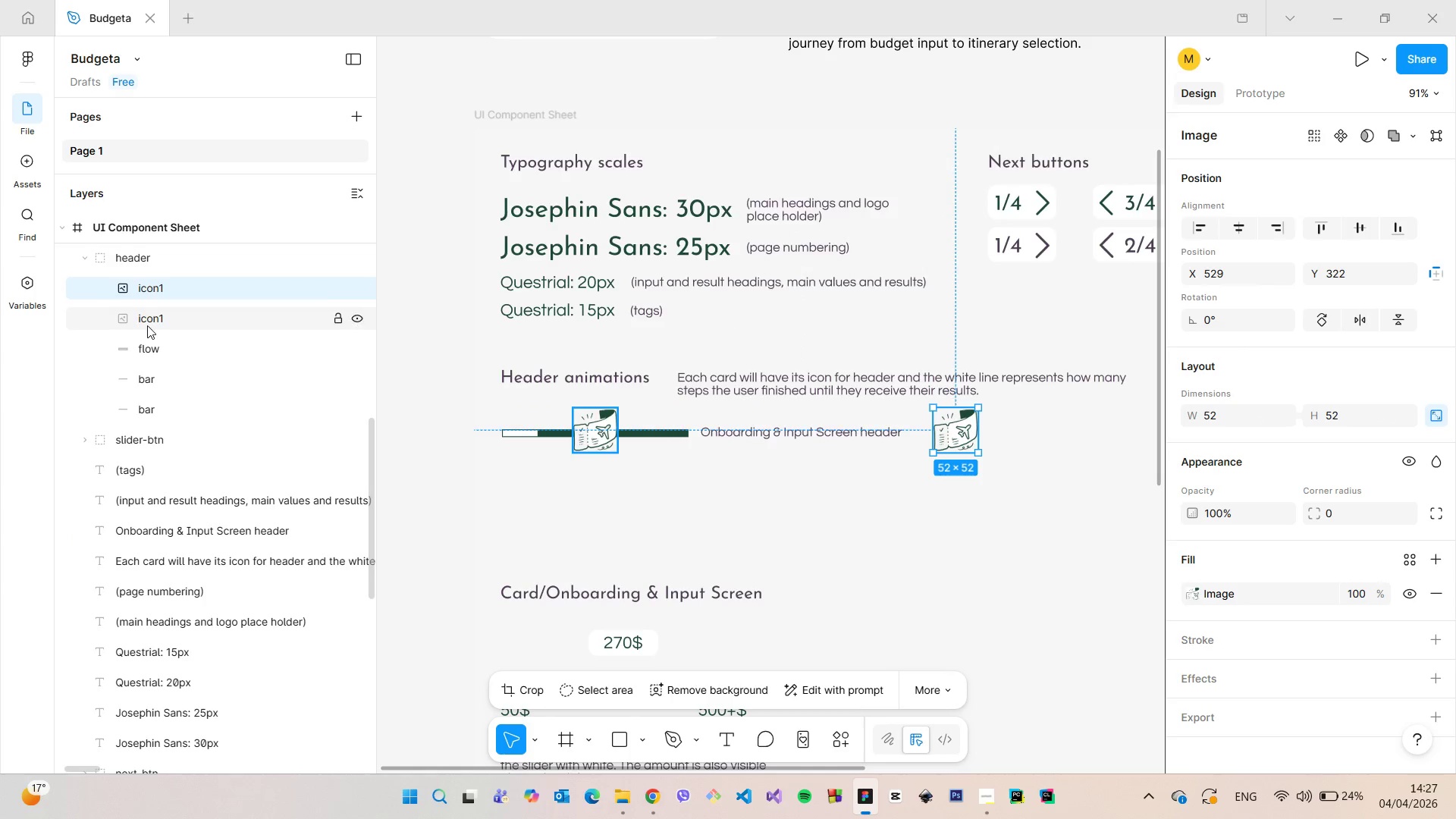 
scroll: coordinate [147, 325], scroll_direction: up, amount: 2.0
 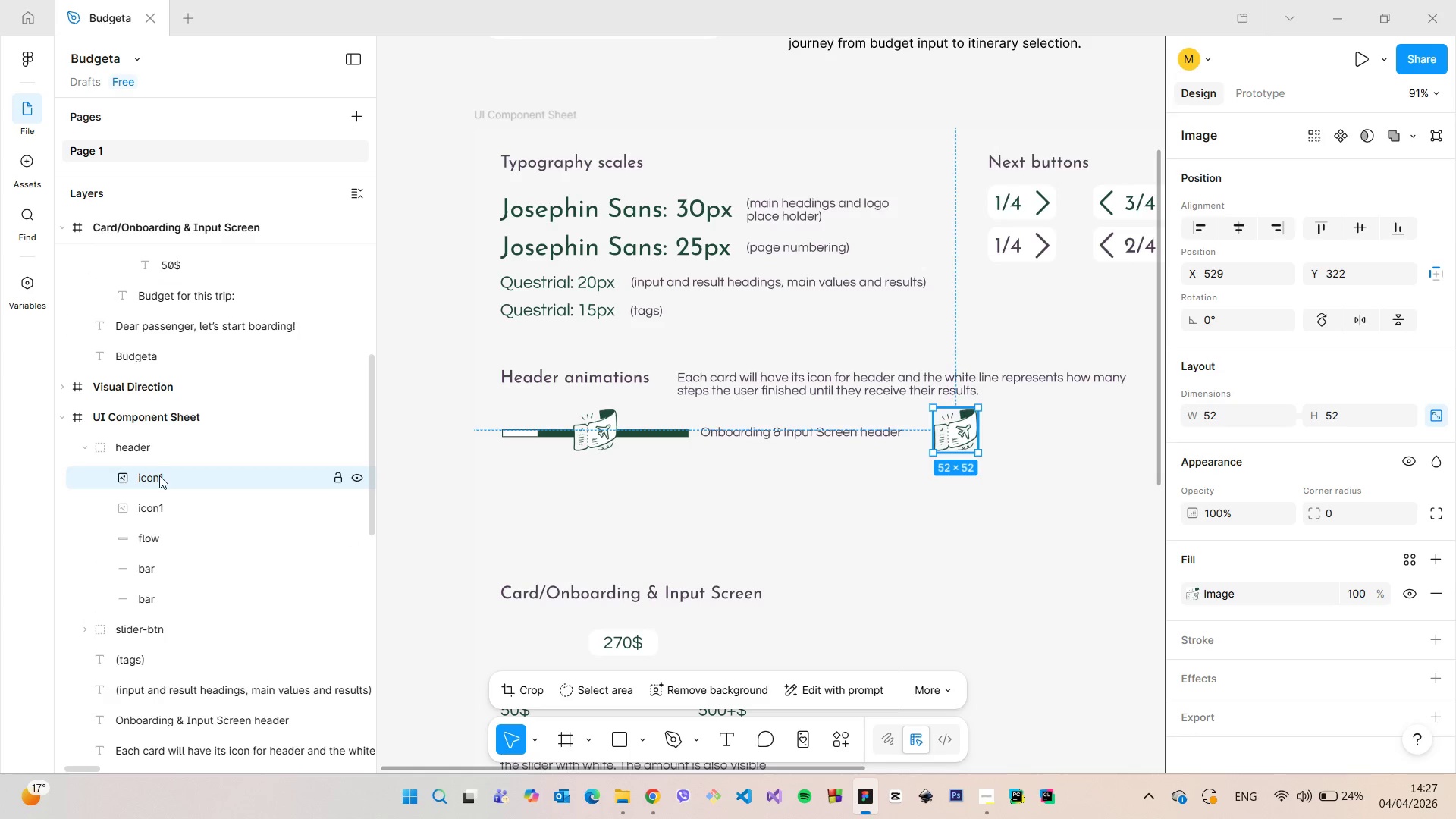 
left_click_drag(start_coordinate=[159, 476], to_coordinate=[156, 436])
 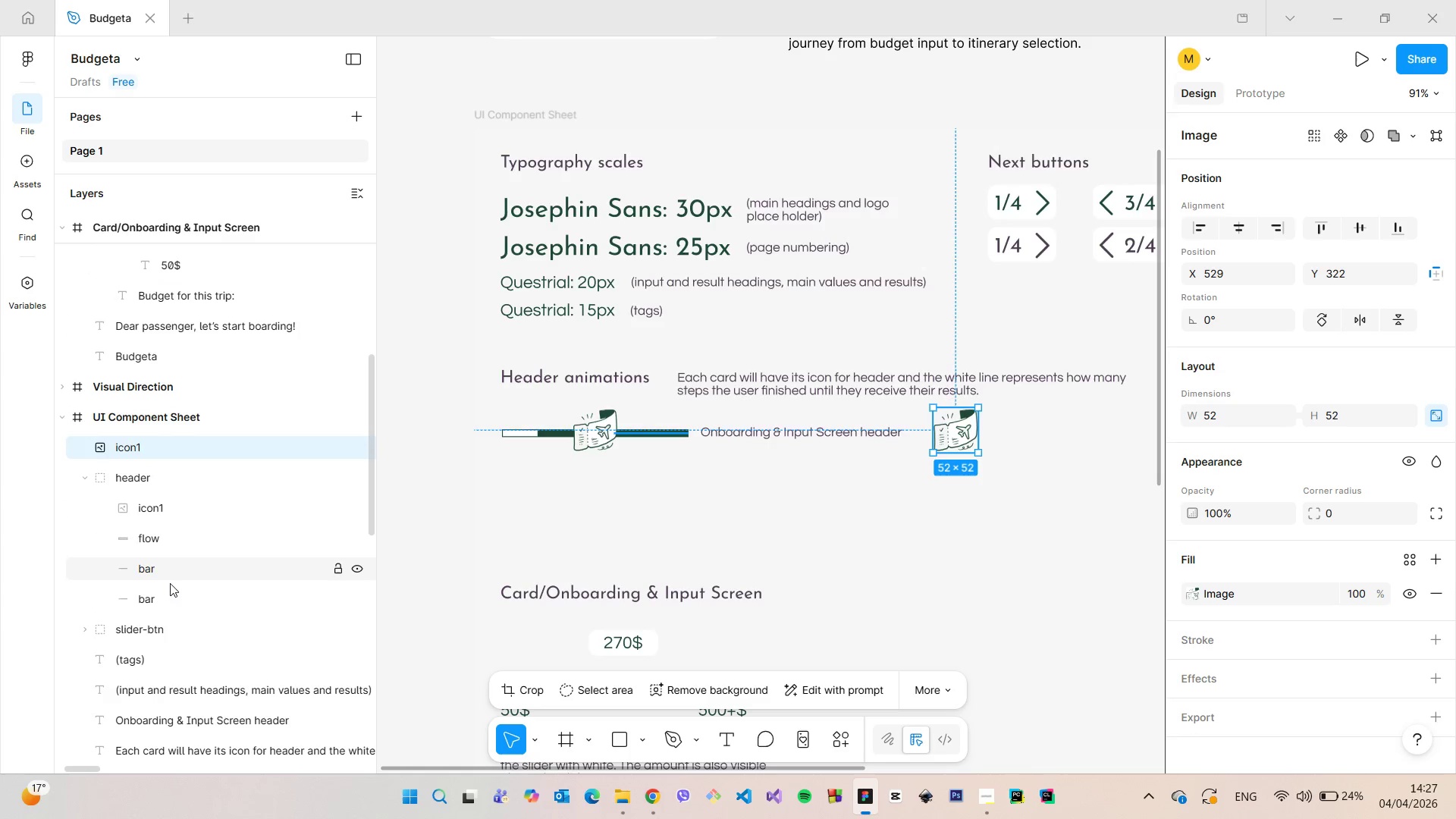 
left_click([86, 479])
 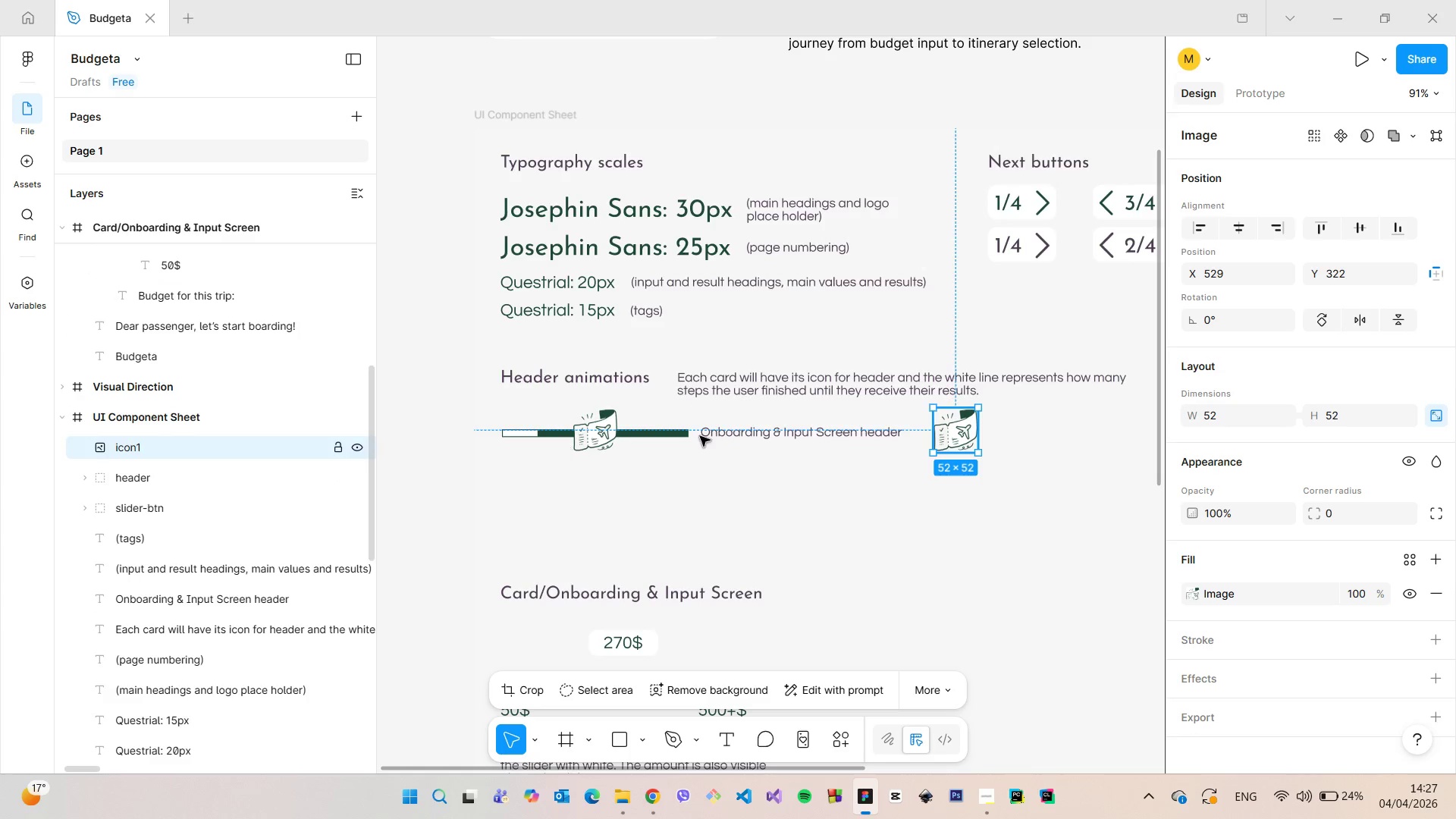 
left_click([715, 435])
 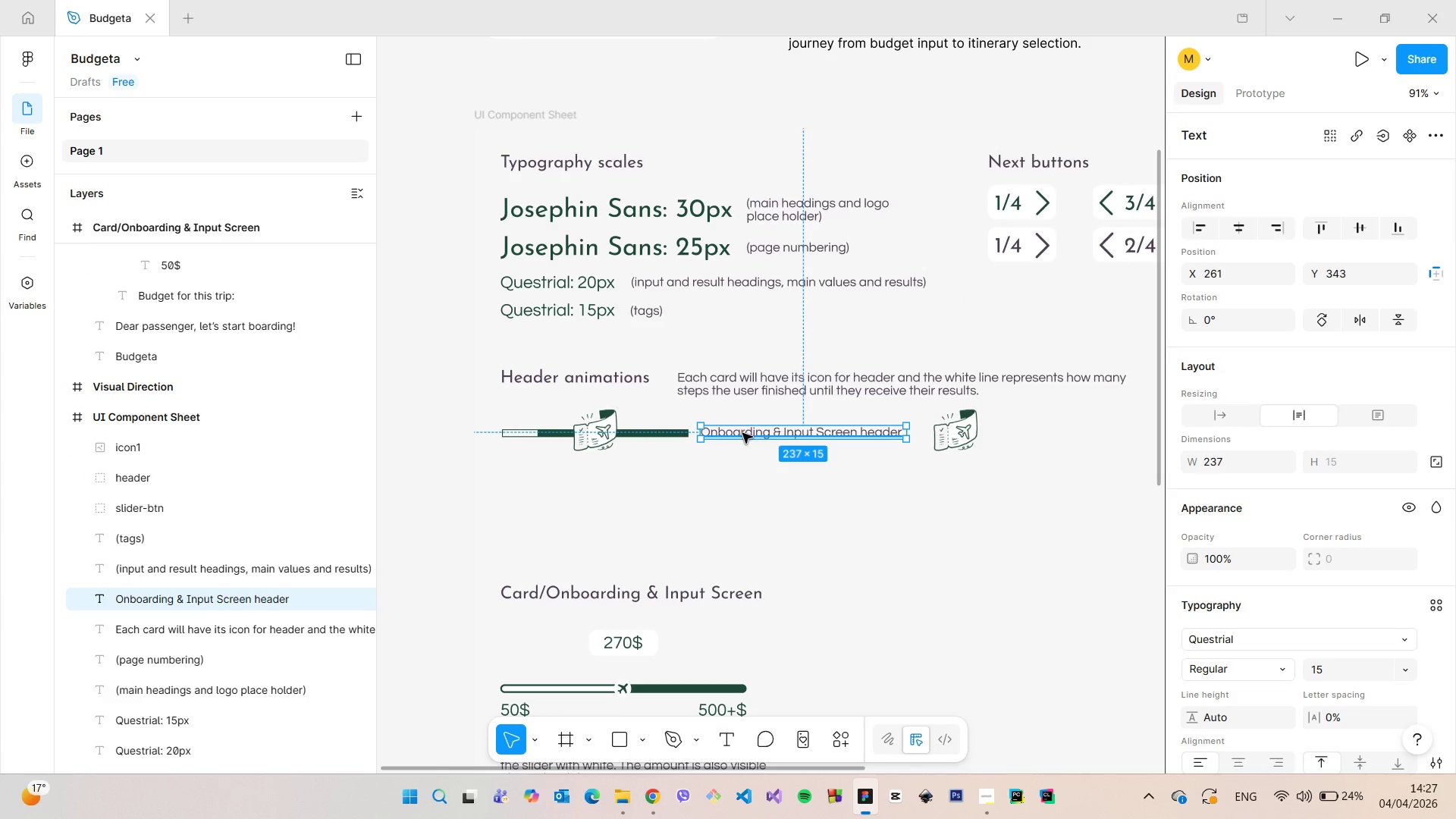 
left_click_drag(start_coordinate=[742, 433], to_coordinate=[749, 433])
 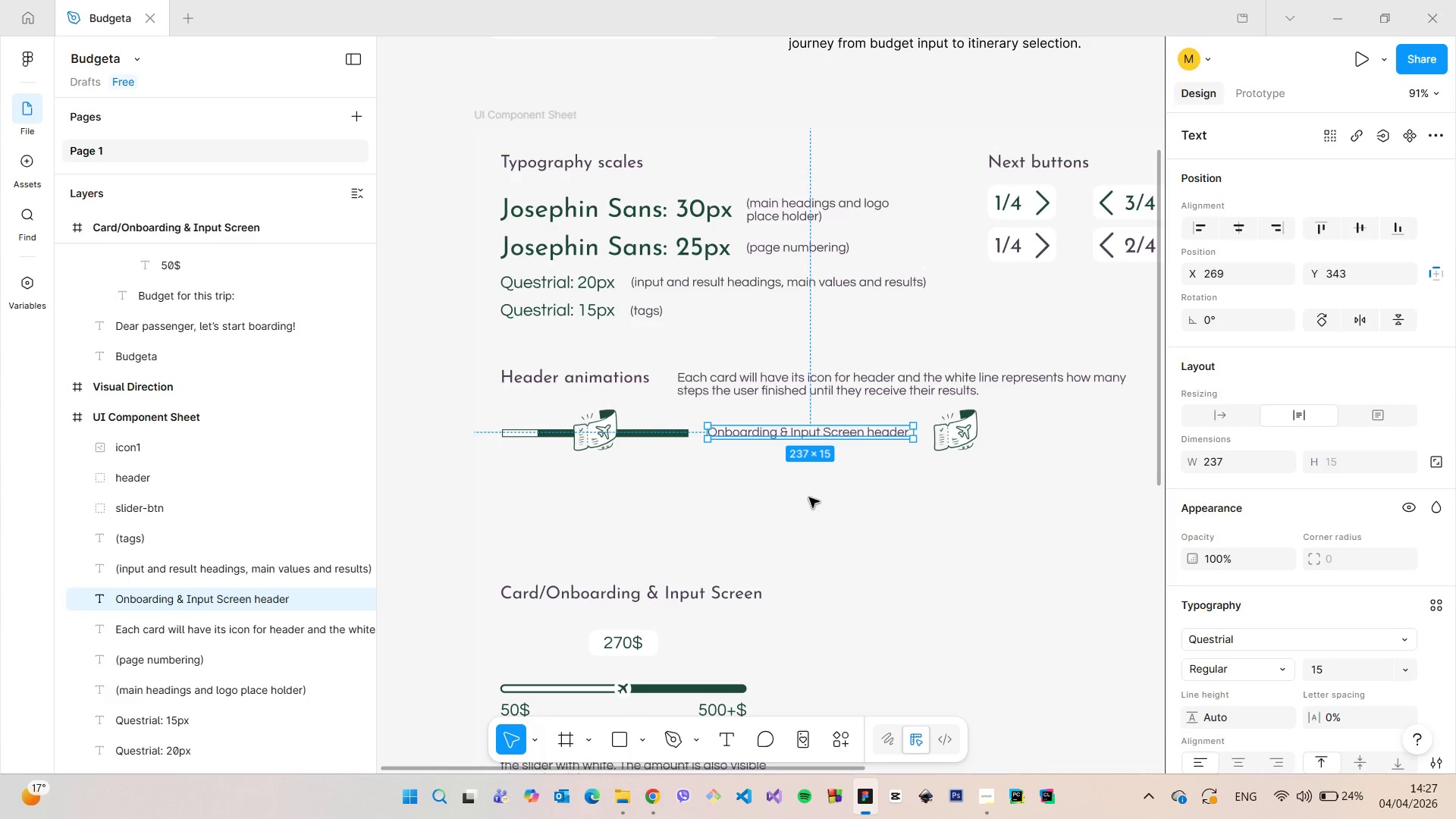 
left_click([809, 497])
 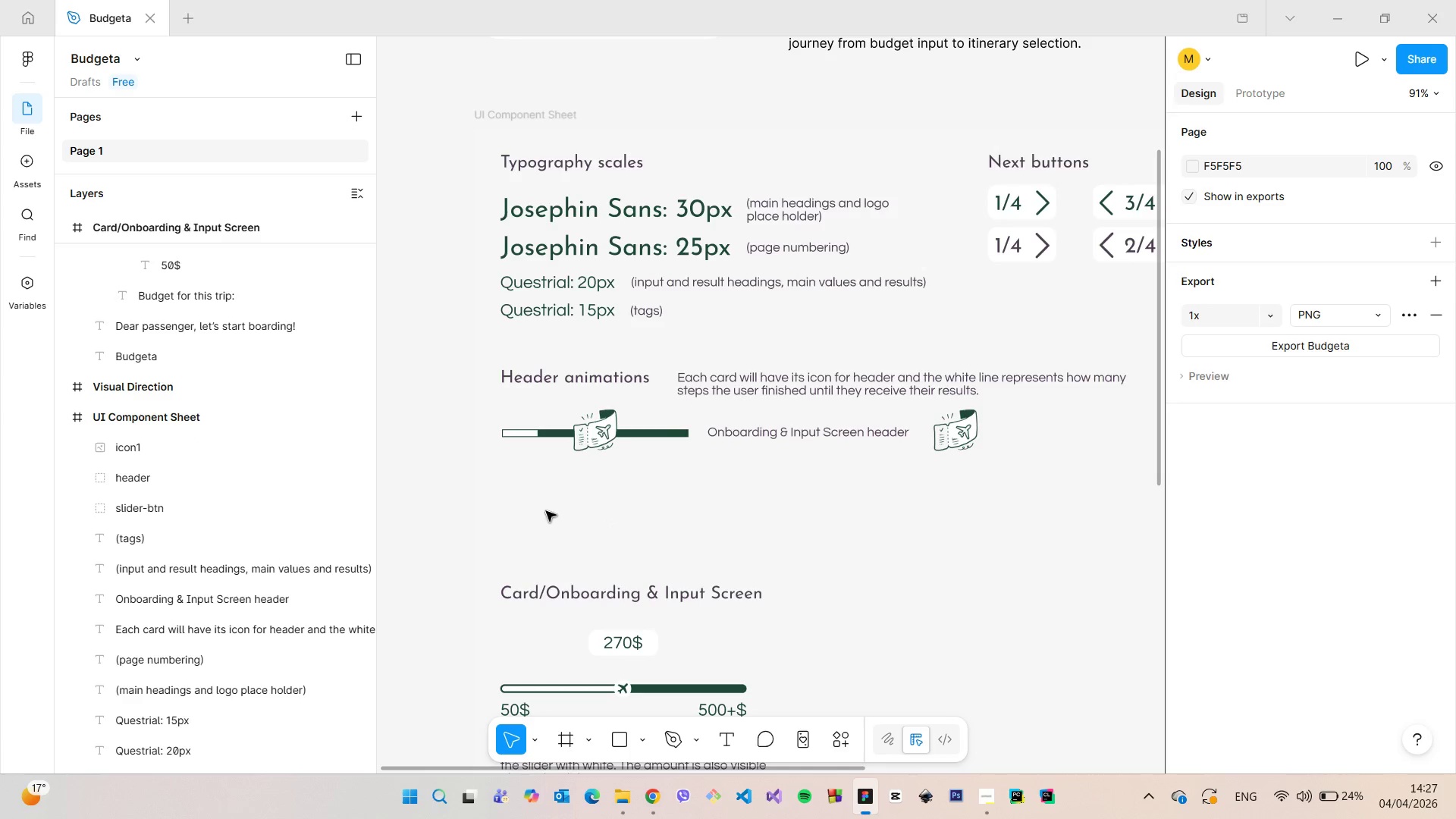 
scroll: coordinate [654, 576], scroll_direction: down, amount: 8.0
 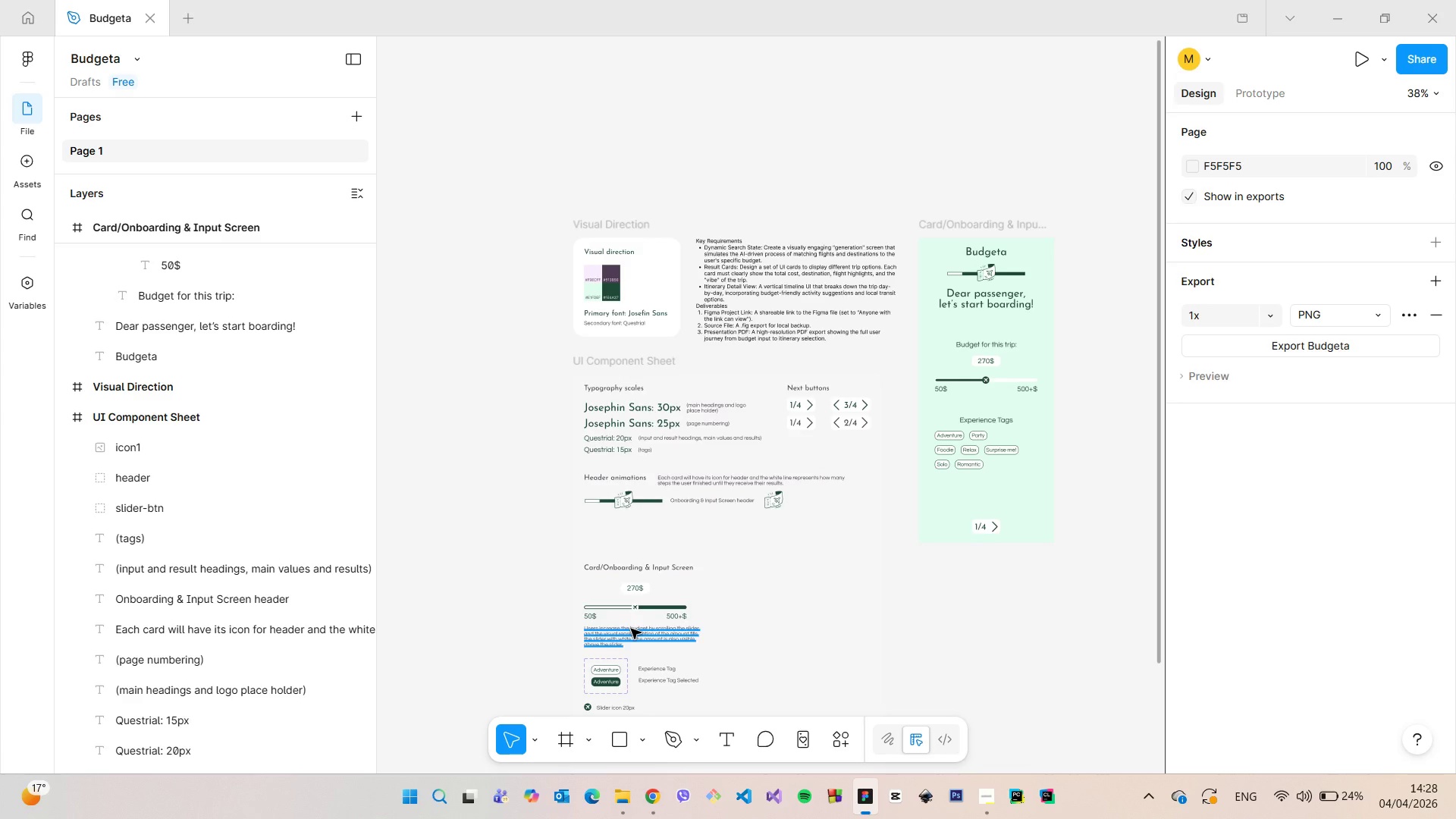 
wait(13.58)
 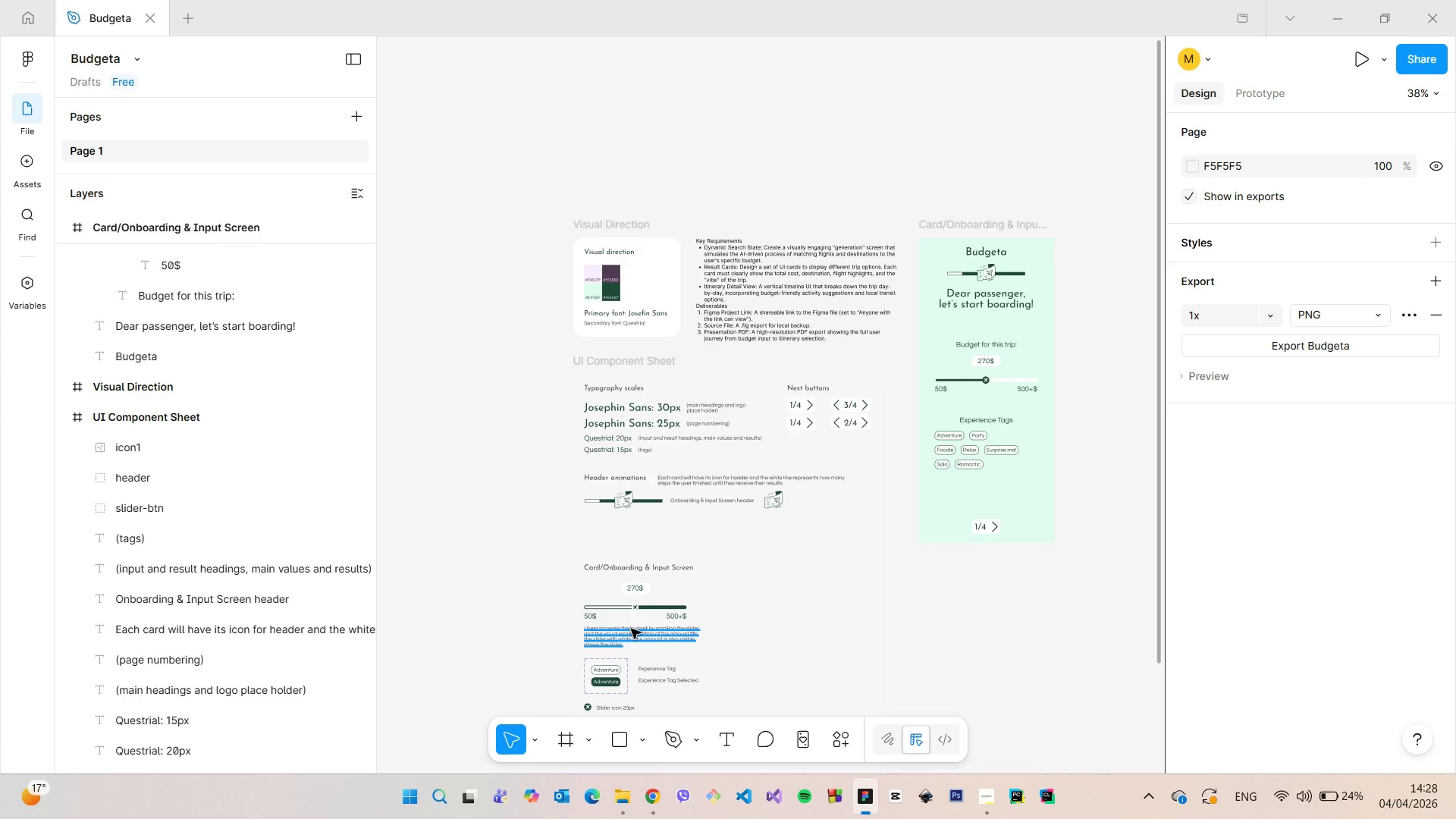 
hold_key(key=AltLeft, duration=0.72)
scroll: coordinate [618, 543], scroll_direction: up, amount: 11.0
 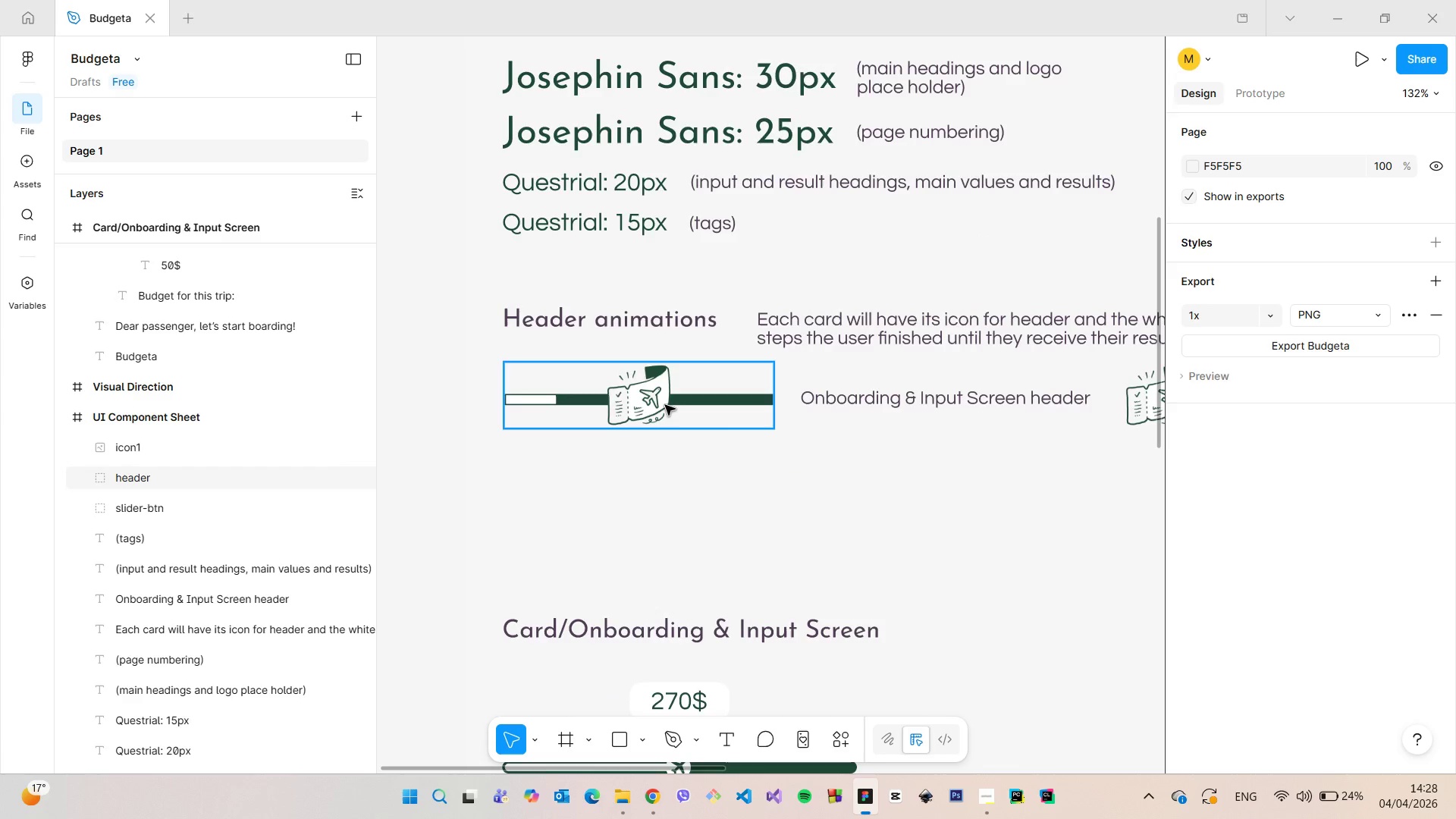 
left_click([665, 405])
 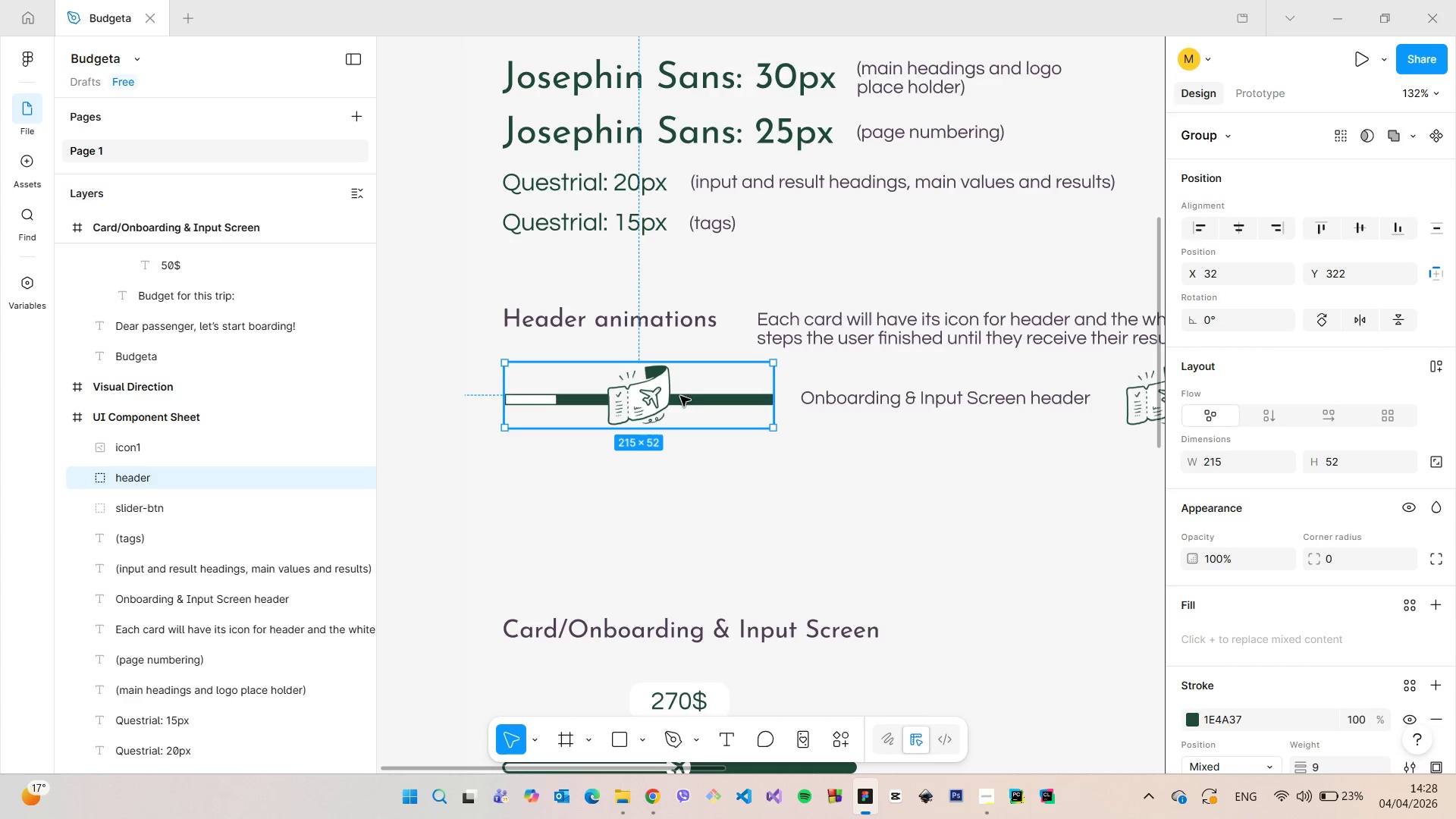 
left_click_drag(start_coordinate=[680, 396], to_coordinate=[681, 485])
 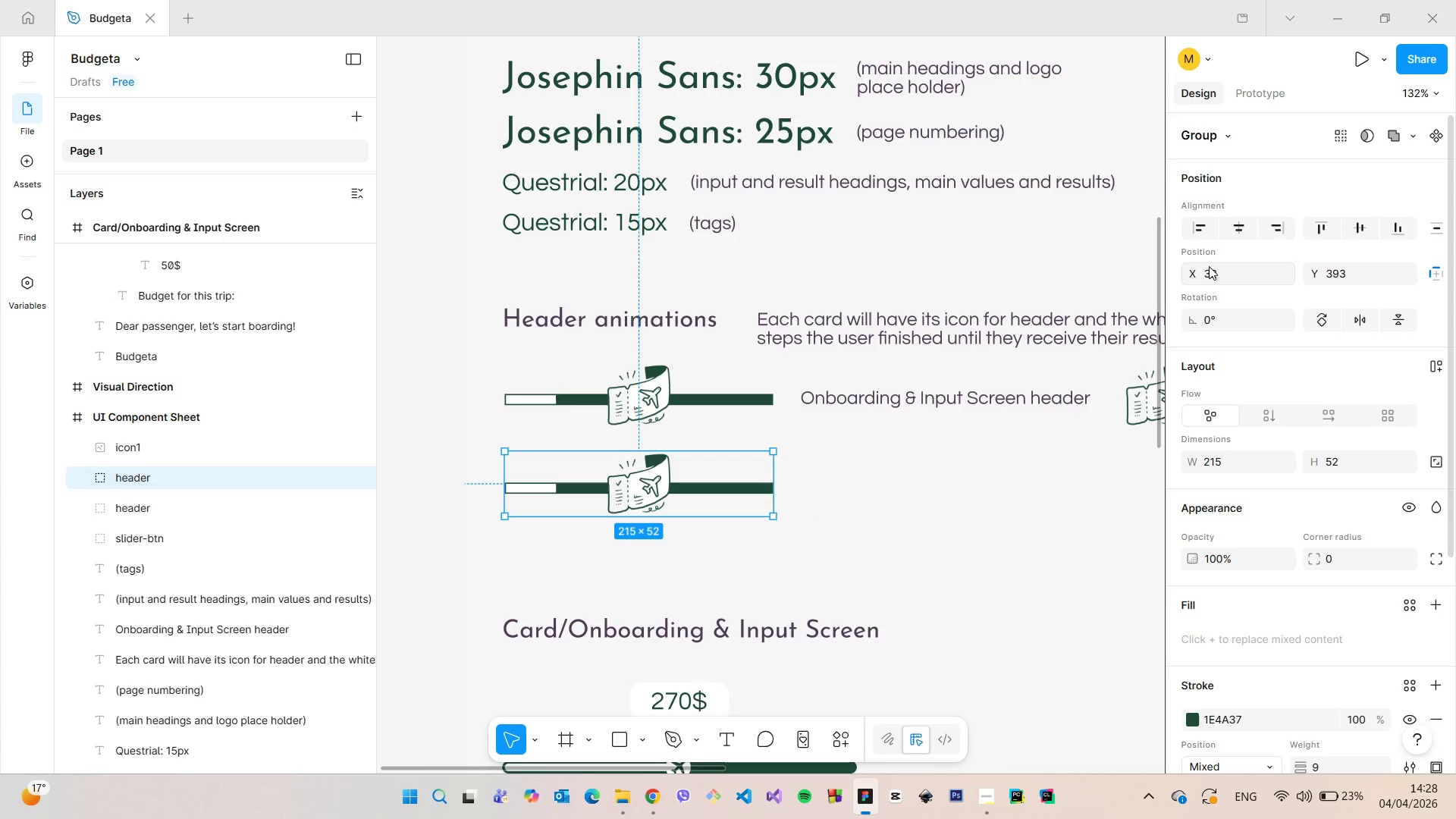 
hold_key(key=AltLeft, duration=1.52)
 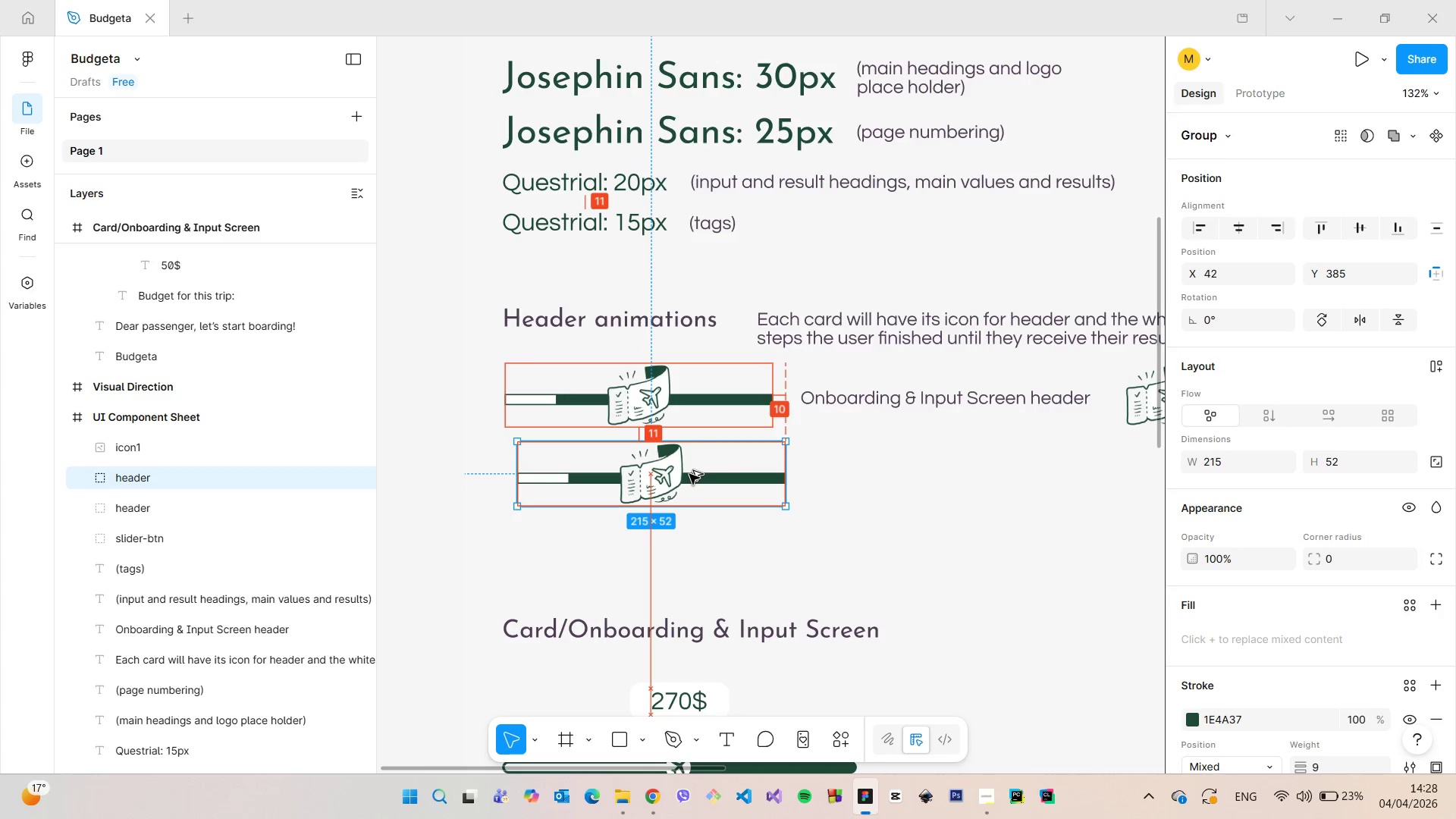 
hold_key(key=AltLeft, duration=1.51)
 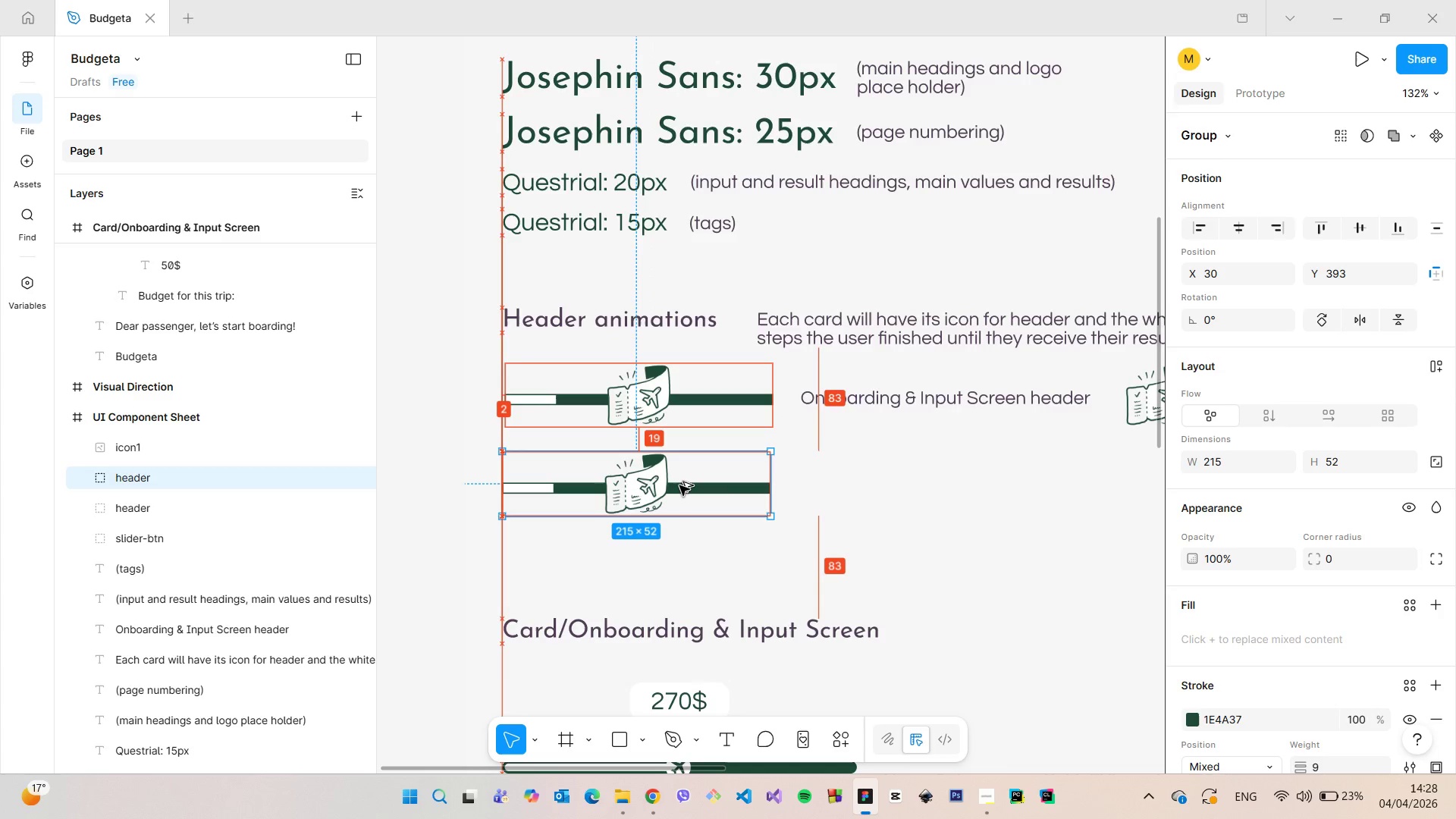 
hold_key(key=AltLeft, duration=1.5)
 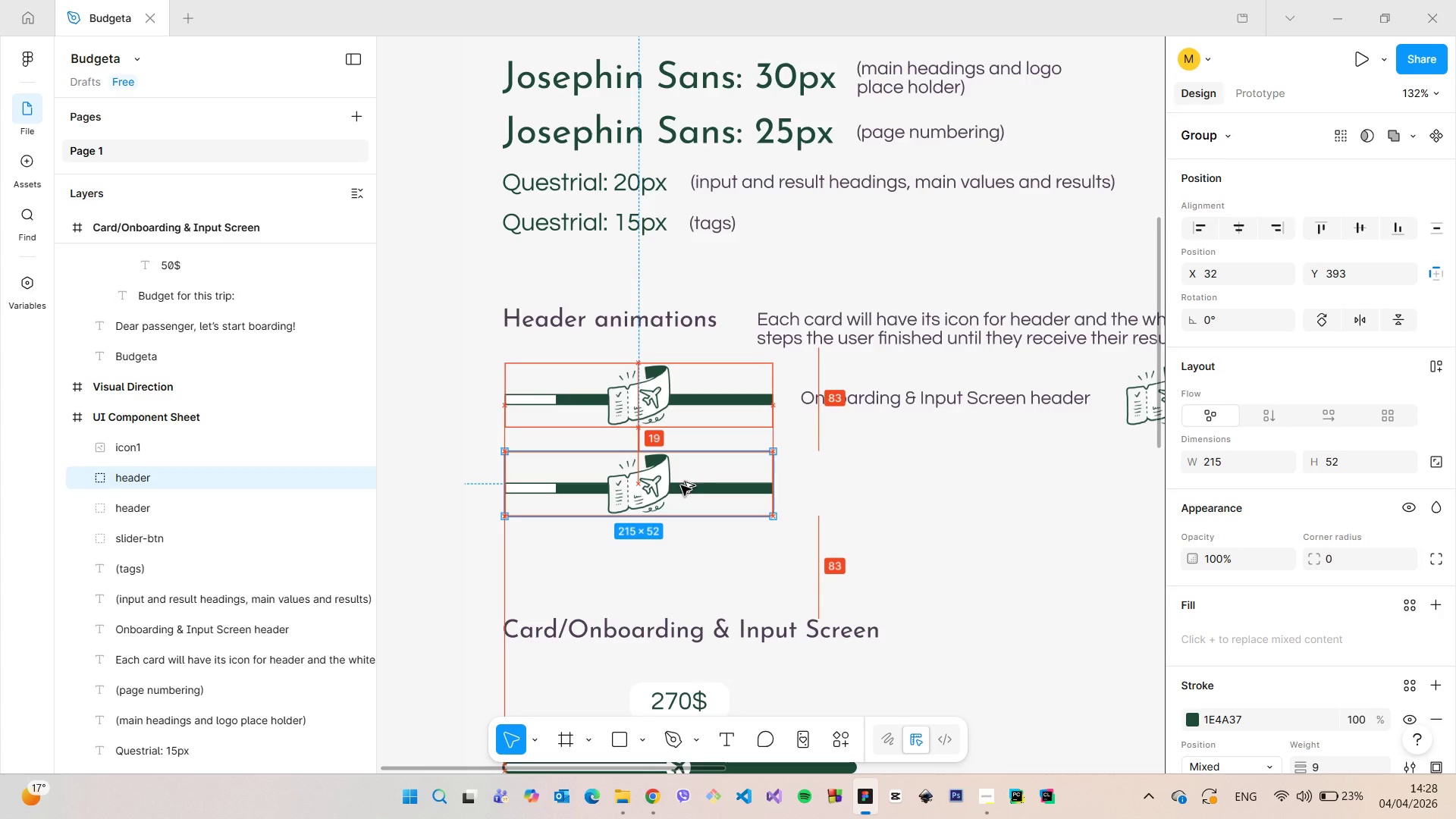 
hold_key(key=AltLeft, duration=0.78)
 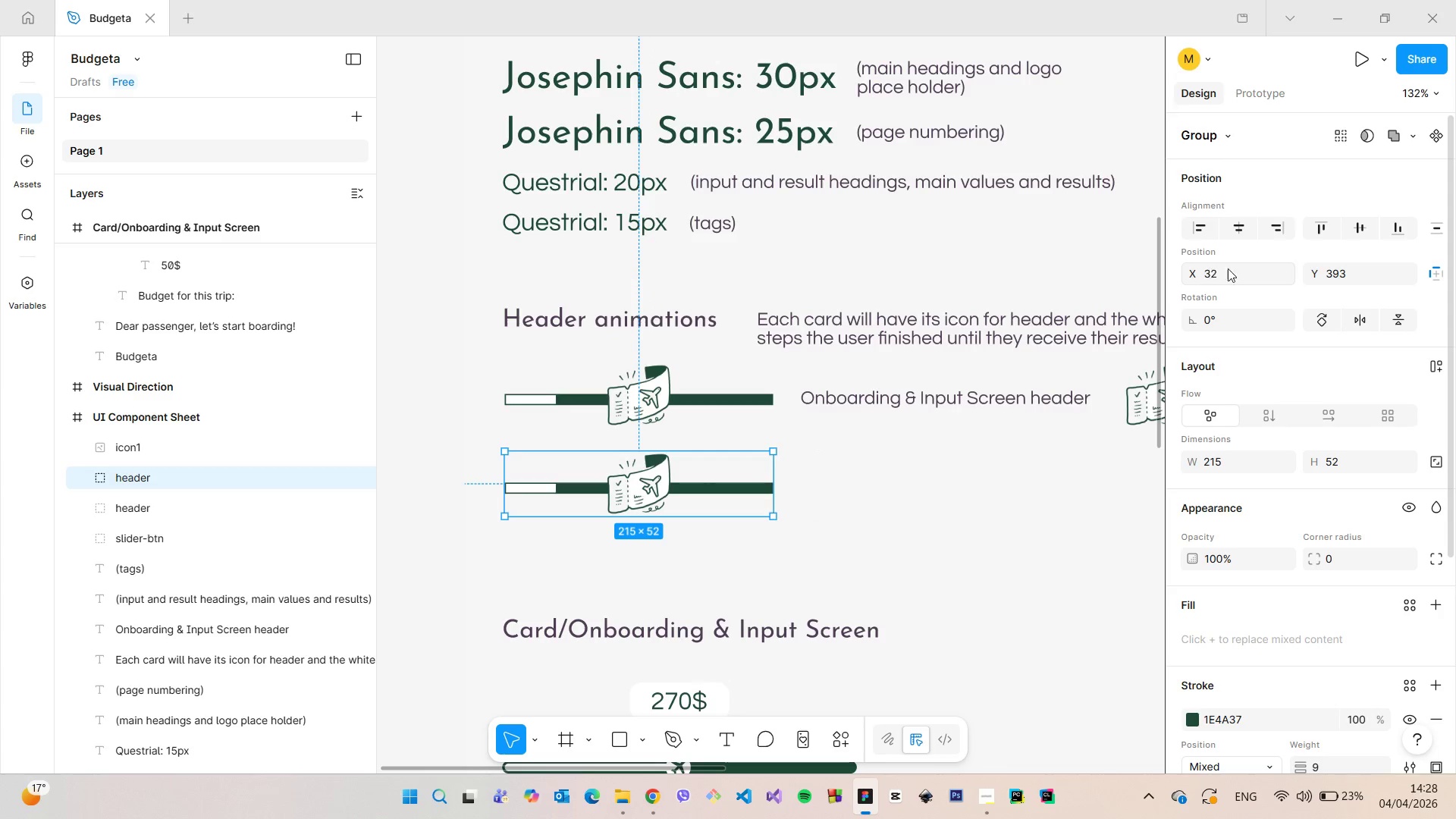 
left_click([1229, 268])
 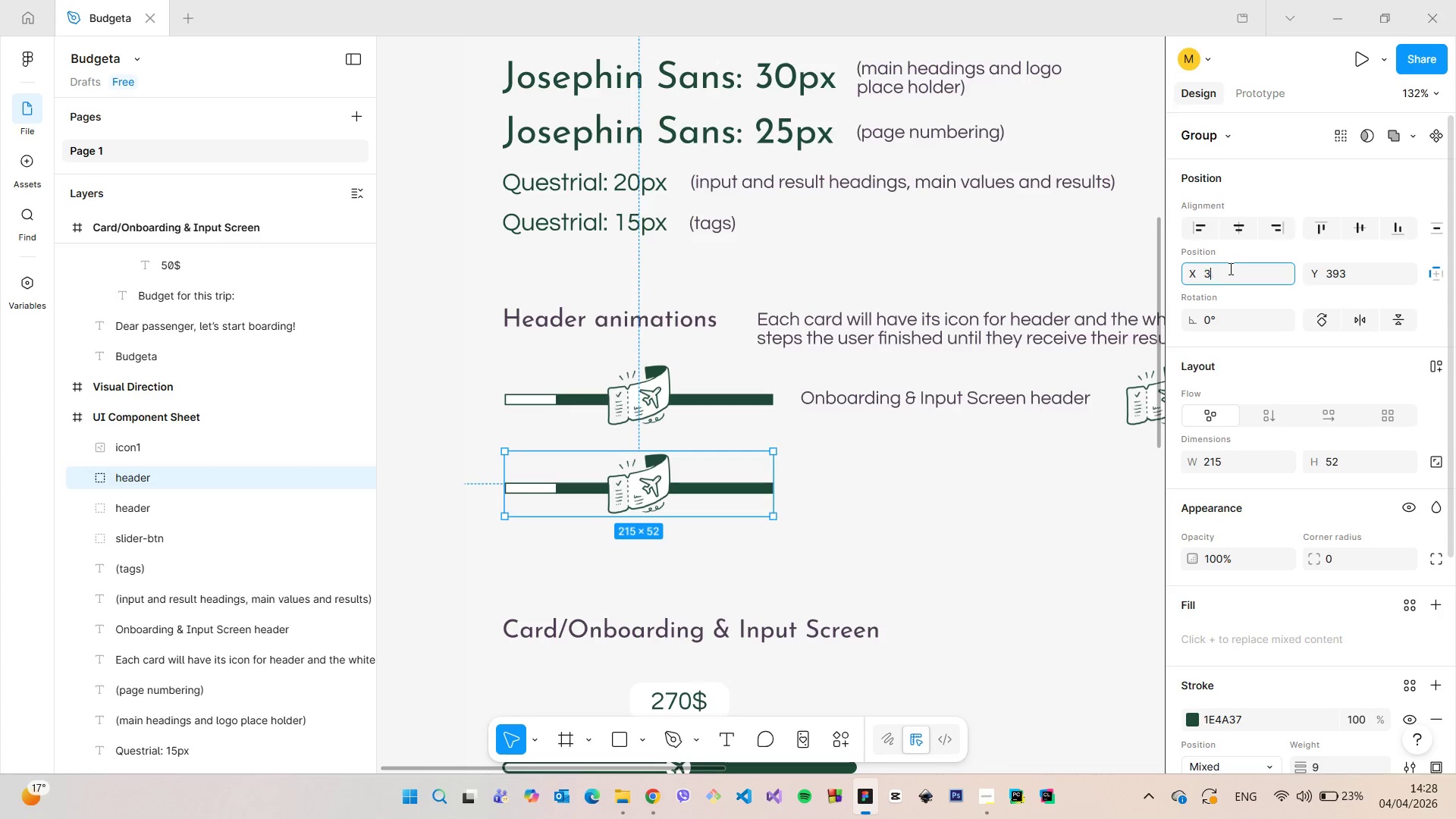 
type(30)
 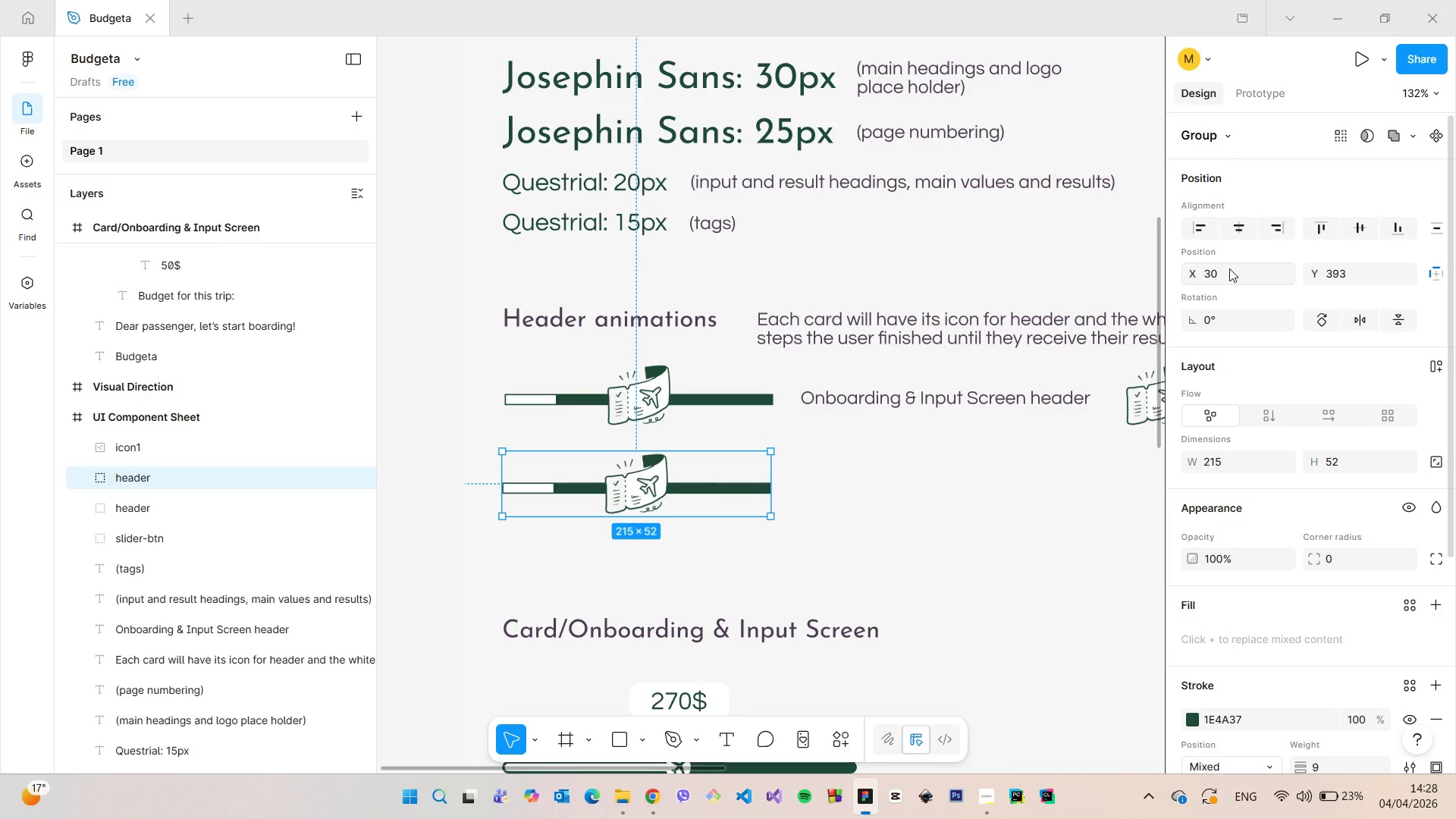 
key(Enter)
 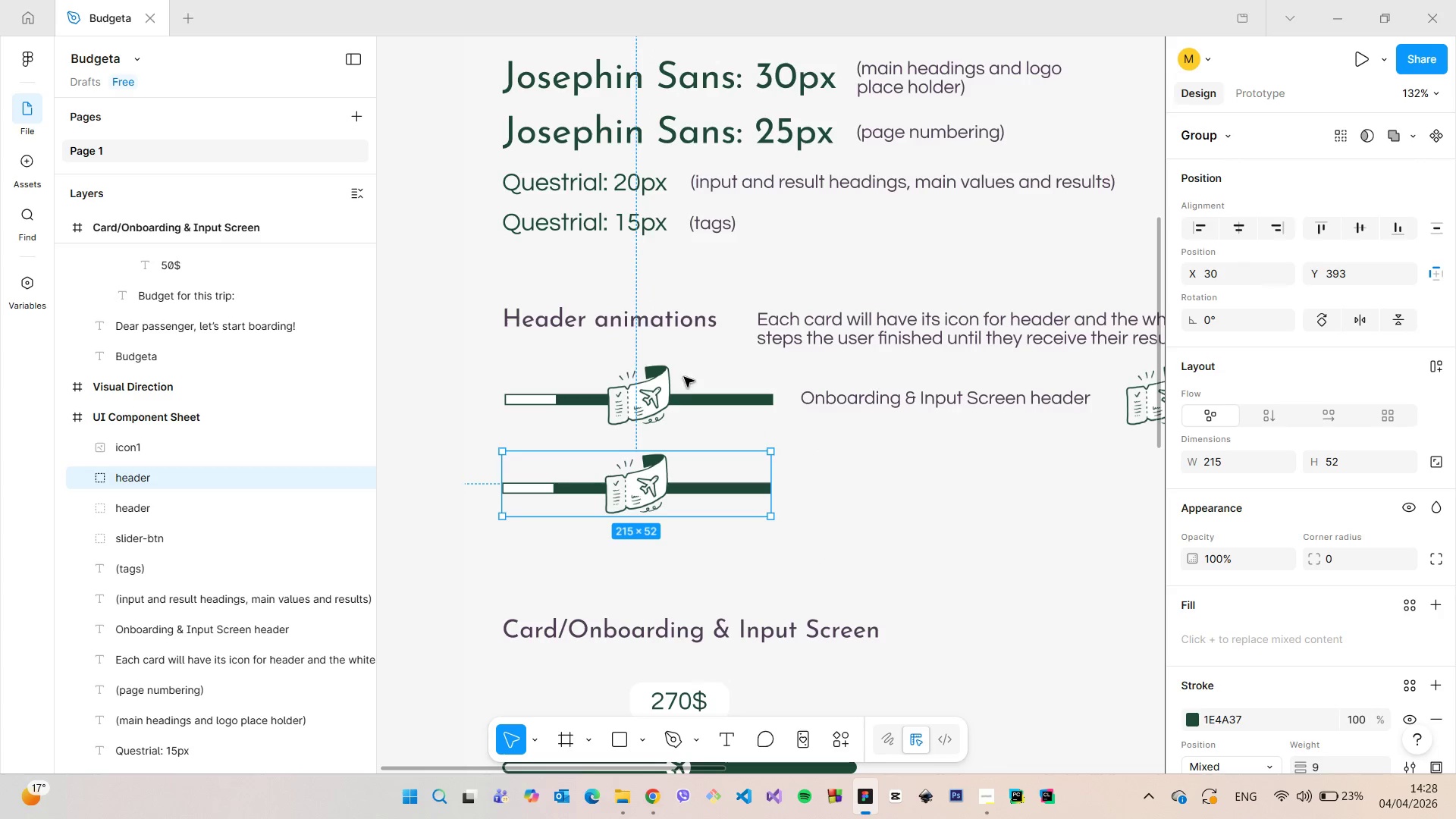 
left_click([664, 392])
 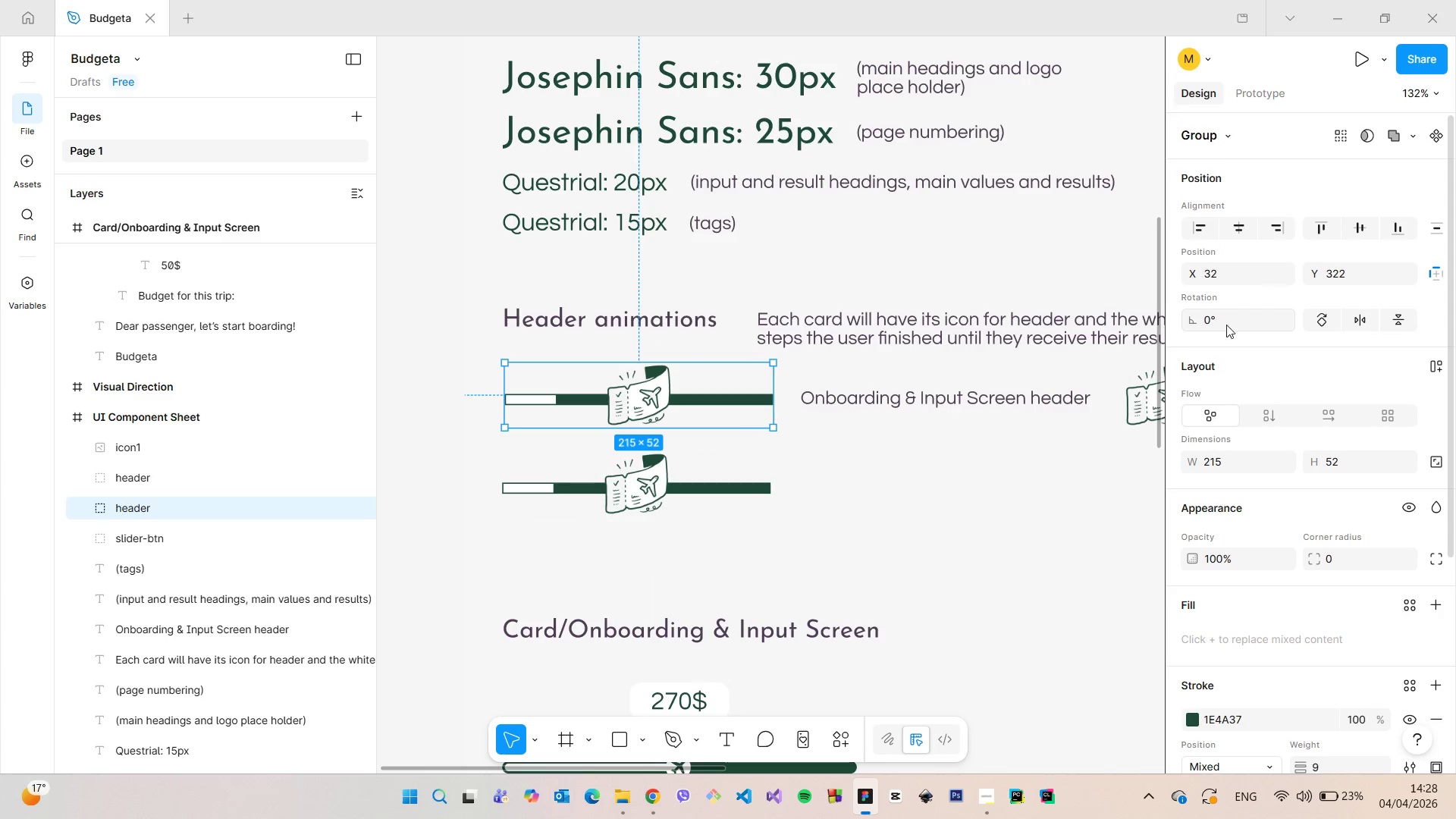 
left_click([1223, 275])
 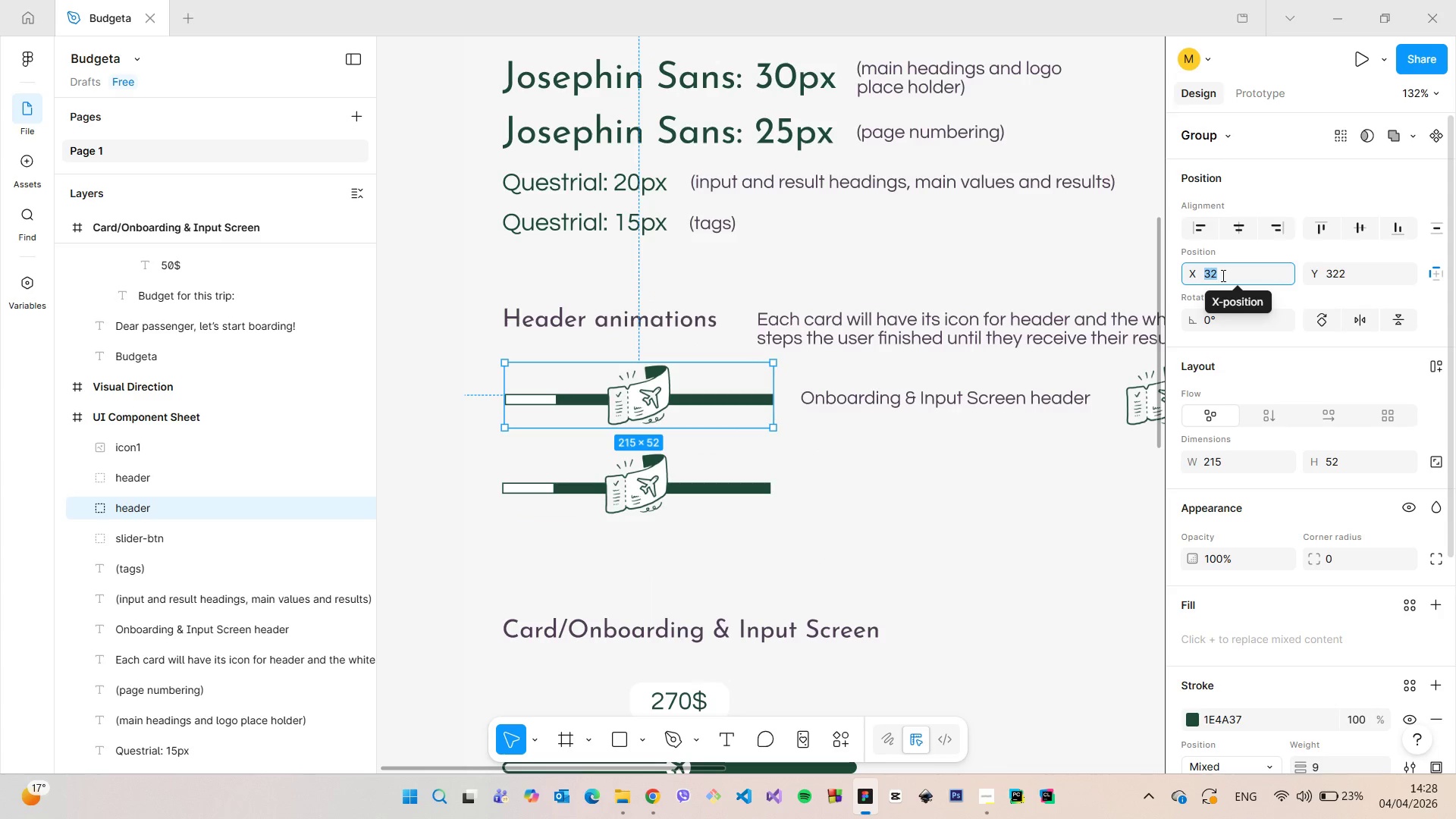 
type(30)
 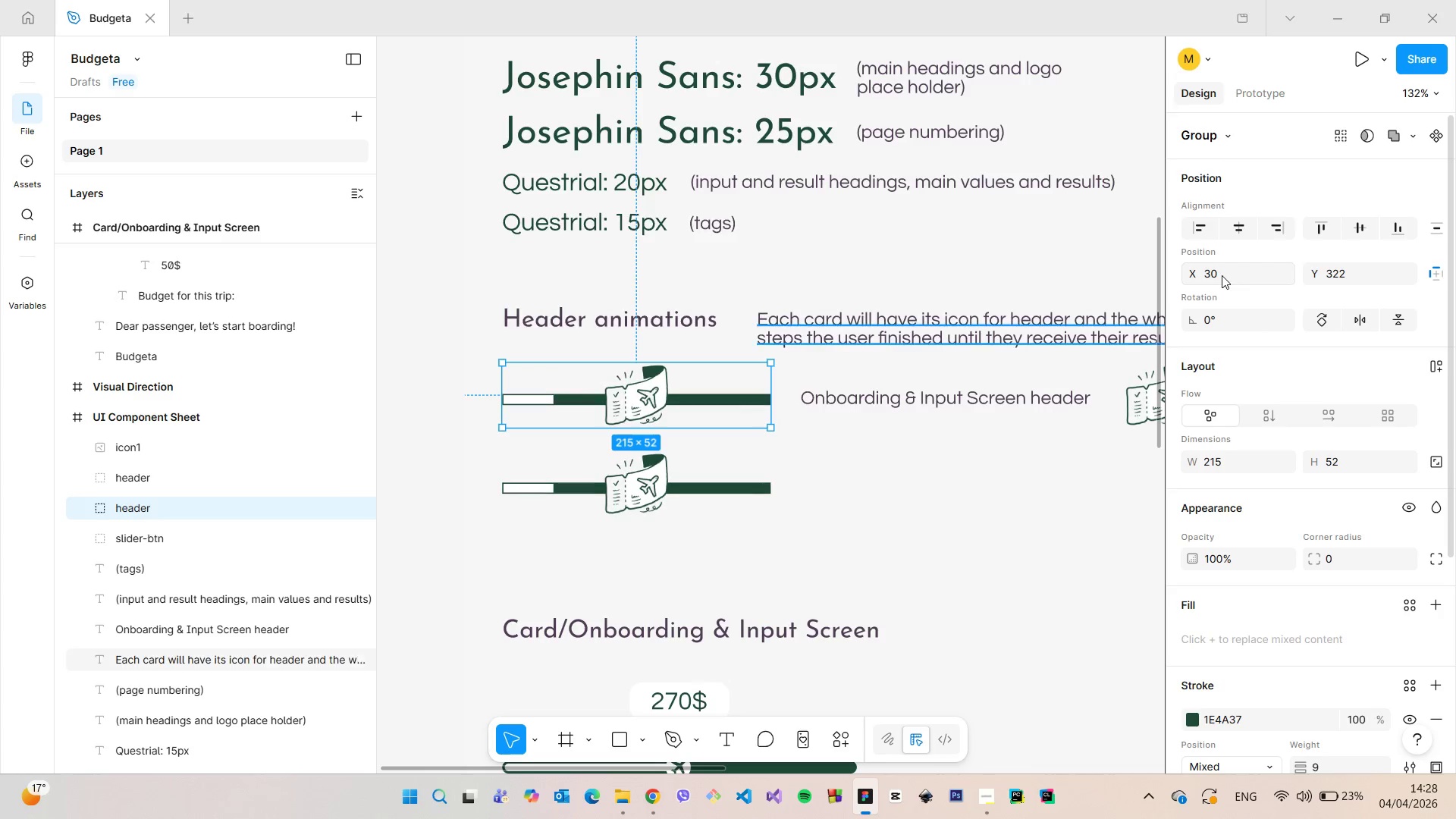 
key(Enter)
 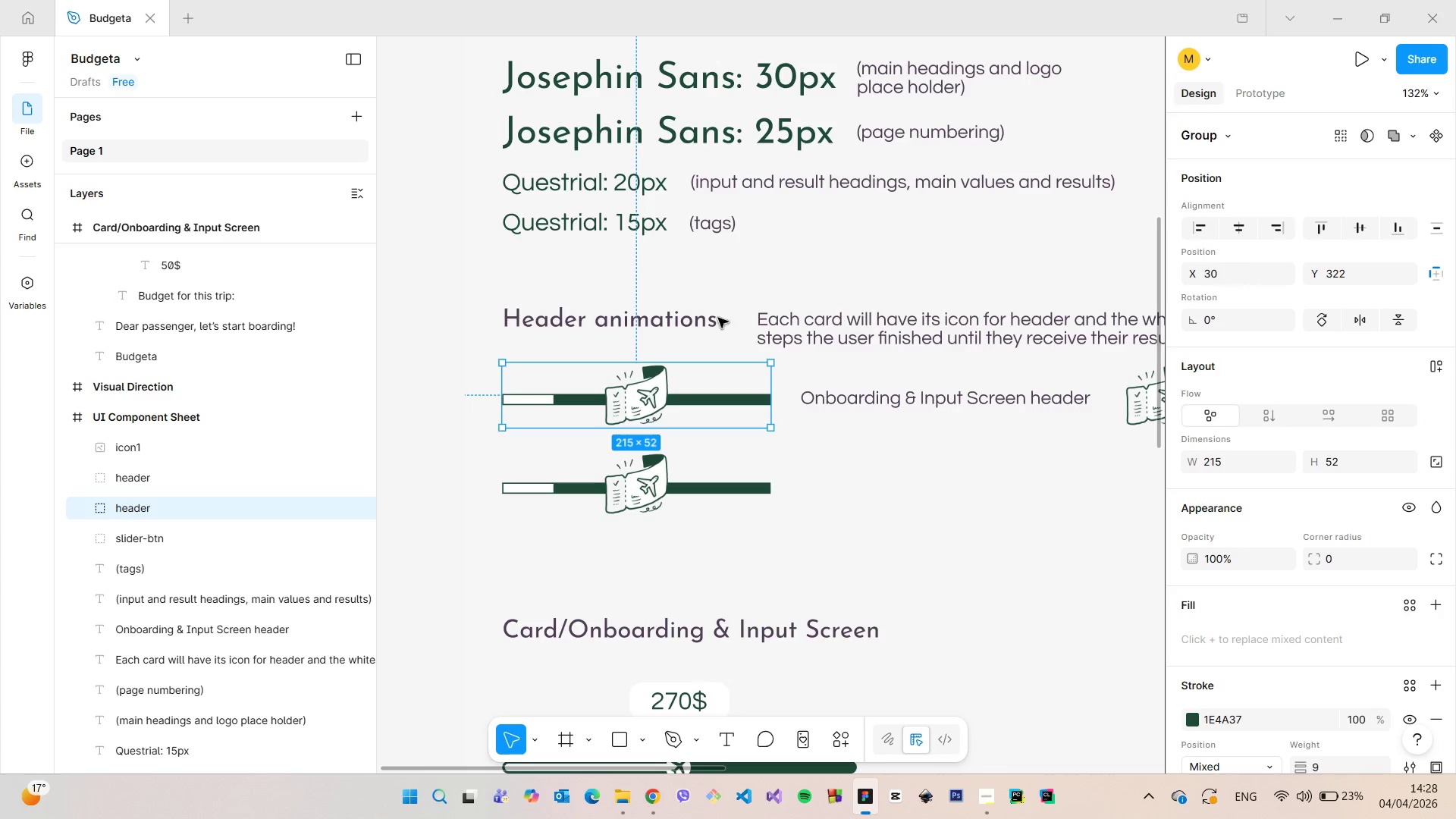 
left_click([700, 322])
 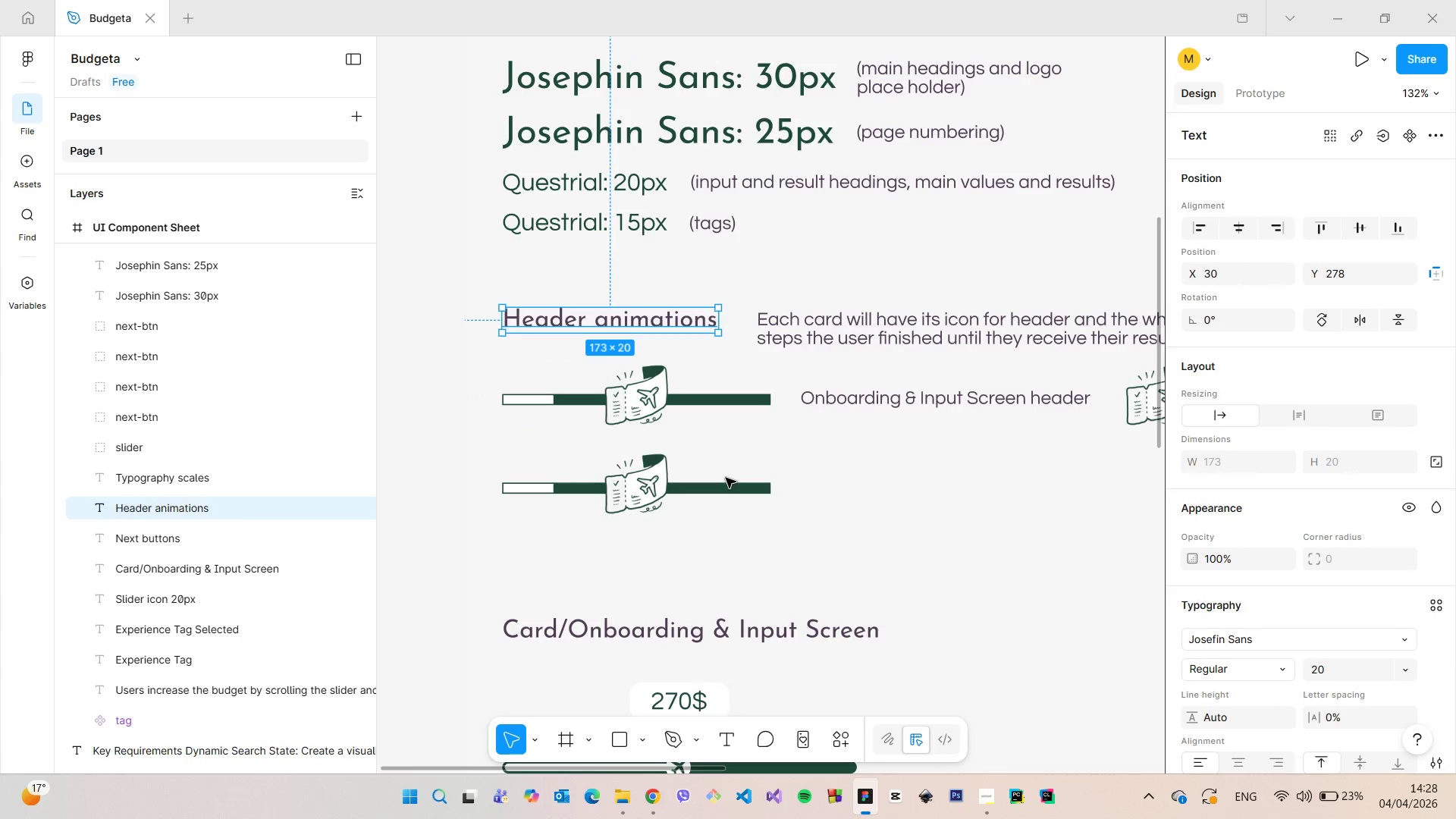 
left_click([716, 502])
 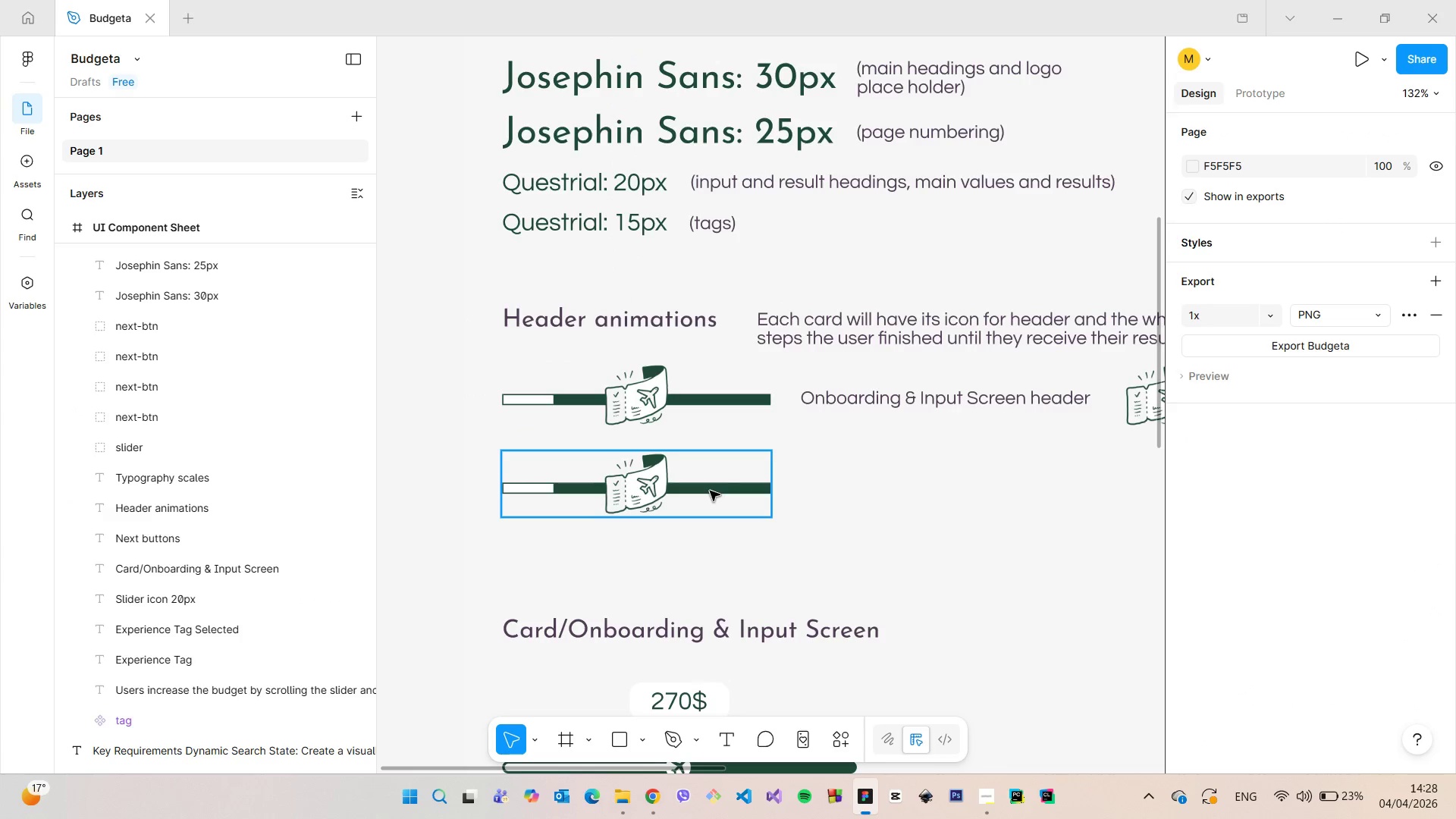 
left_click([710, 491])
 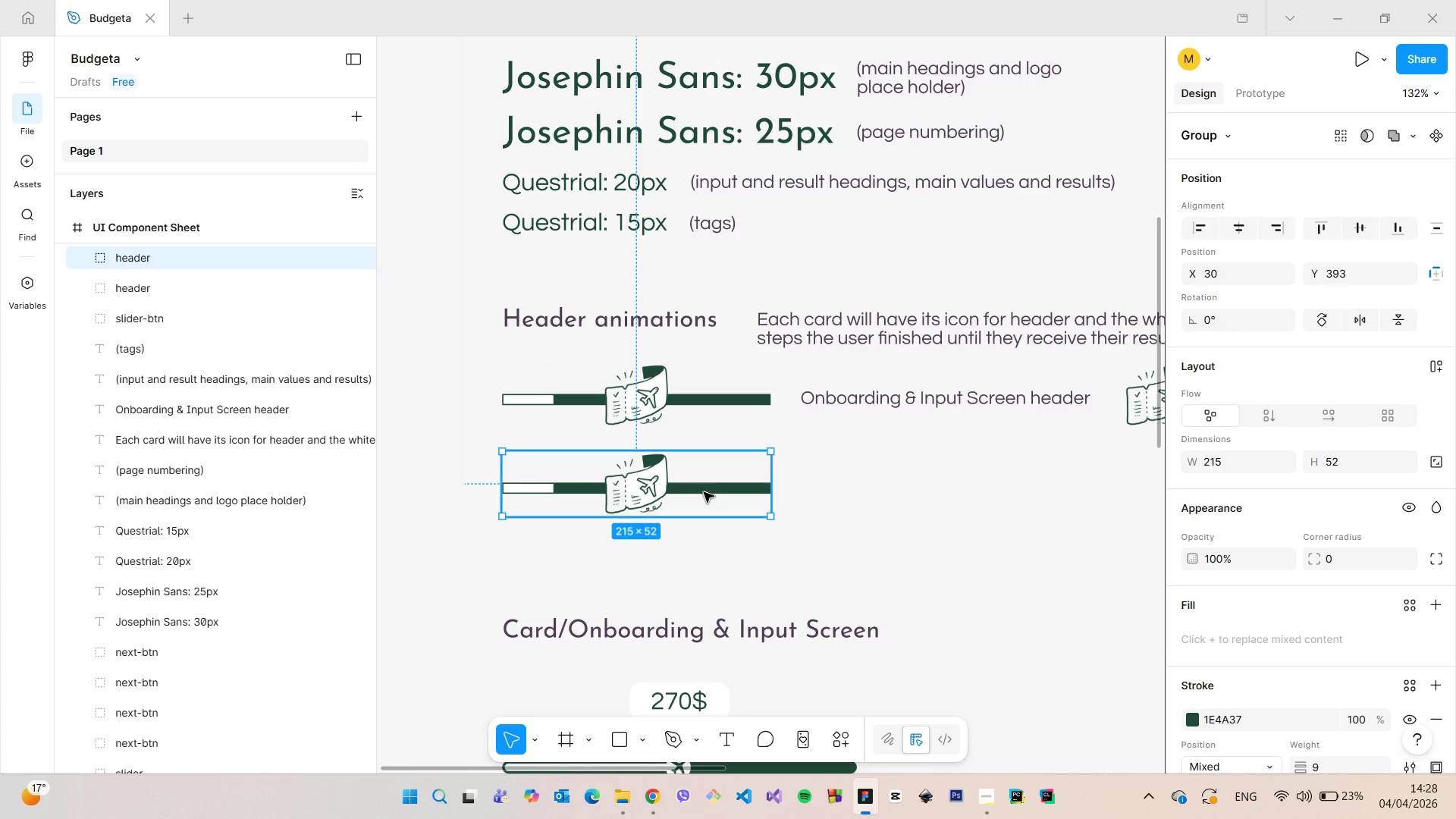 
hold_key(key=AltLeft, duration=1.51)
left_click_drag(start_coordinate=[704, 492], to_coordinate=[703, 585])
 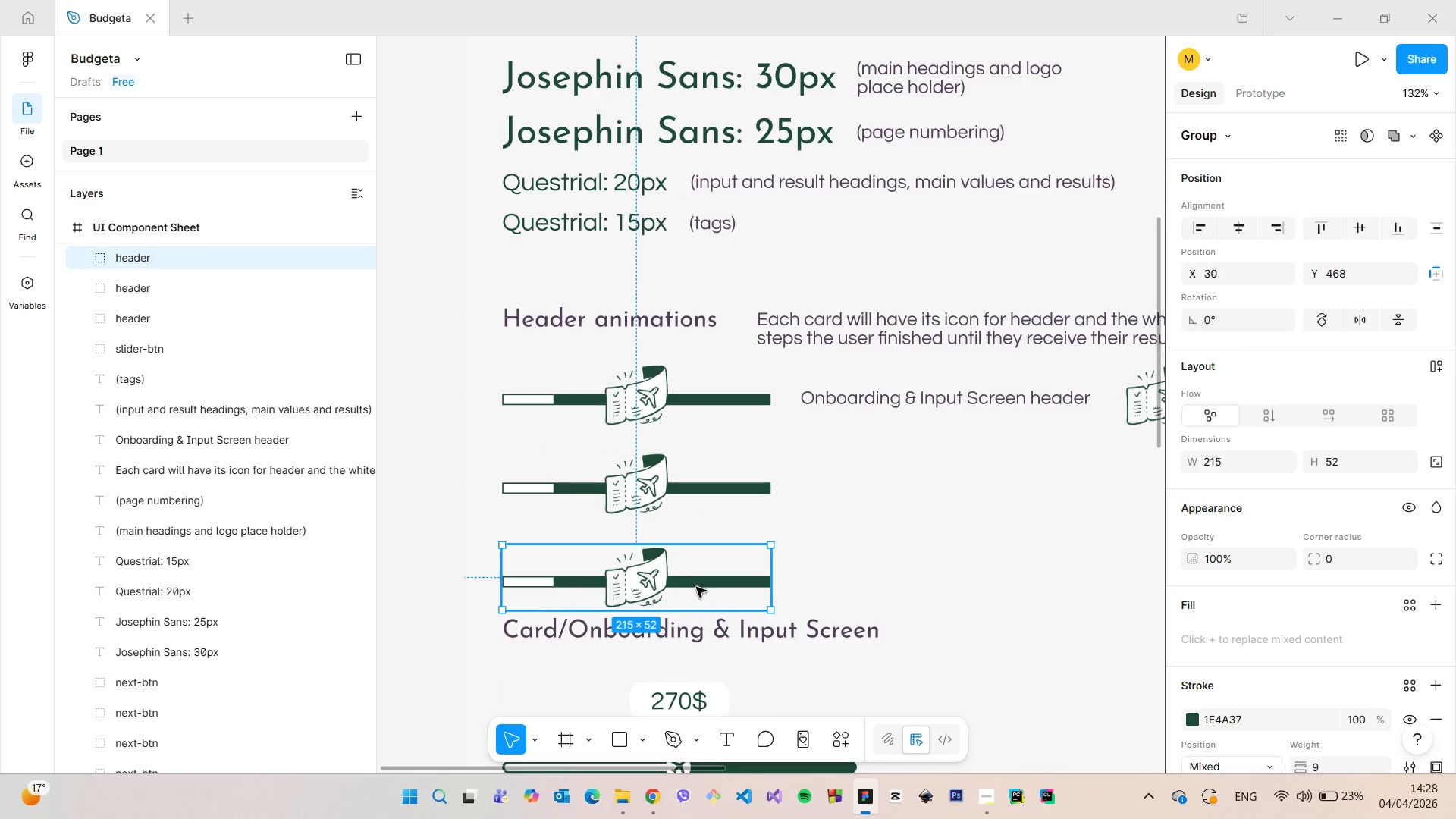 
hold_key(key=AltLeft, duration=1.5)
 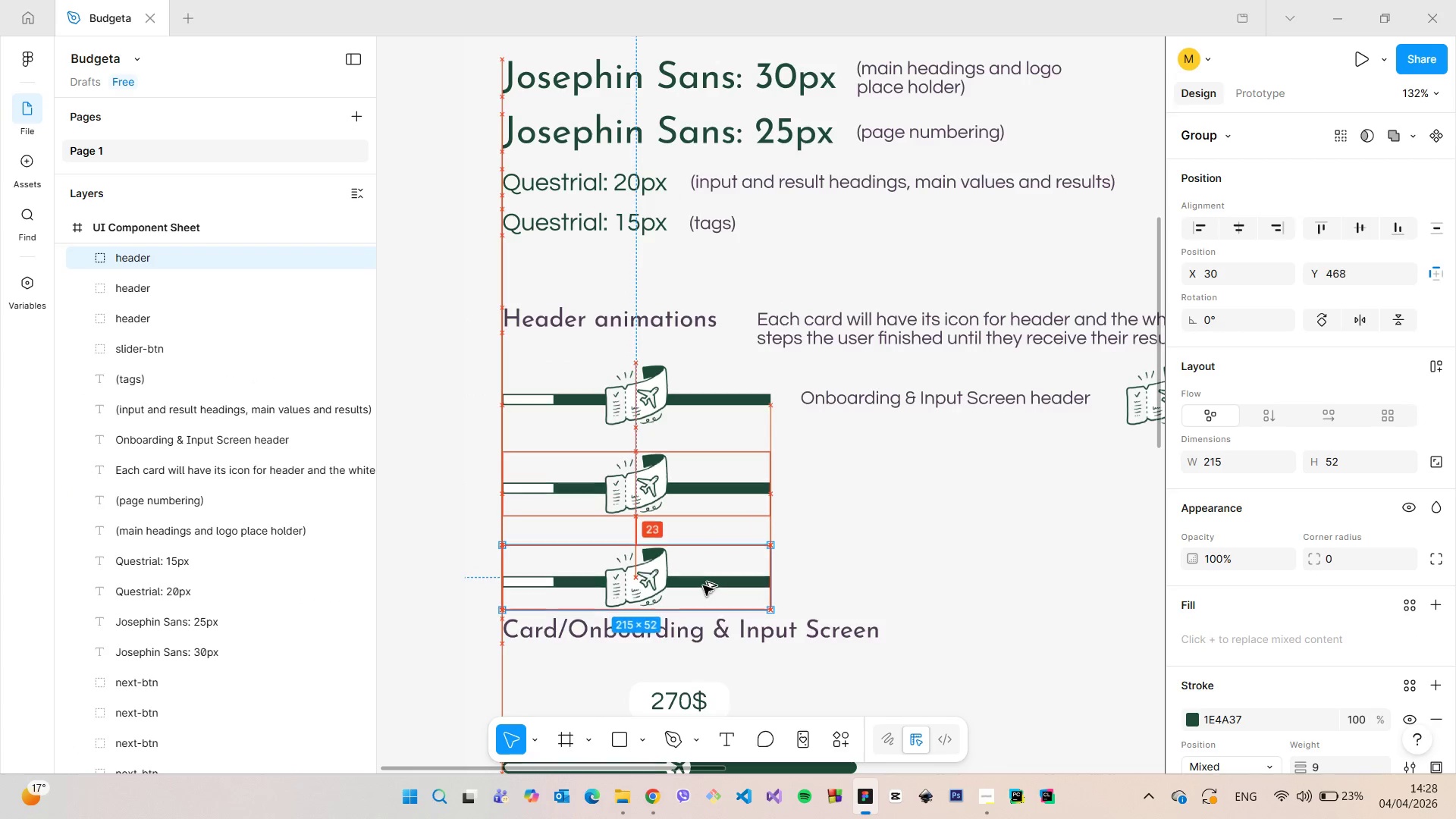 
hold_key(key=AltLeft, duration=1.49)
 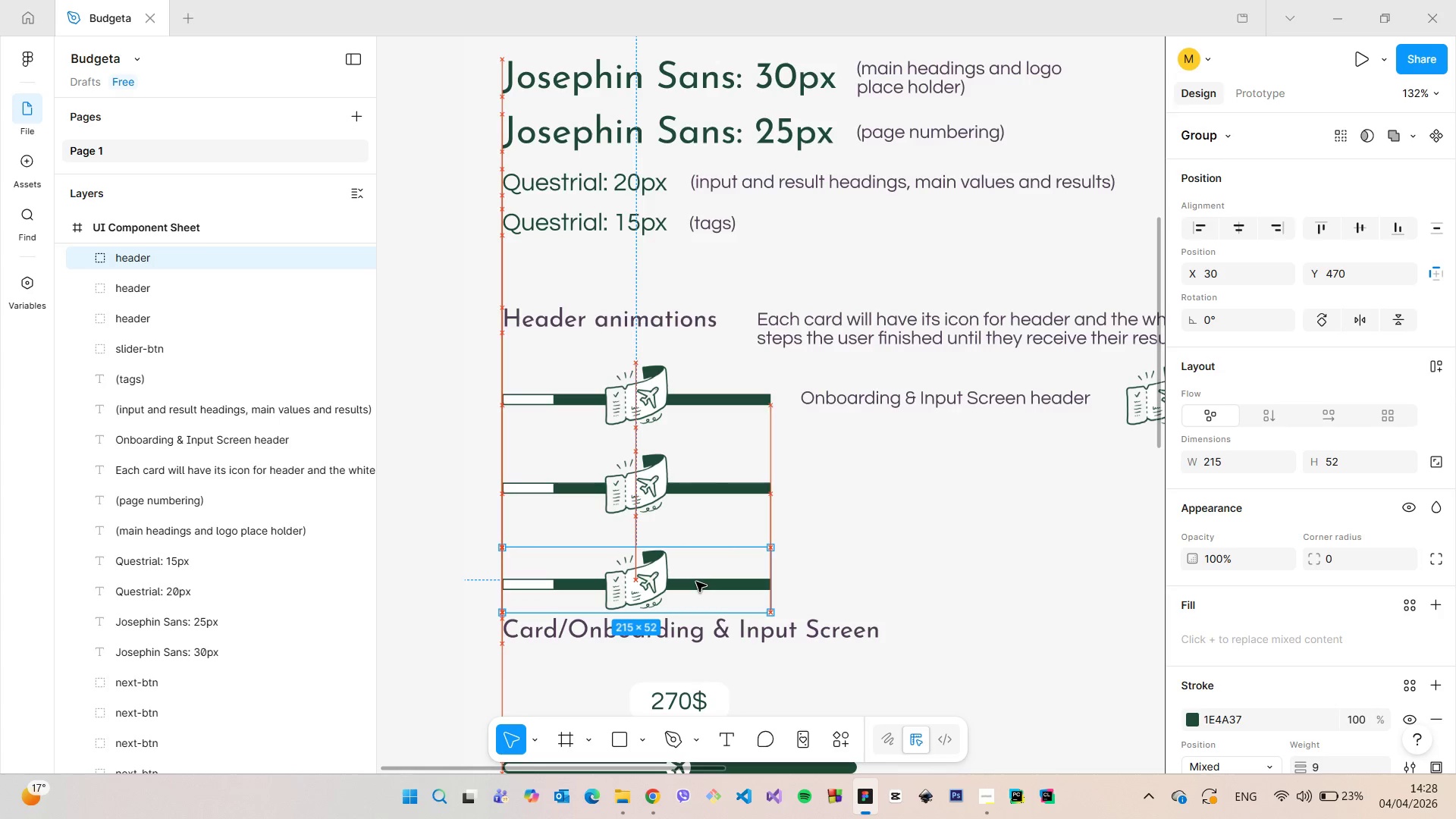 
left_click([652, 460])
 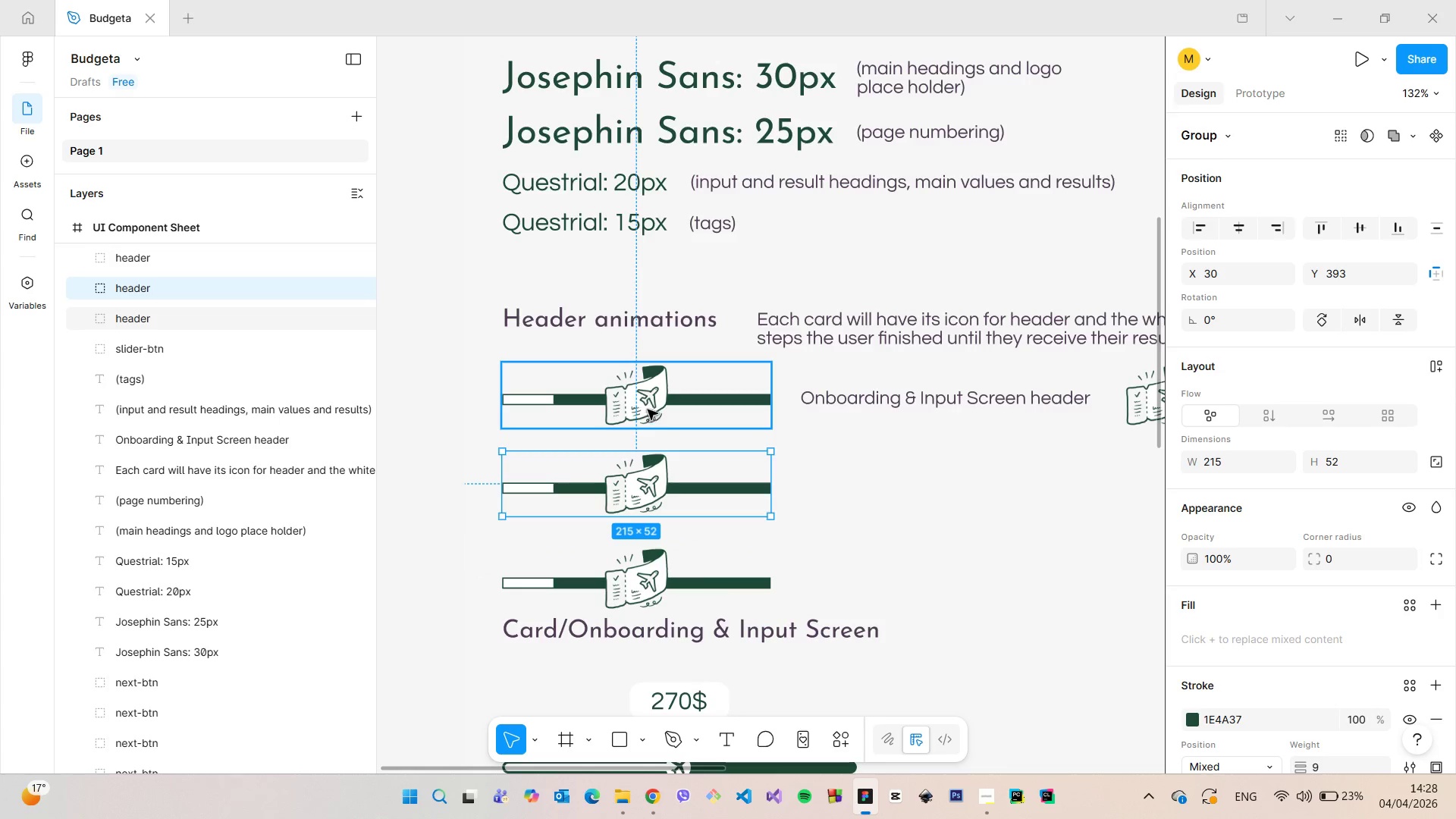 
hold_key(key=AltLeft, duration=0.45)
 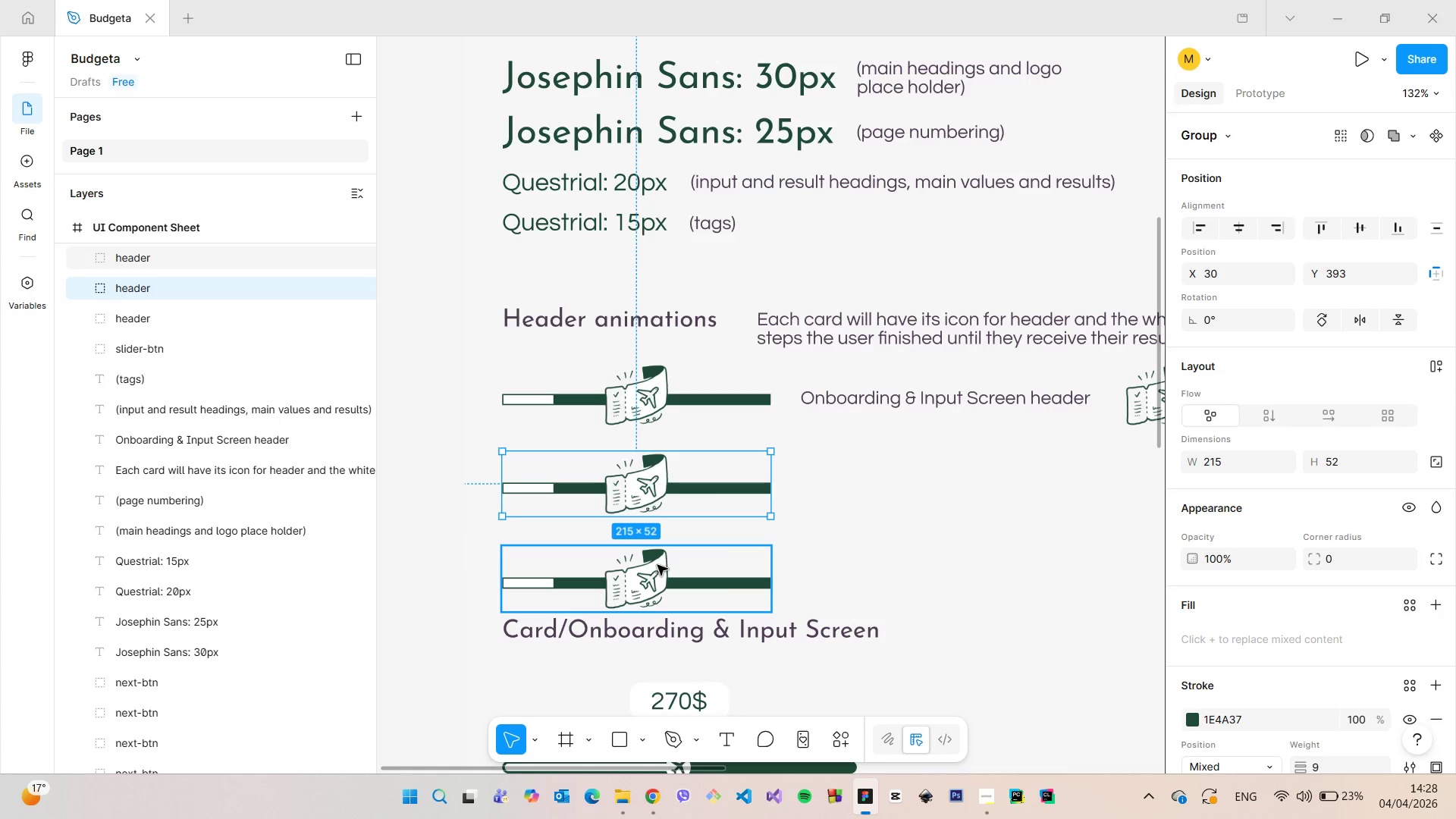 
left_click([657, 565])
 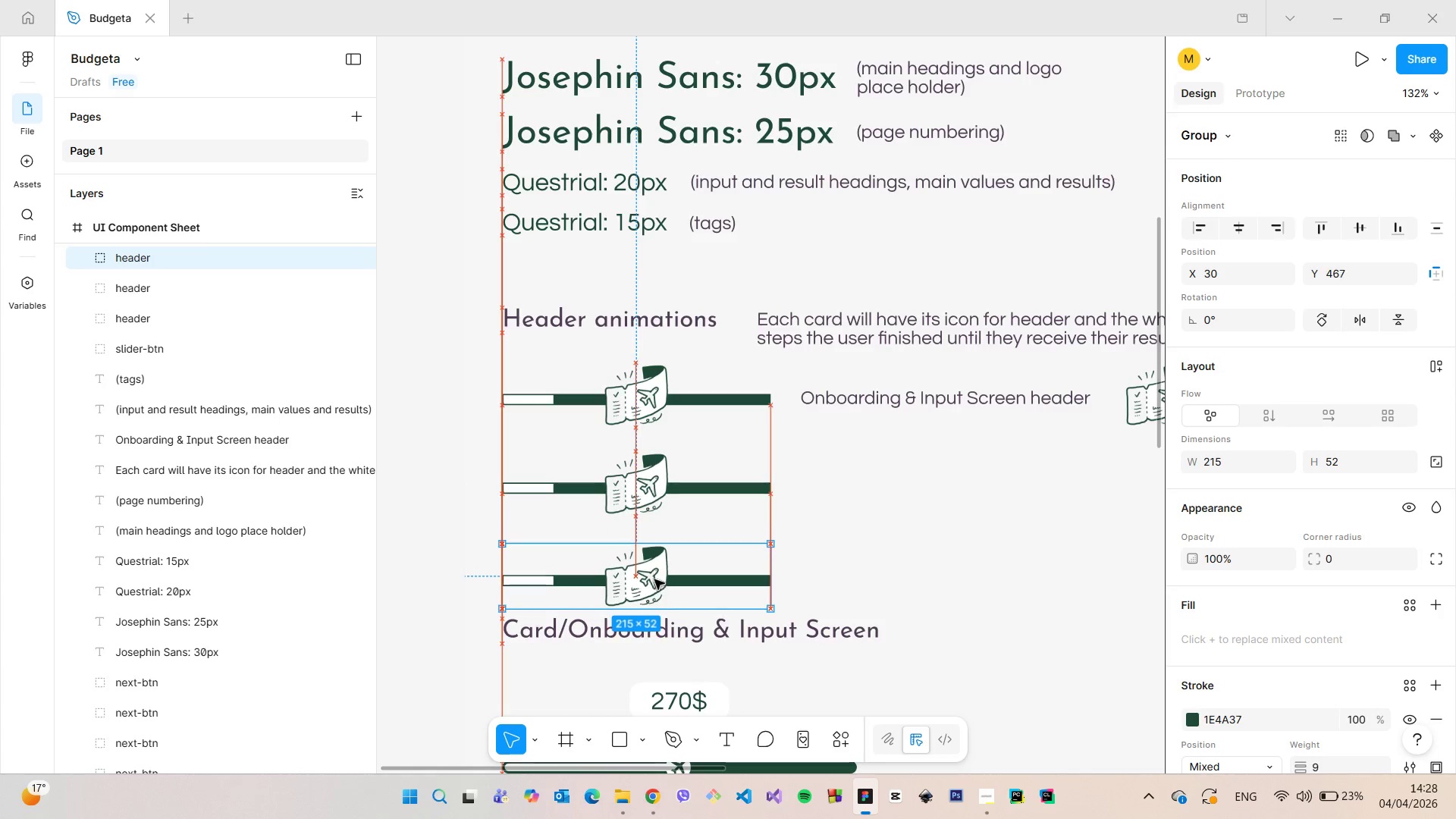 
hold_key(key=AltLeft, duration=0.56)
 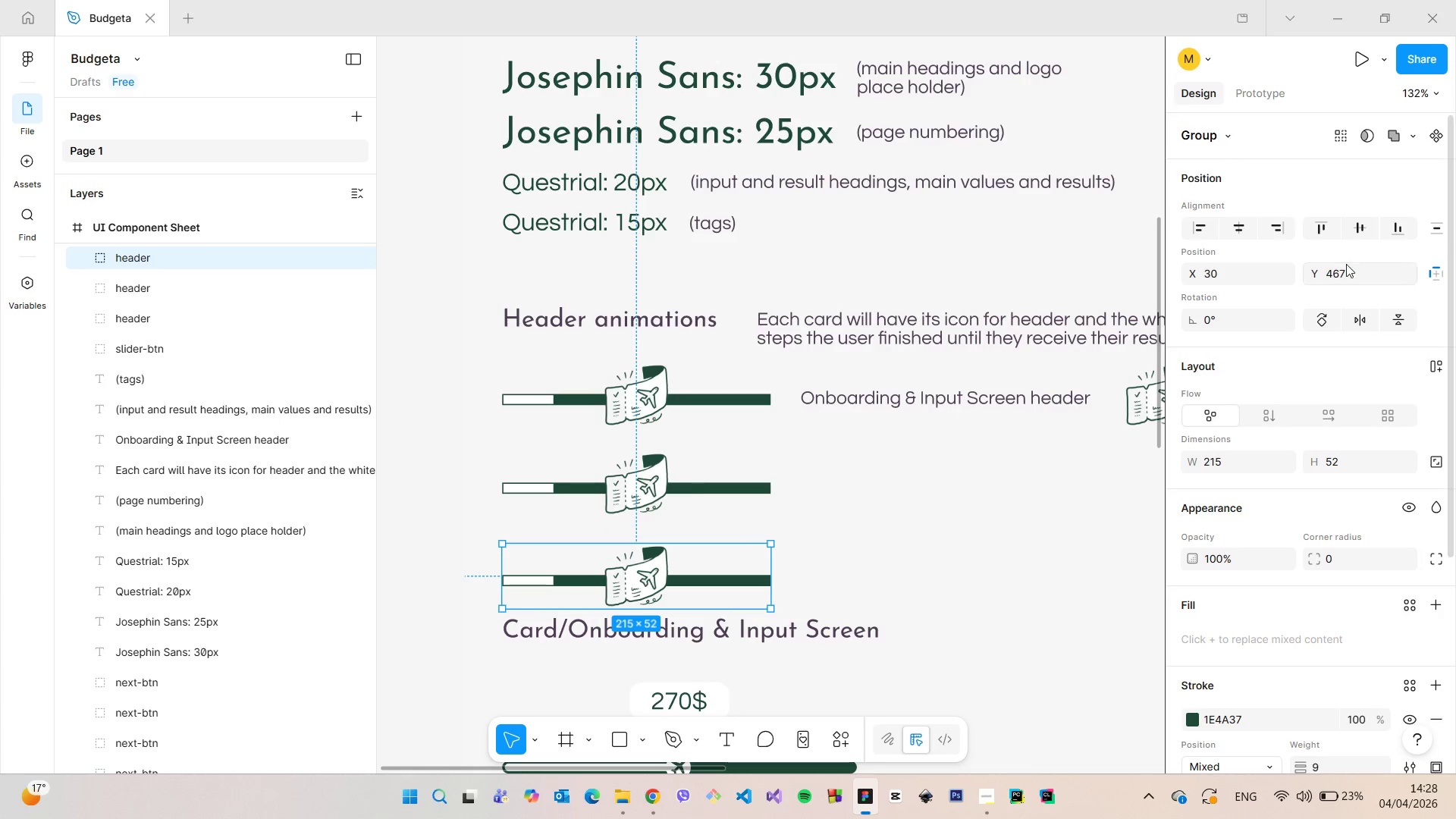 
left_click([1346, 264])
 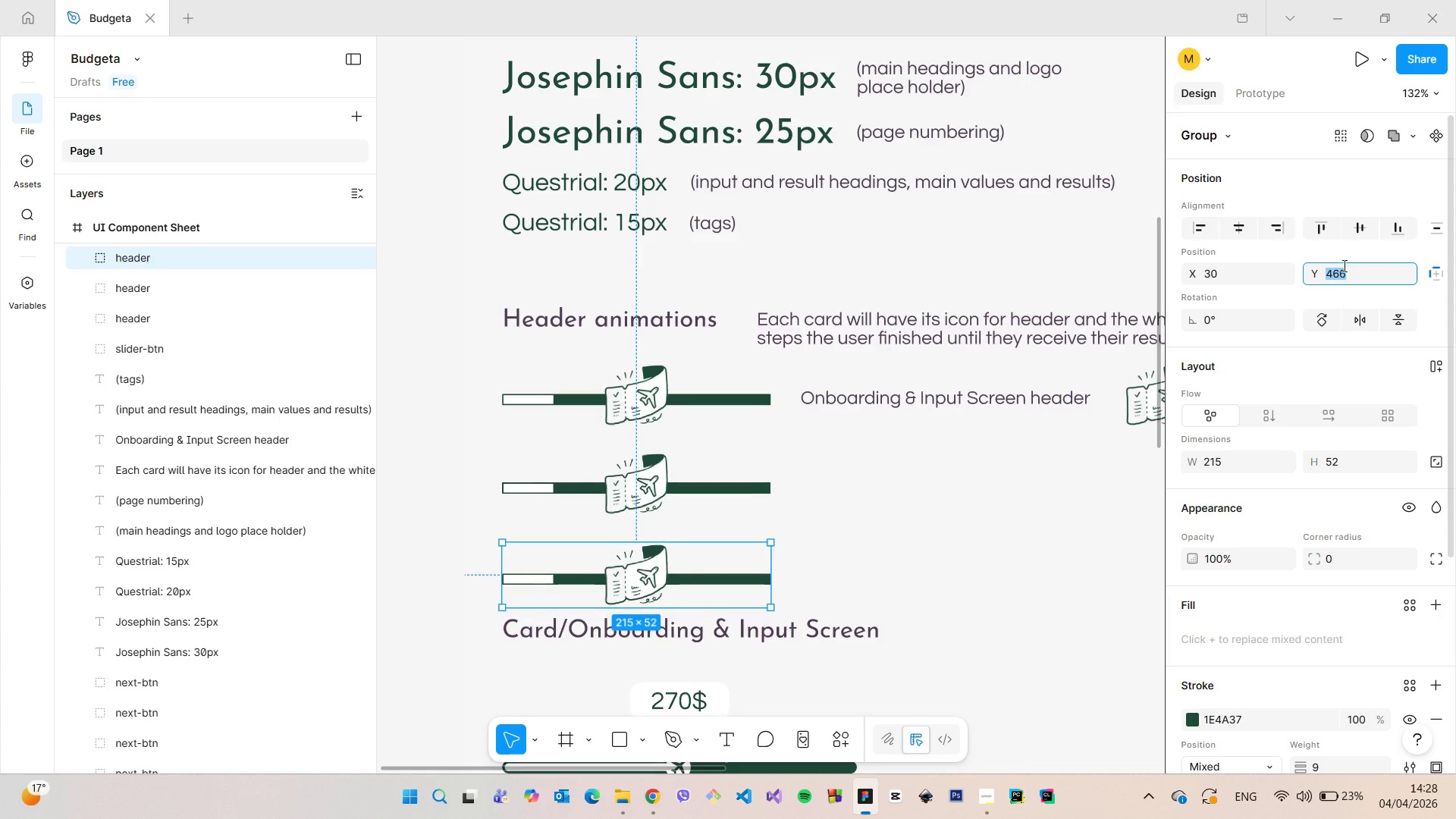 
key(ArrowDown)
 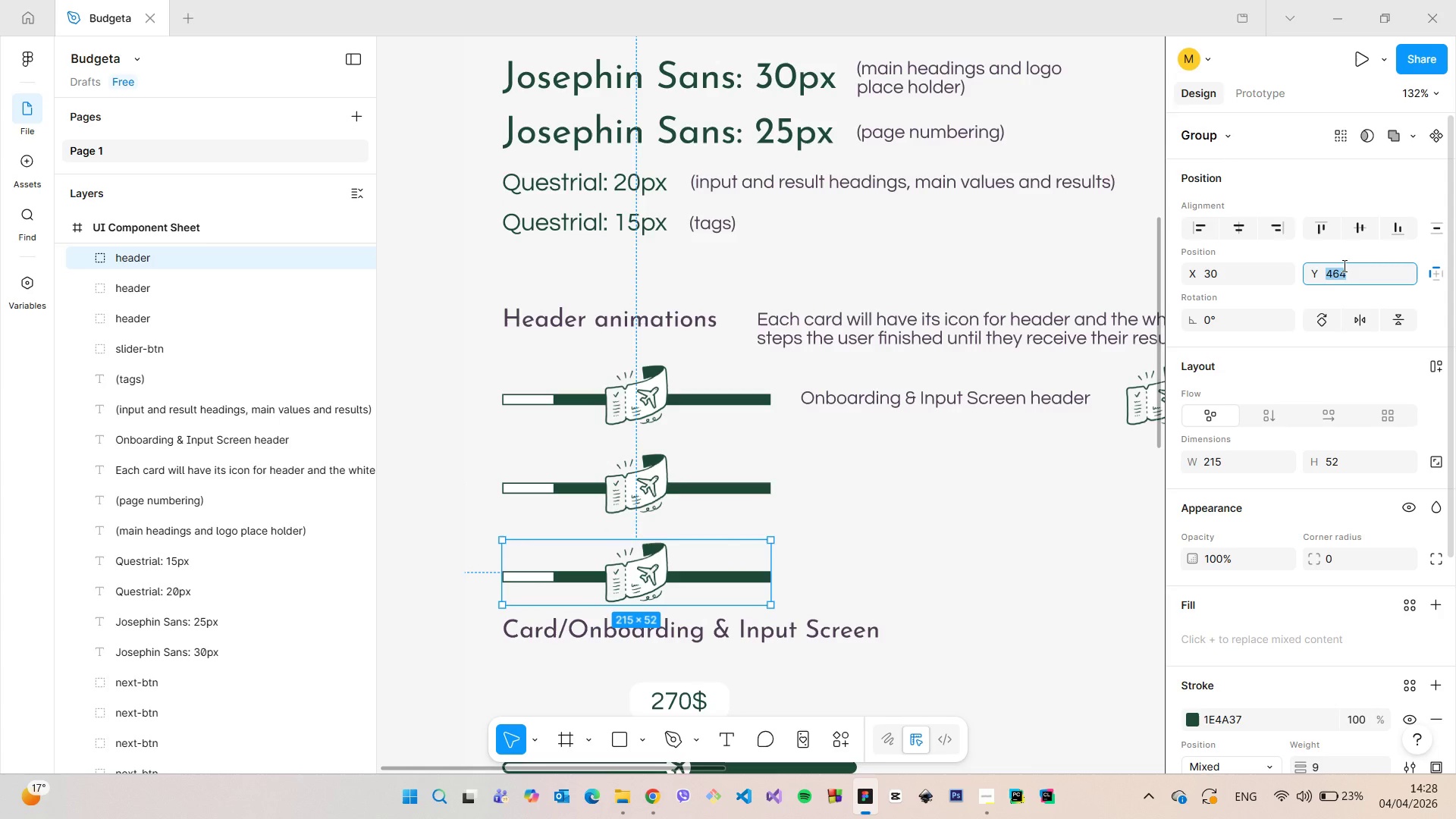 
key(ArrowDown)
 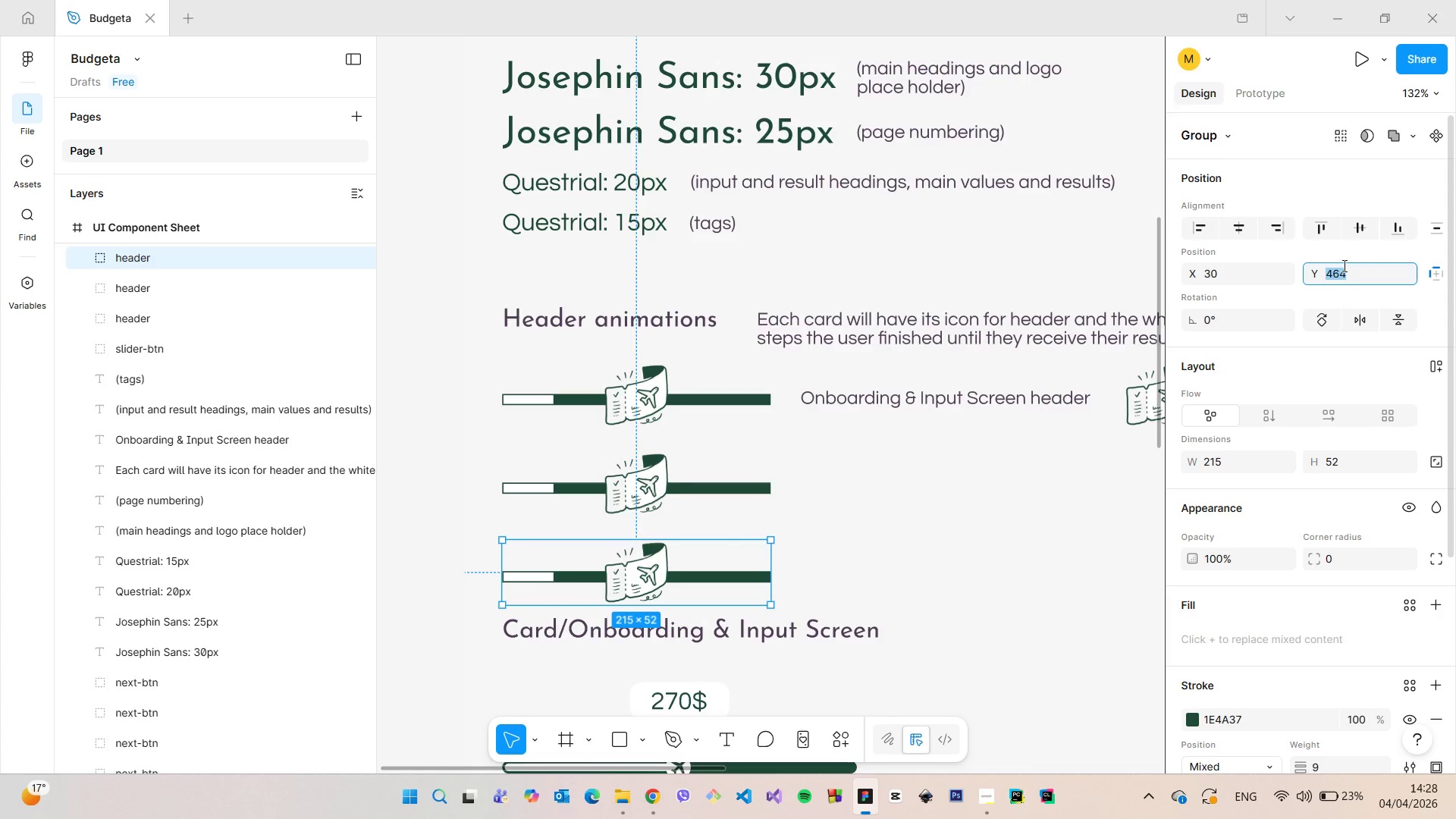 
key(ArrowDown)
 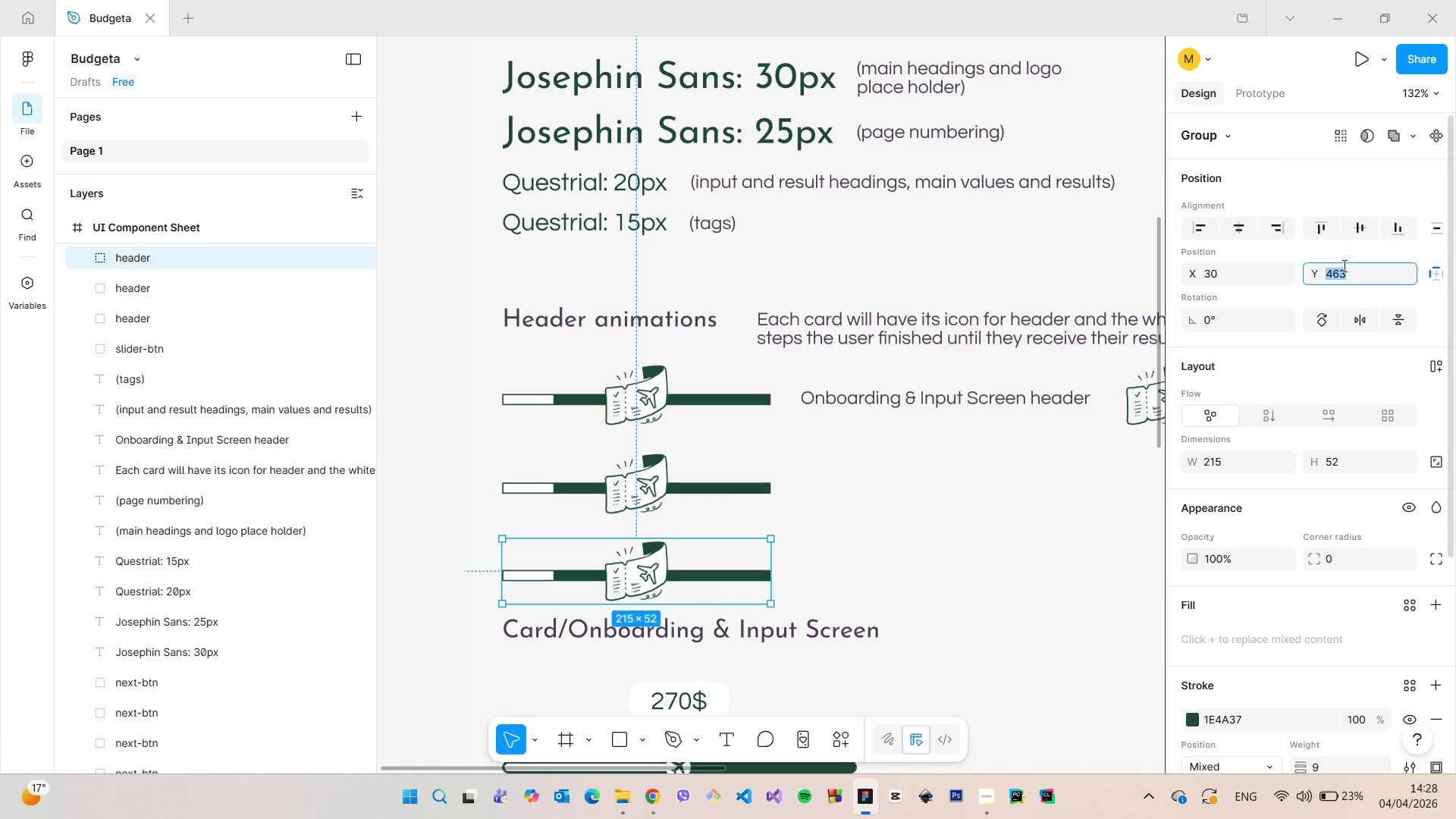 
key(ArrowDown)
 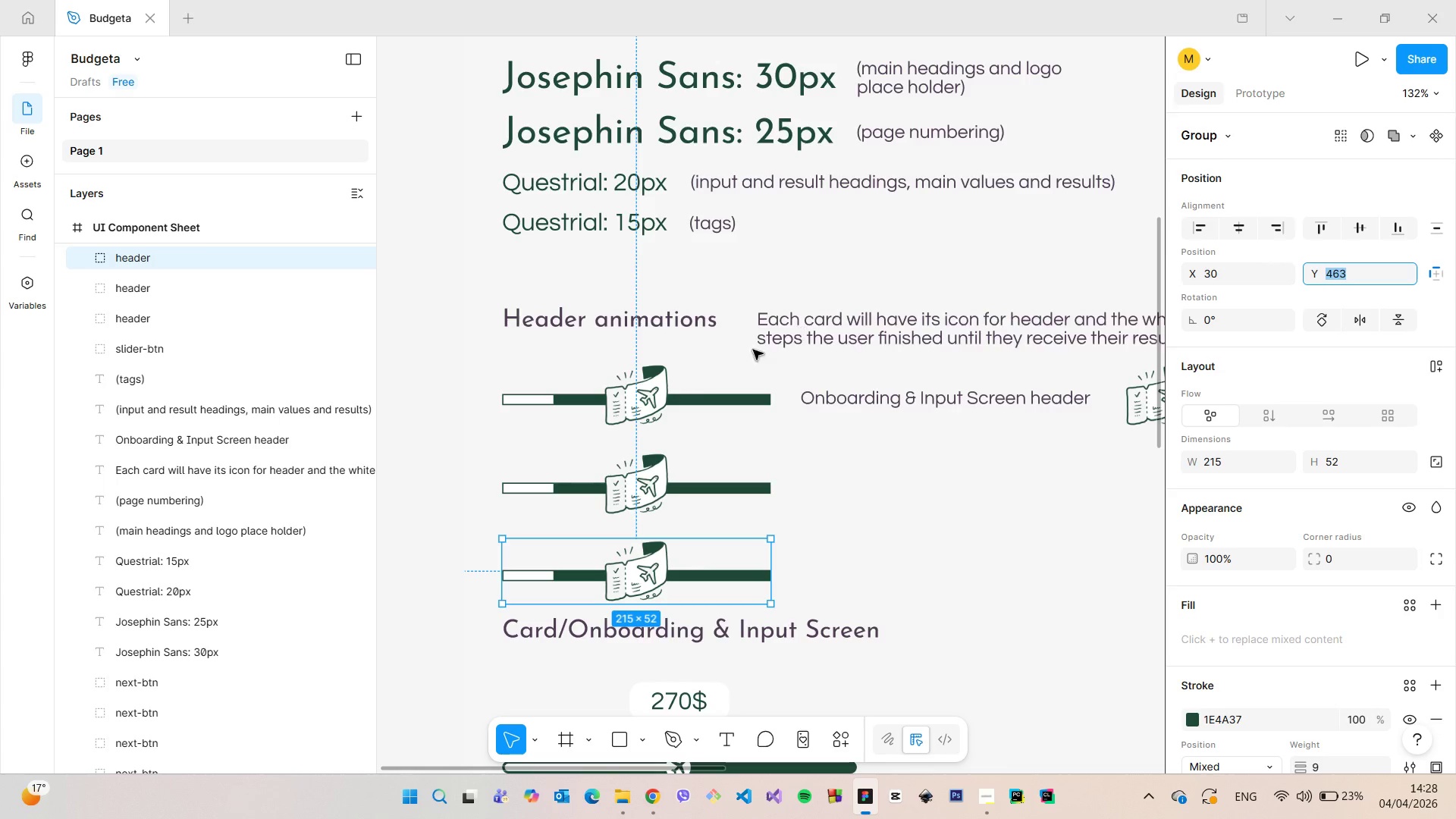 
hold_key(key=AltLeft, duration=0.86)
 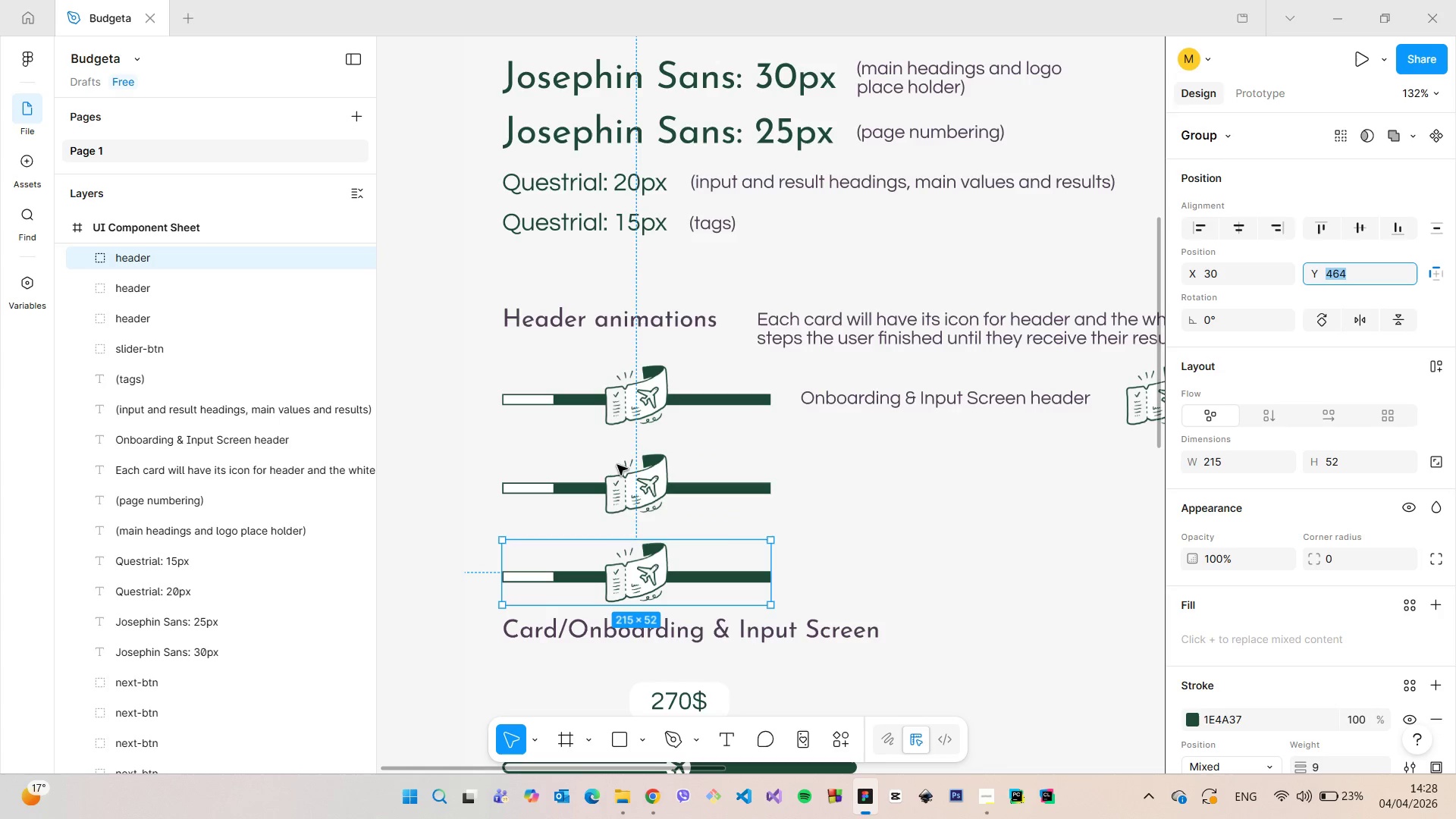 
hold_key(key=AltLeft, duration=17.22)
 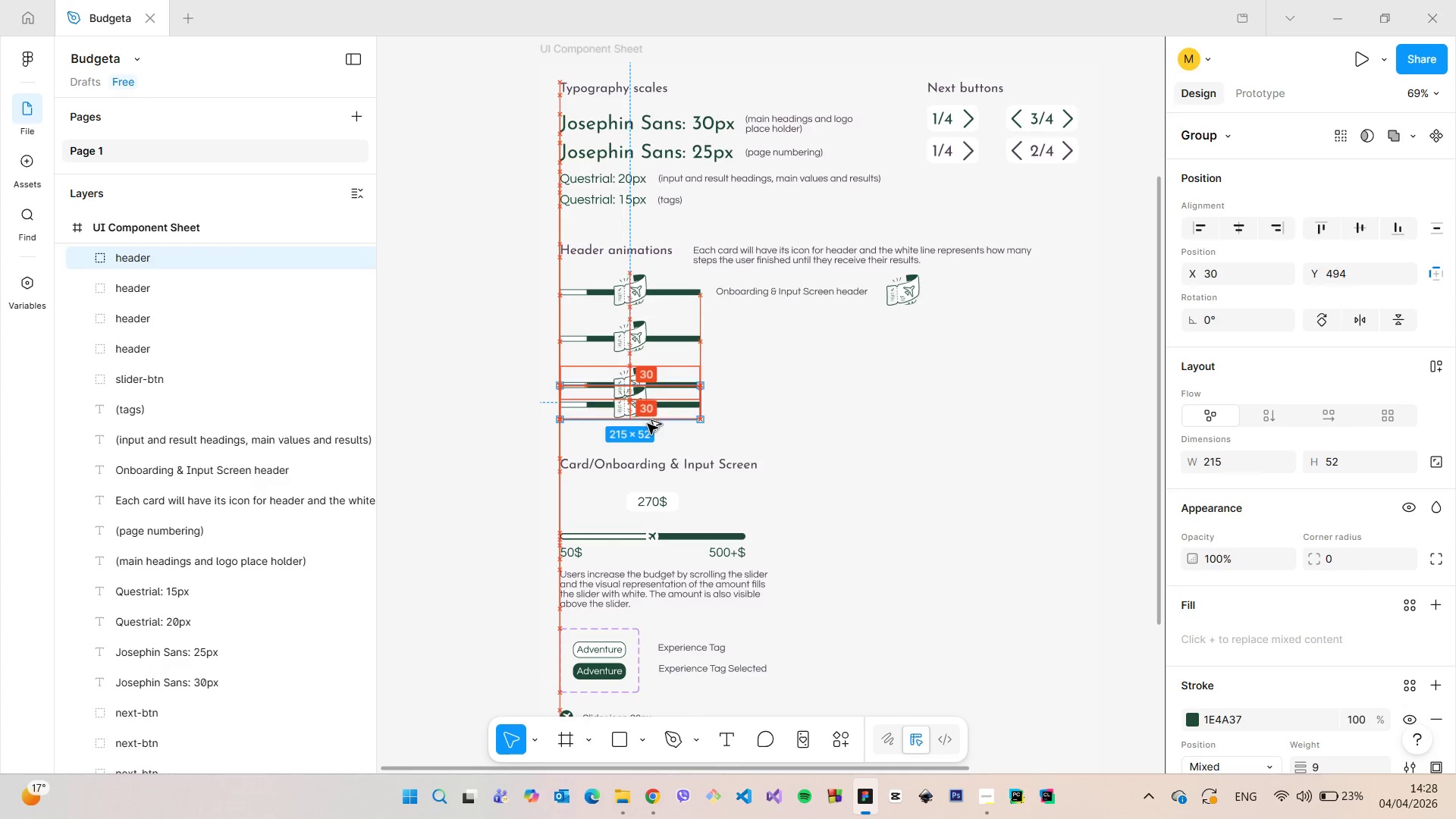 
key(ArrowUp)
 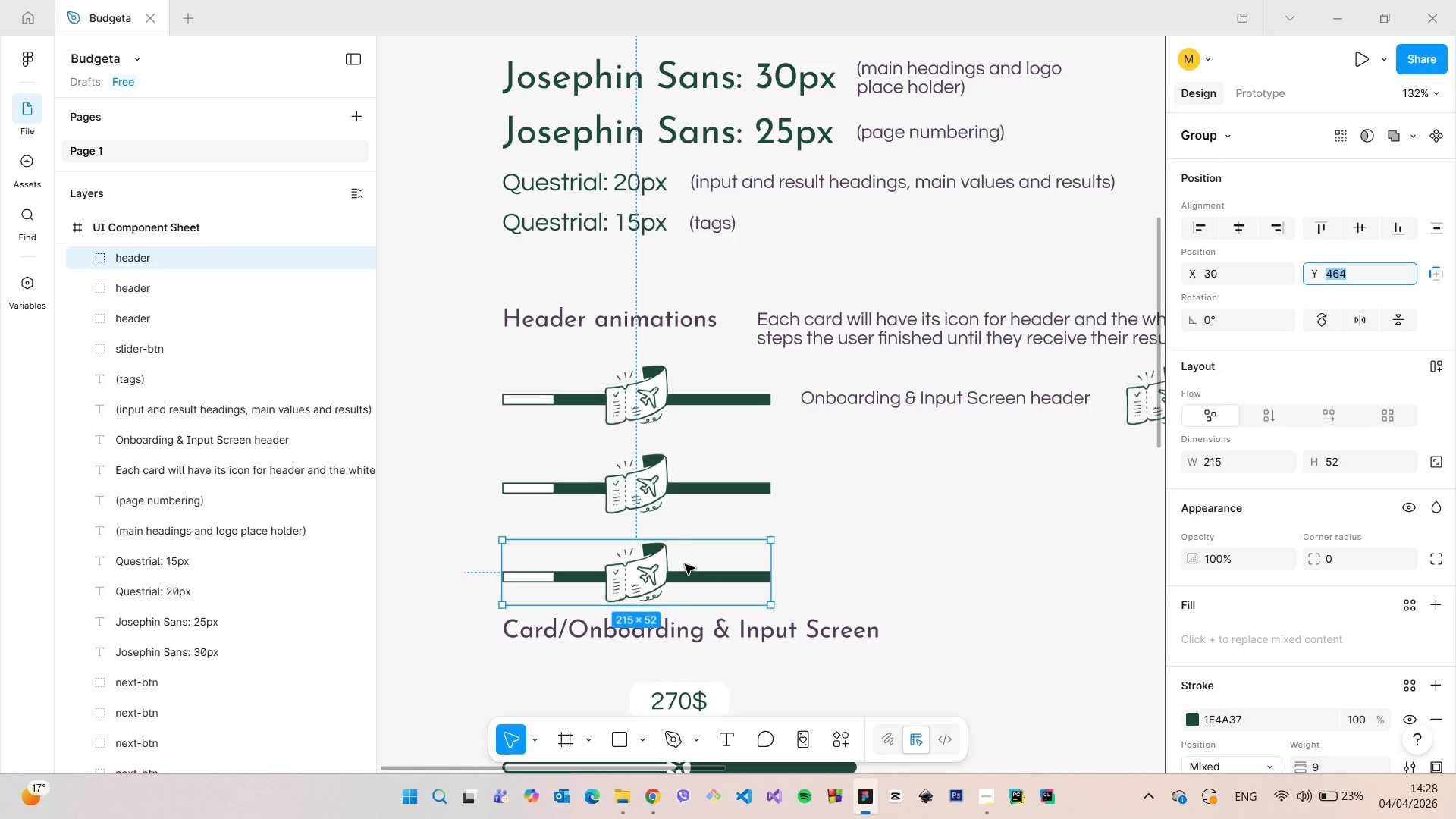 
scroll: coordinate [714, 682], scroll_direction: down, amount: 9.0
 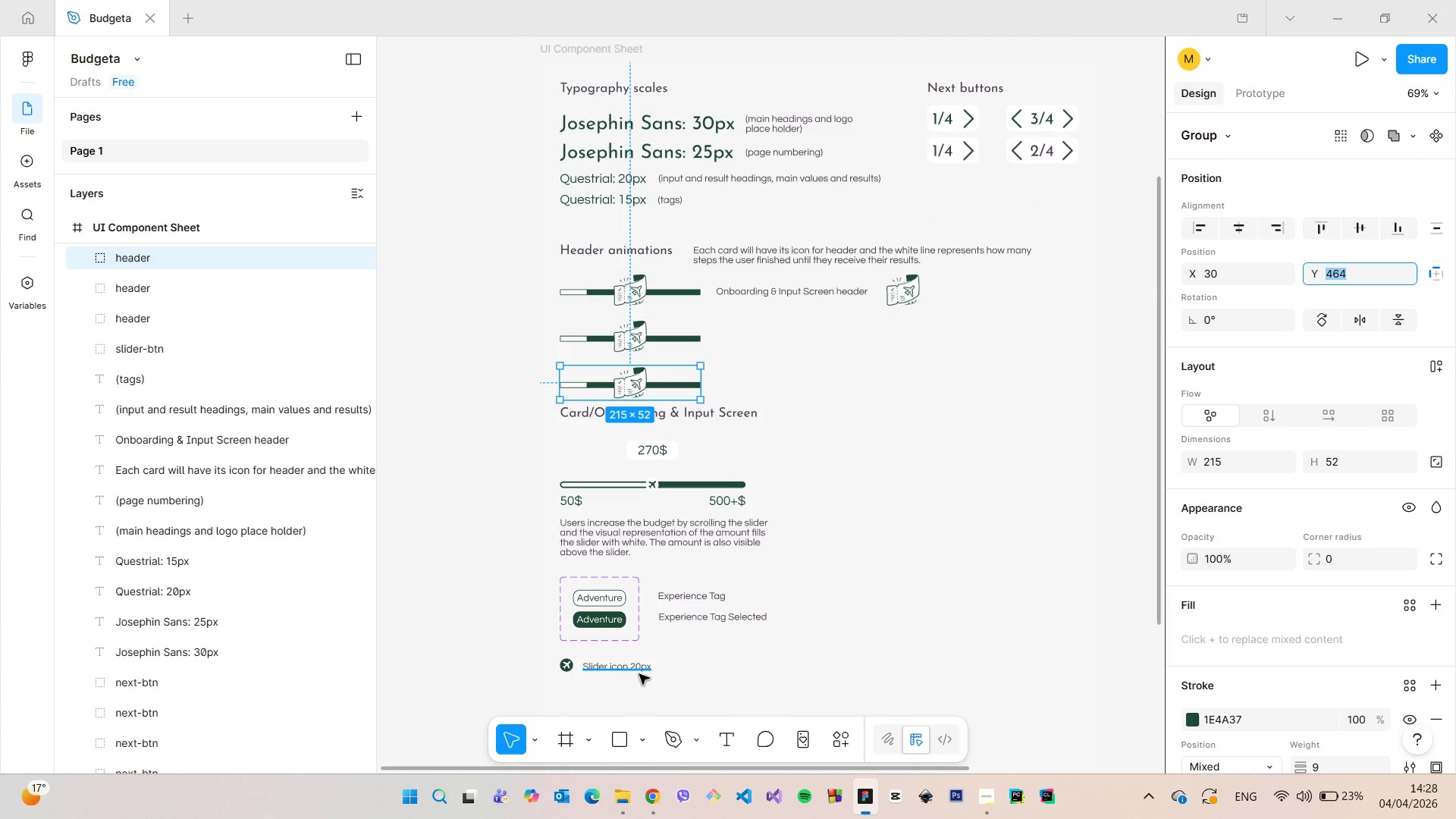 
left_click([639, 674])
 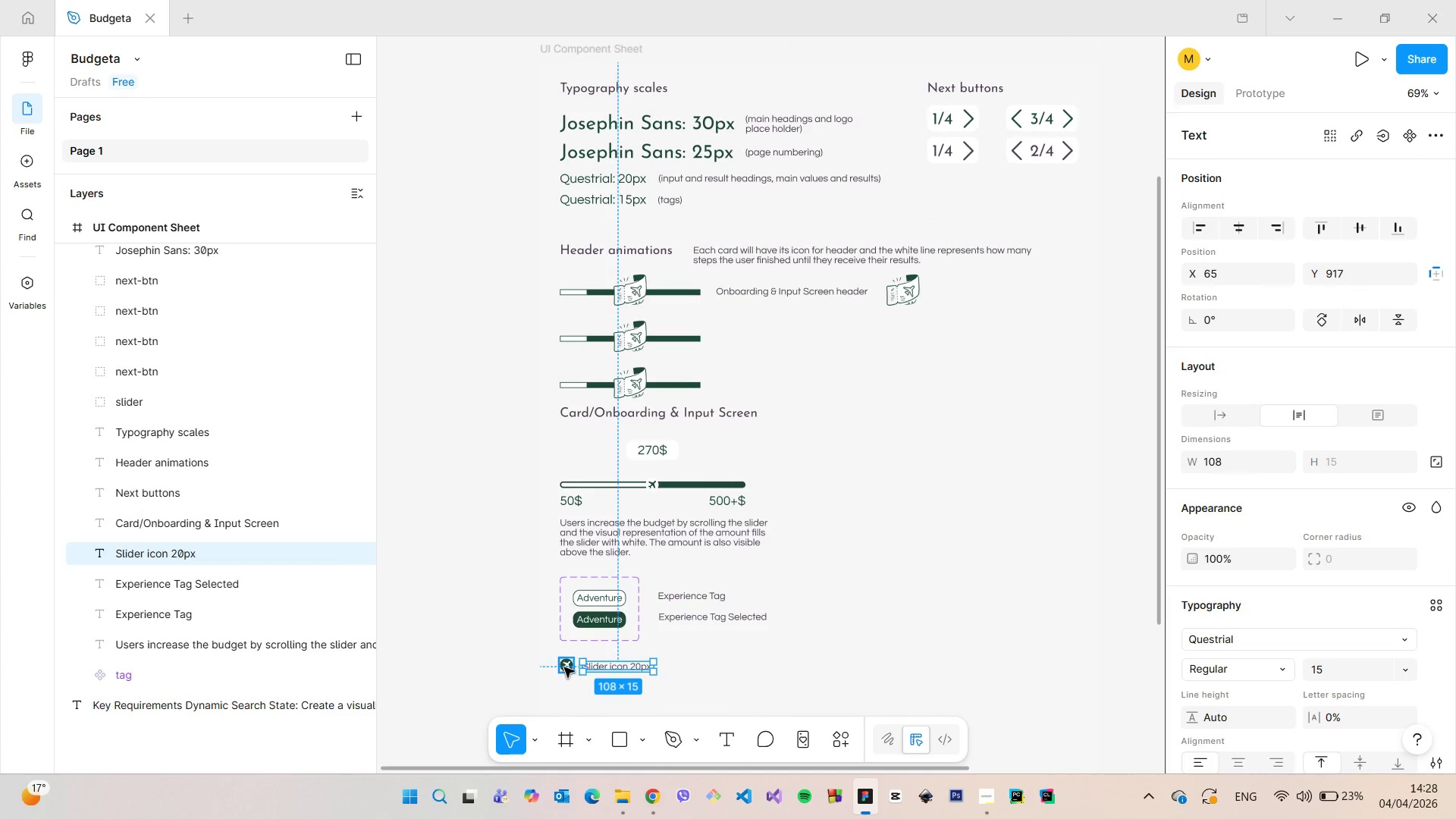 
hold_key(key=ShiftLeft, duration=1.5)
left_click([564, 667])
 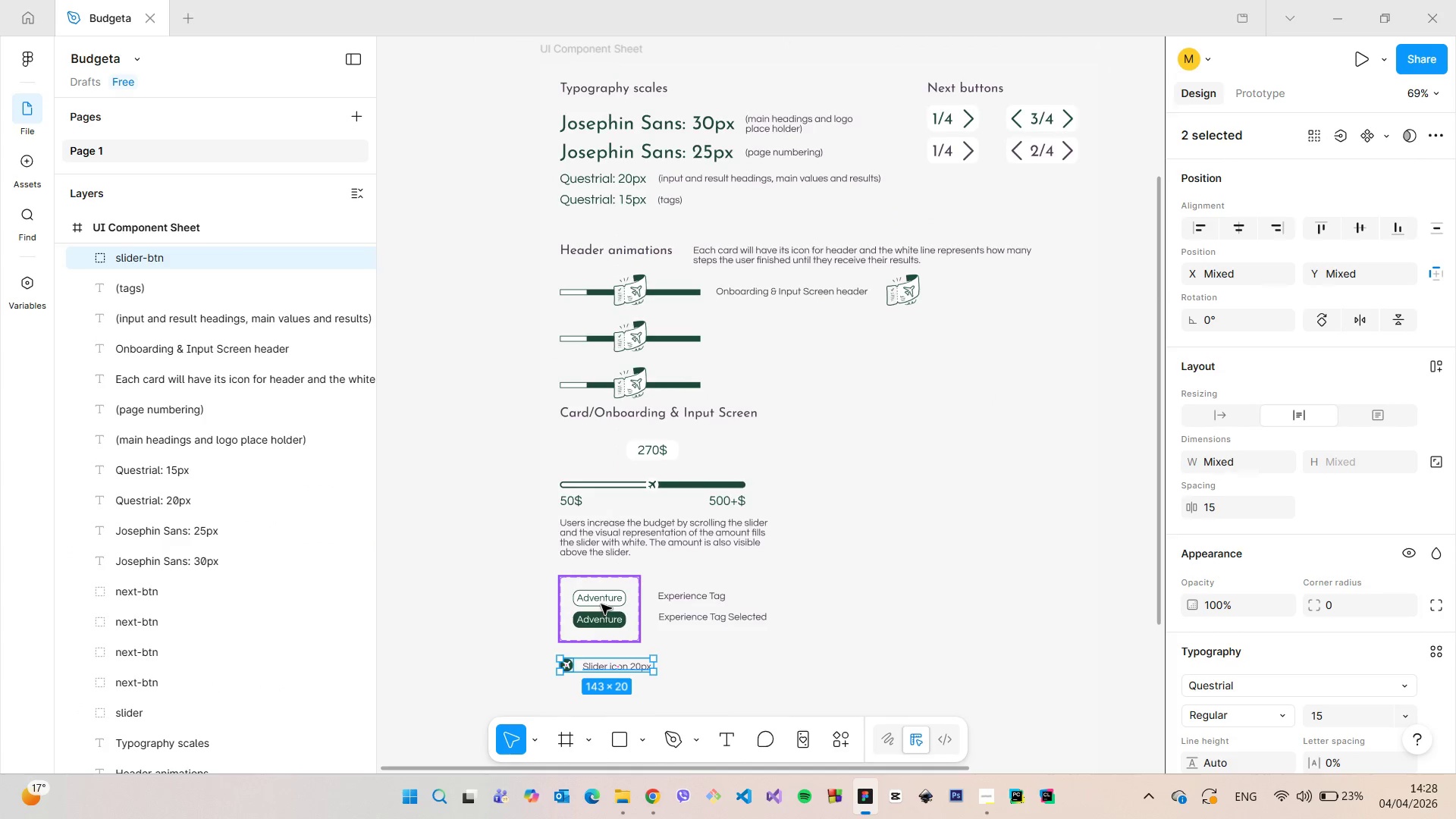 
left_click([601, 604])
 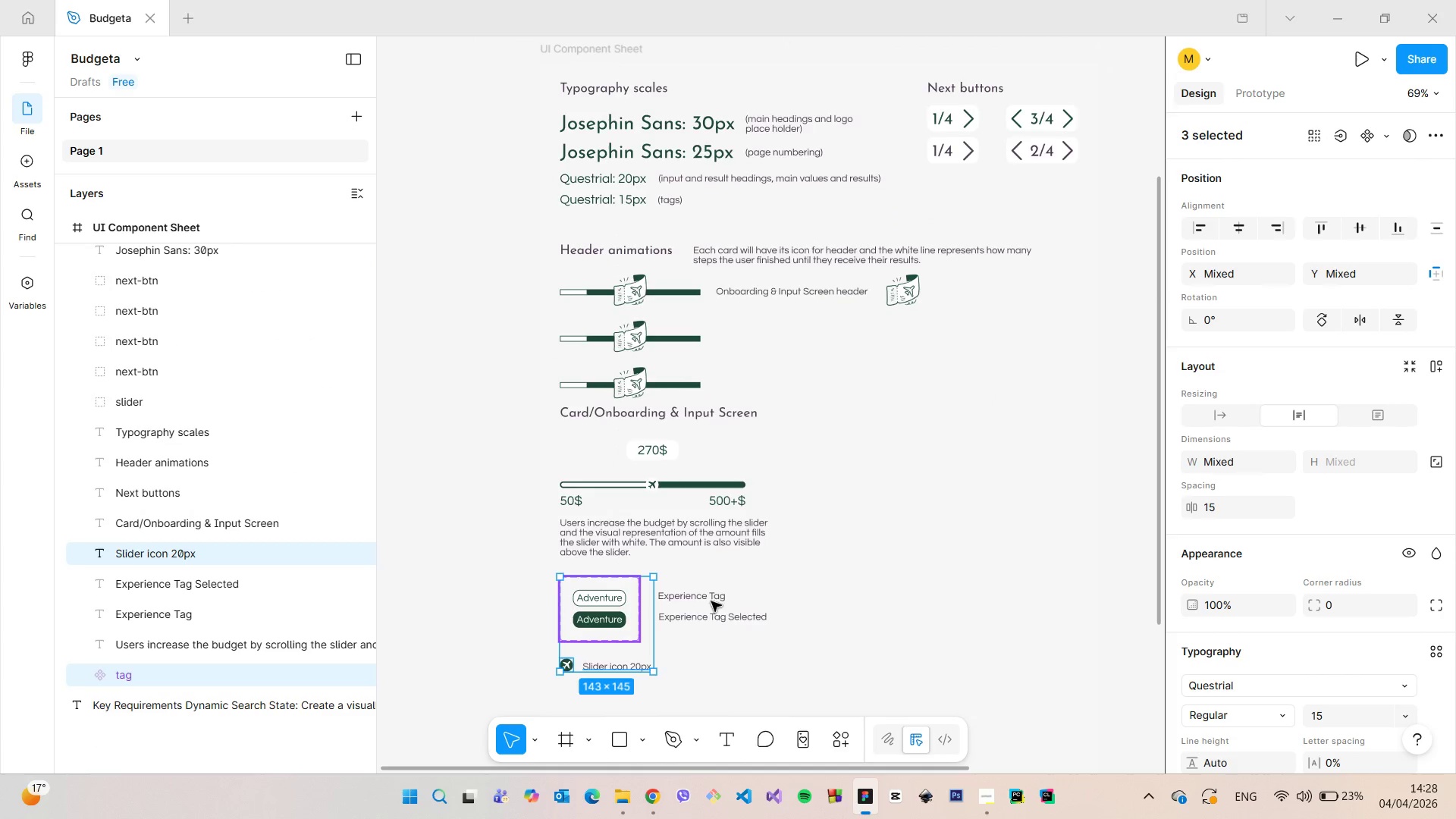 
hold_key(key=ShiftLeft, duration=1.52)
left_click([708, 595])
 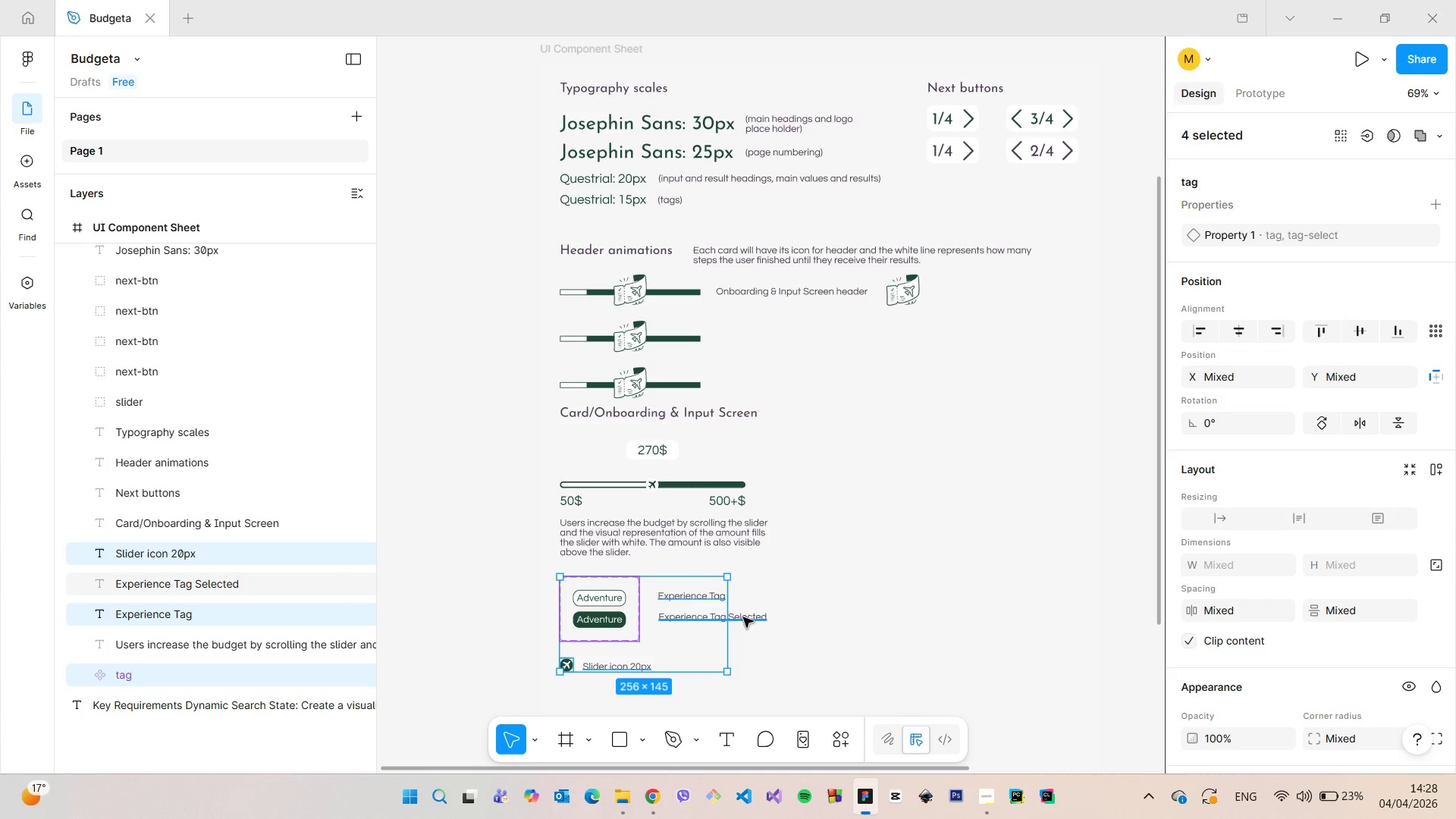 
hold_key(key=ShiftLeft, duration=1.5)
left_click([743, 617])
 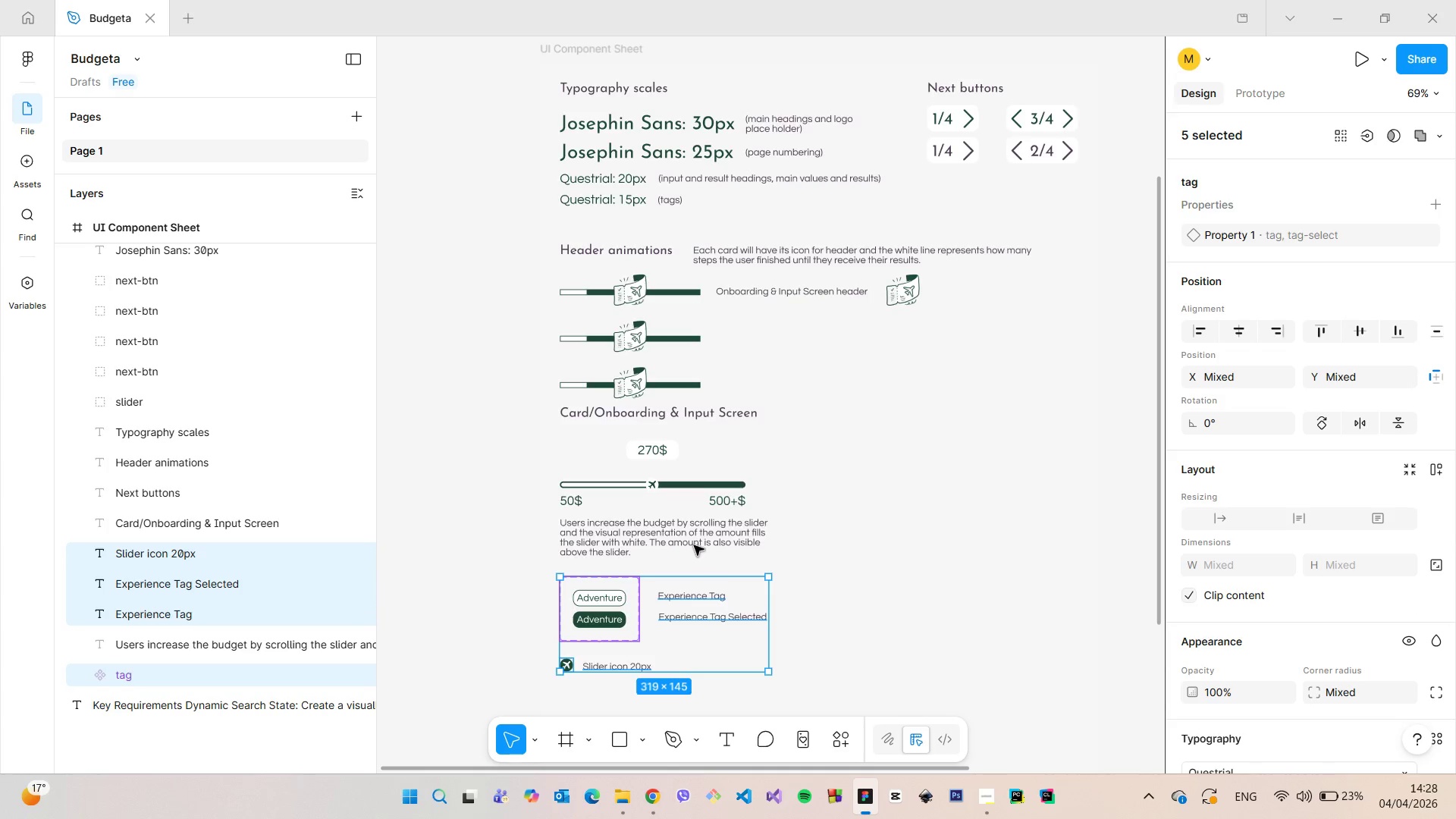 
left_click([694, 545])
 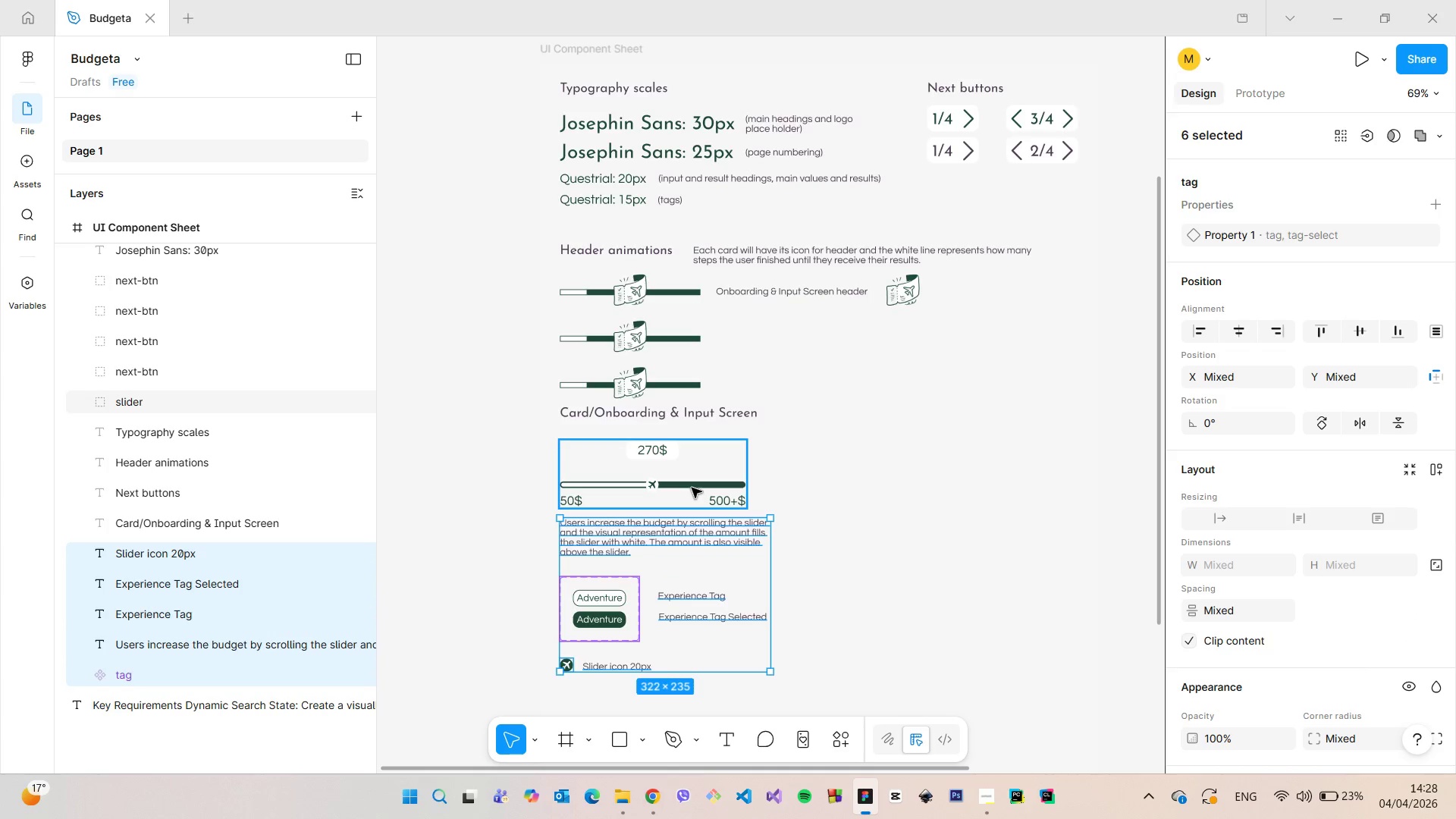 
left_click([692, 488])
 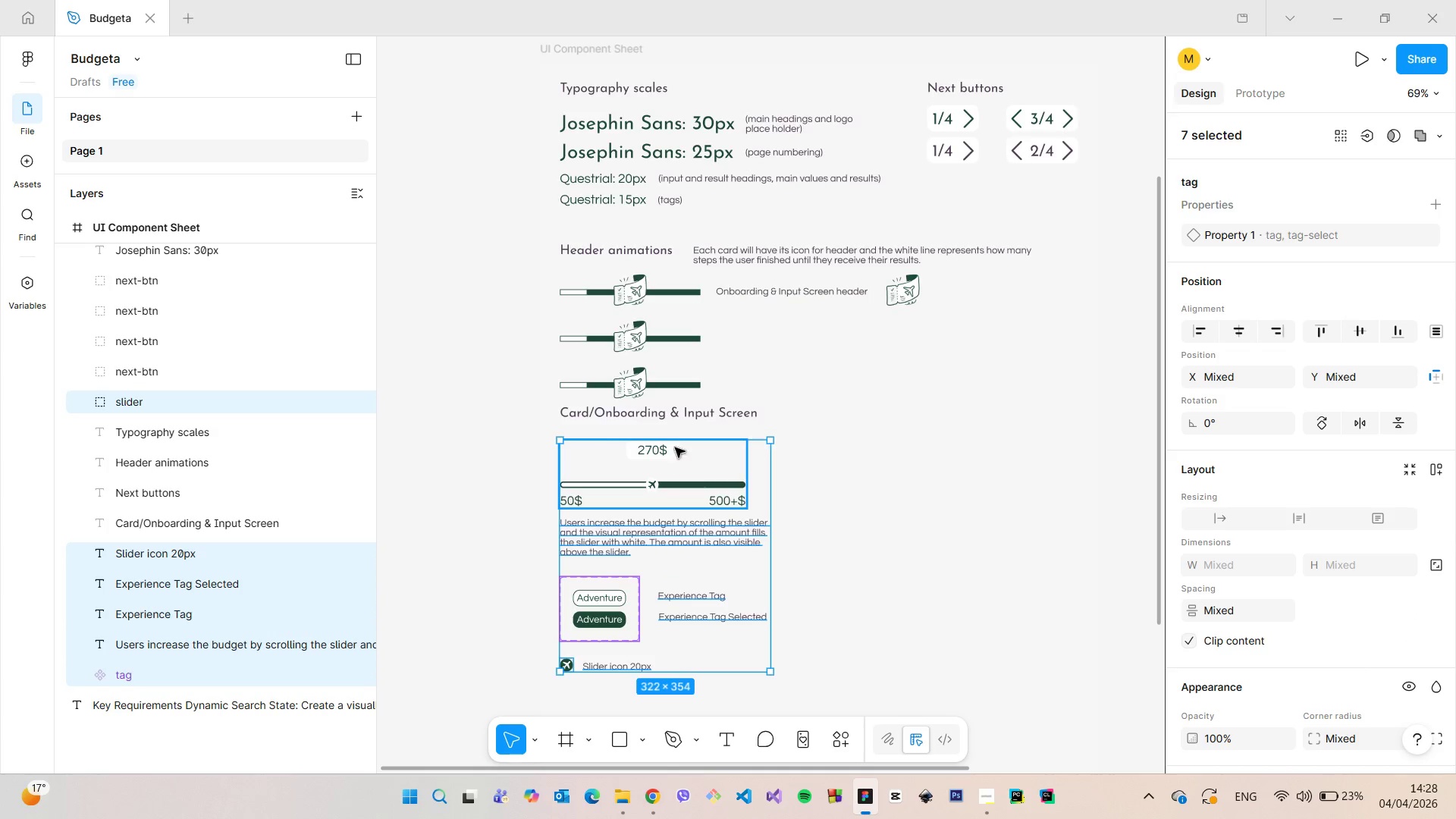 
hold_key(key=ShiftLeft, duration=1.02)
left_click([664, 419])
 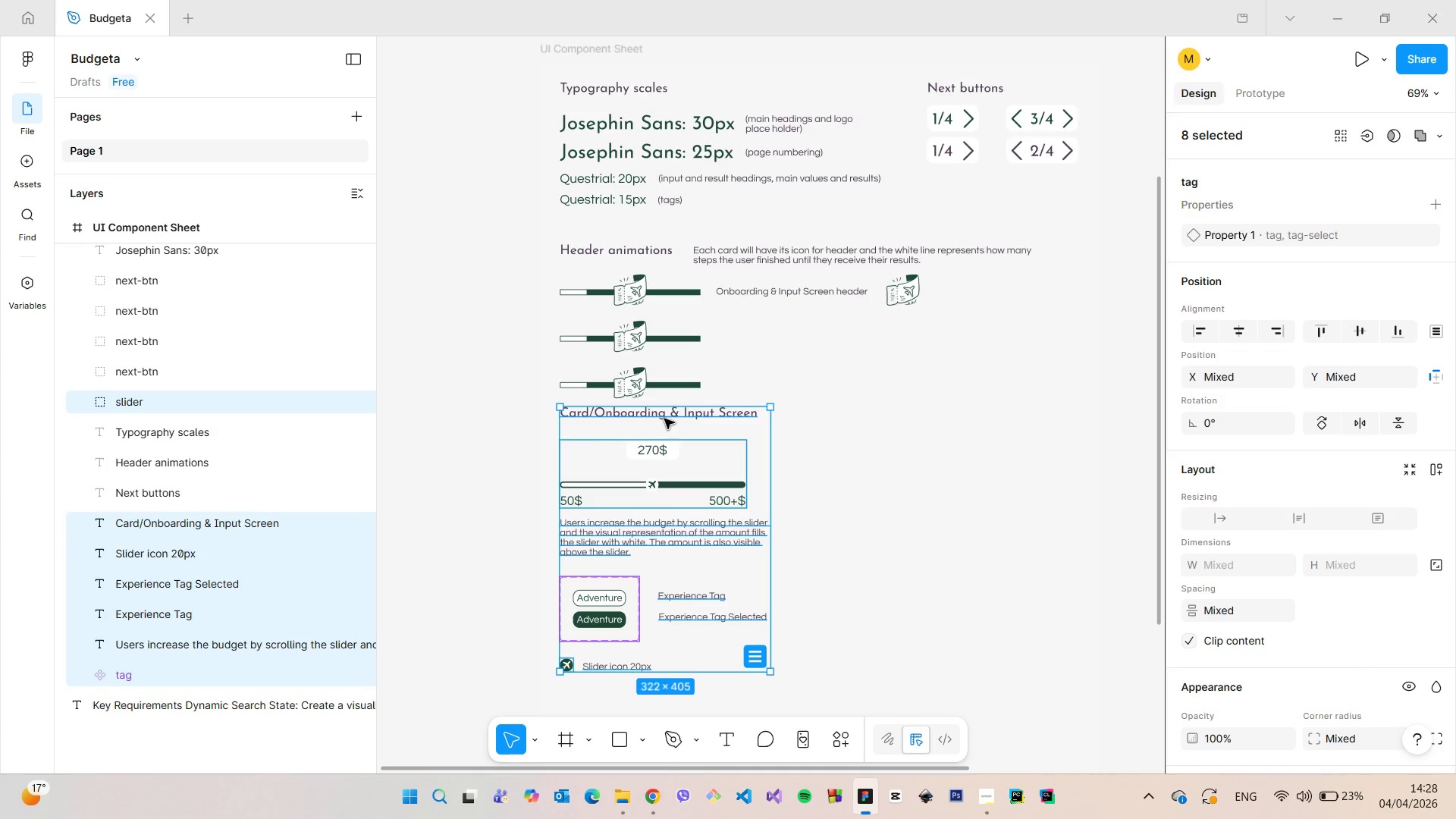 
left_click_drag(start_coordinate=[664, 419], to_coordinate=[664, 471])
 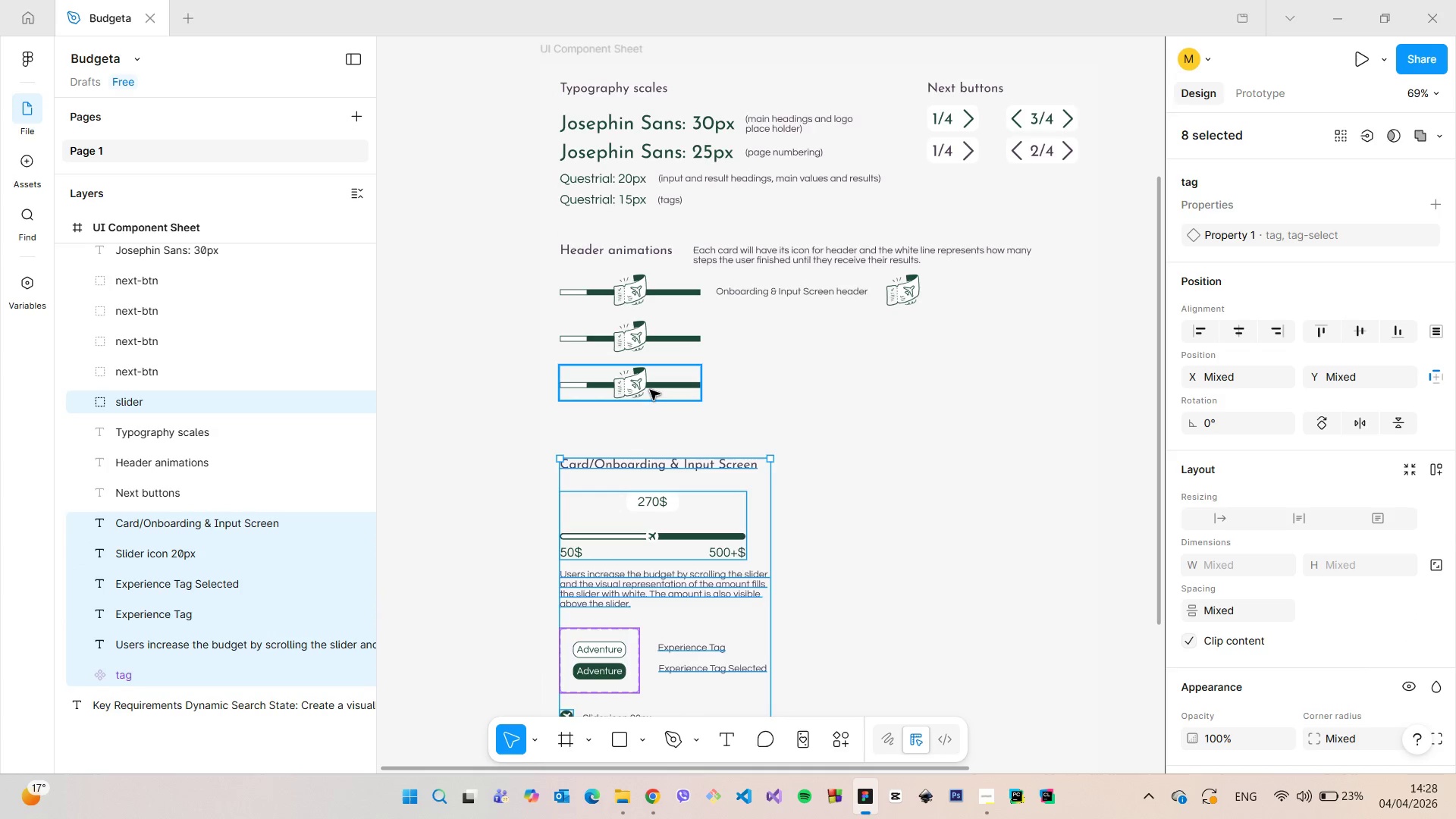 
left_click([650, 390])
 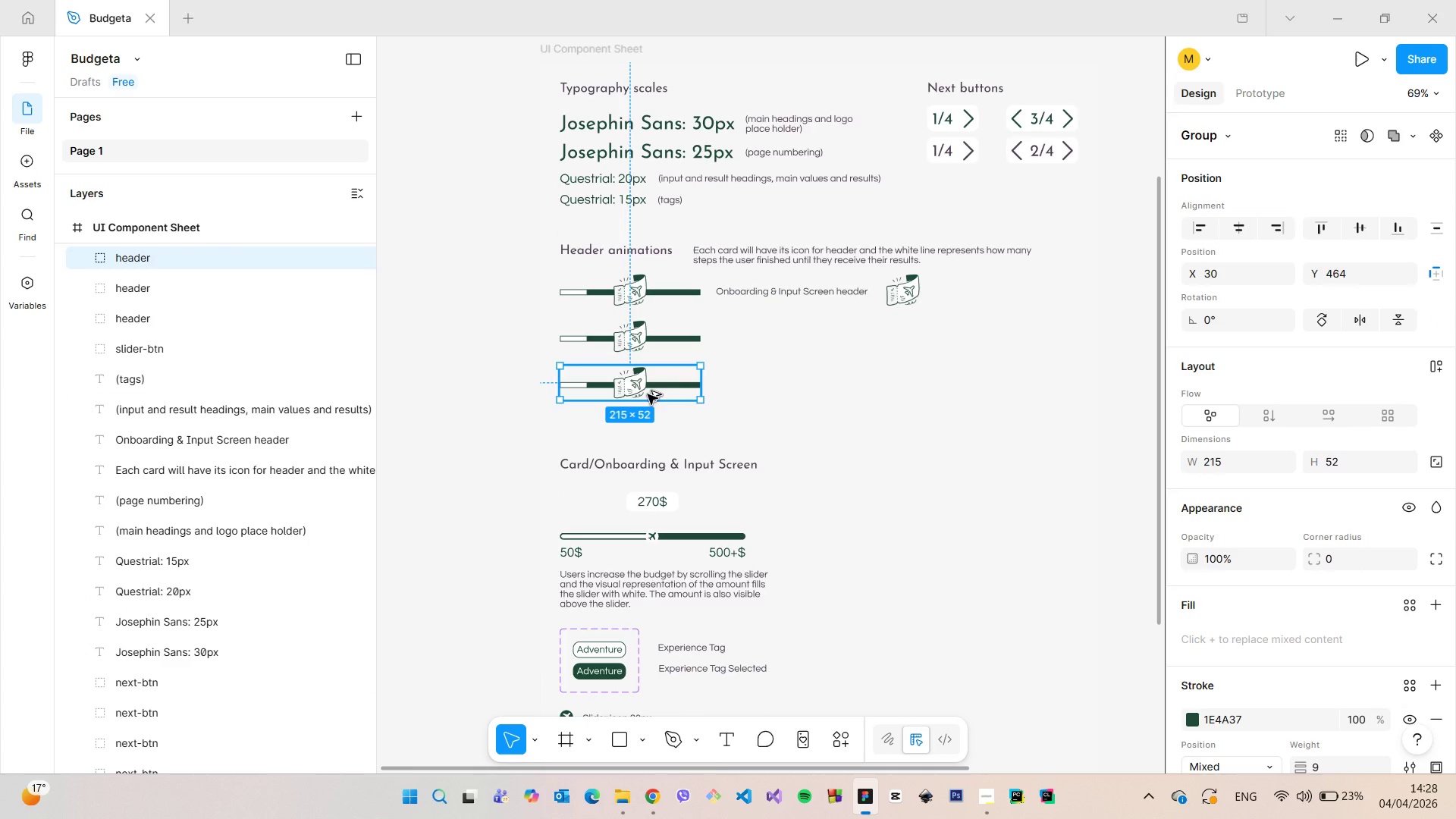 
hold_key(key=AltLeft, duration=1.5)
left_click_drag(start_coordinate=[648, 386], to_coordinate=[648, 429])
 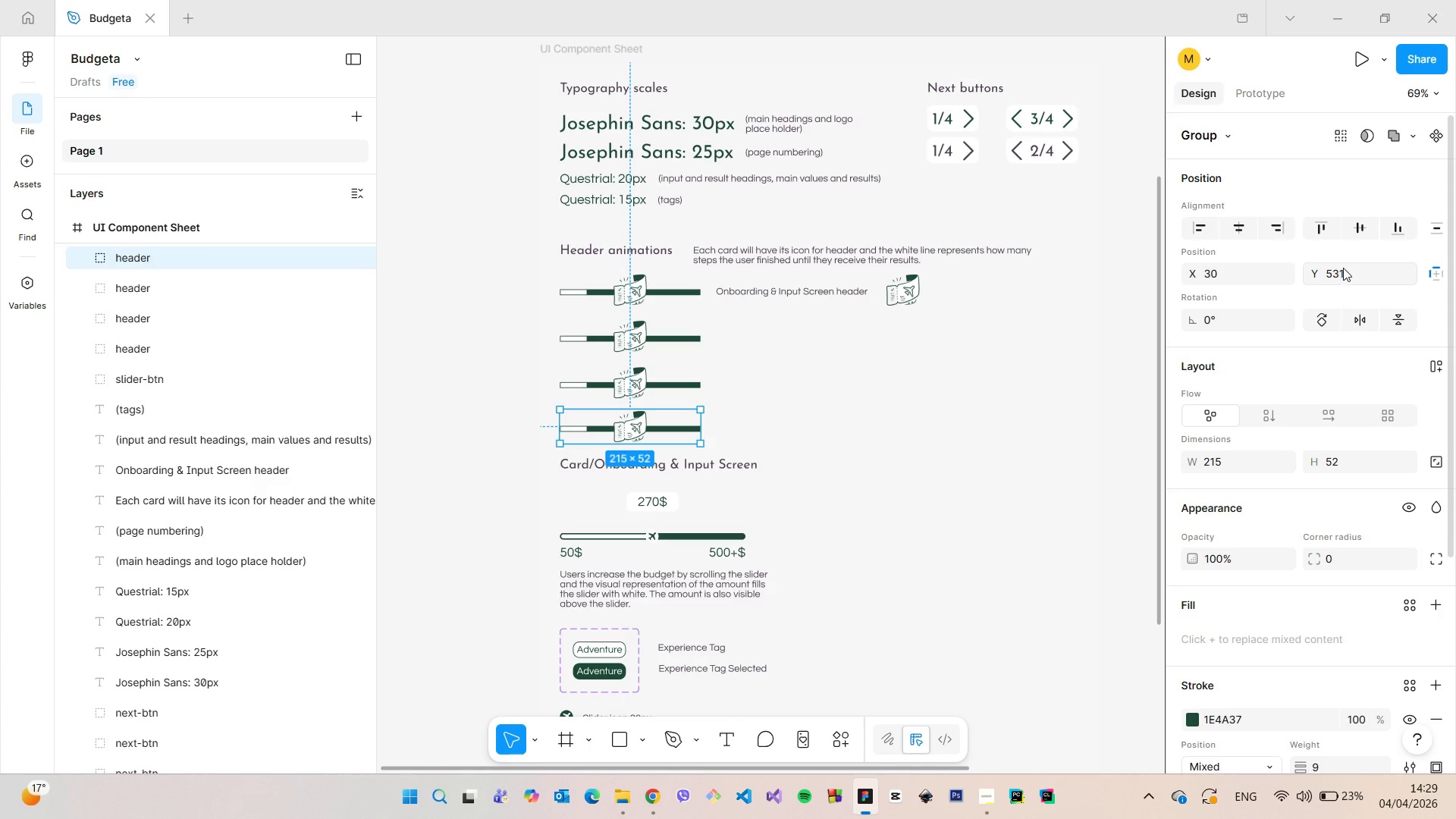 
hold_key(key=AltLeft, duration=0.97)
 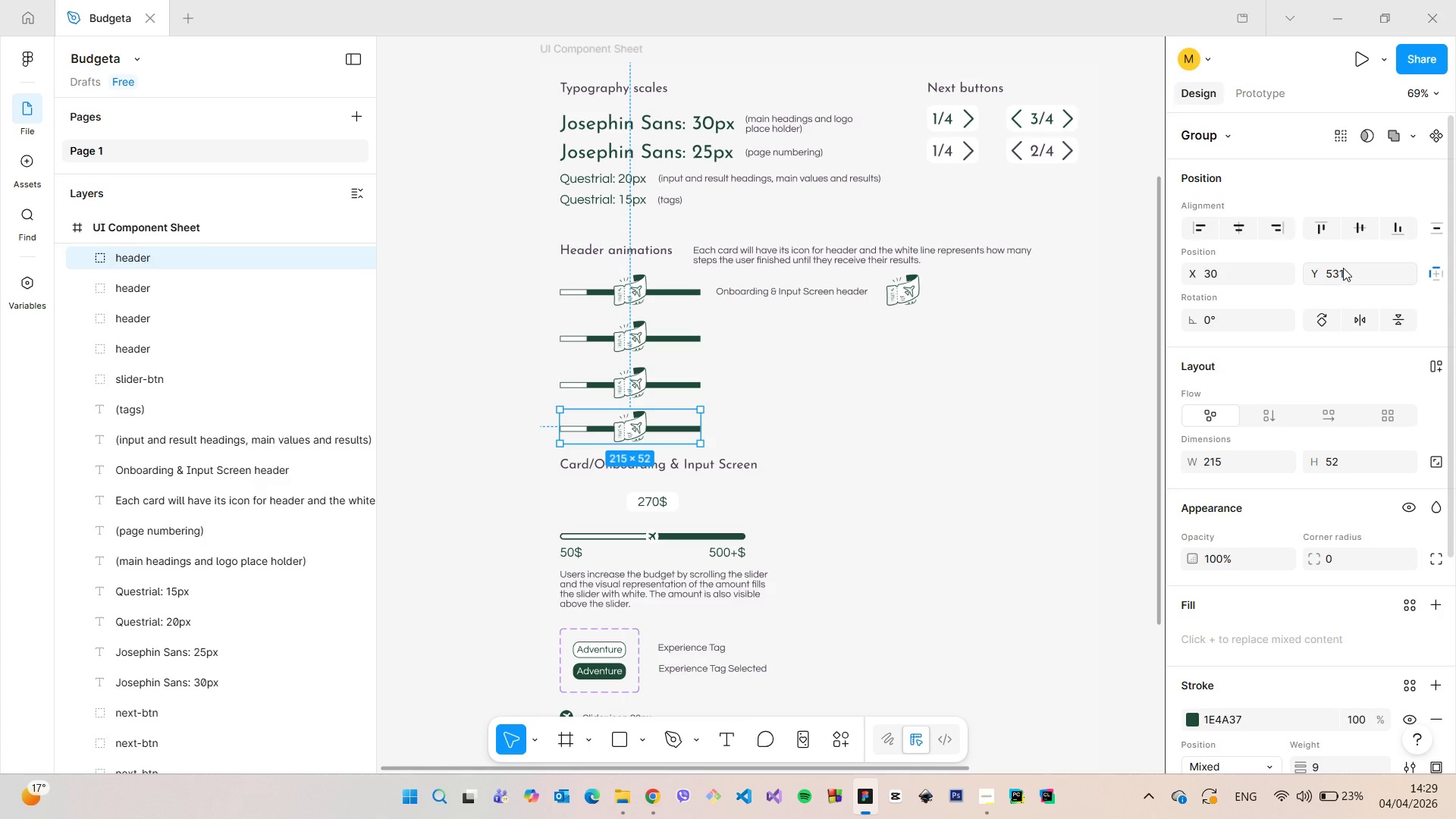 
left_click([1343, 268])
 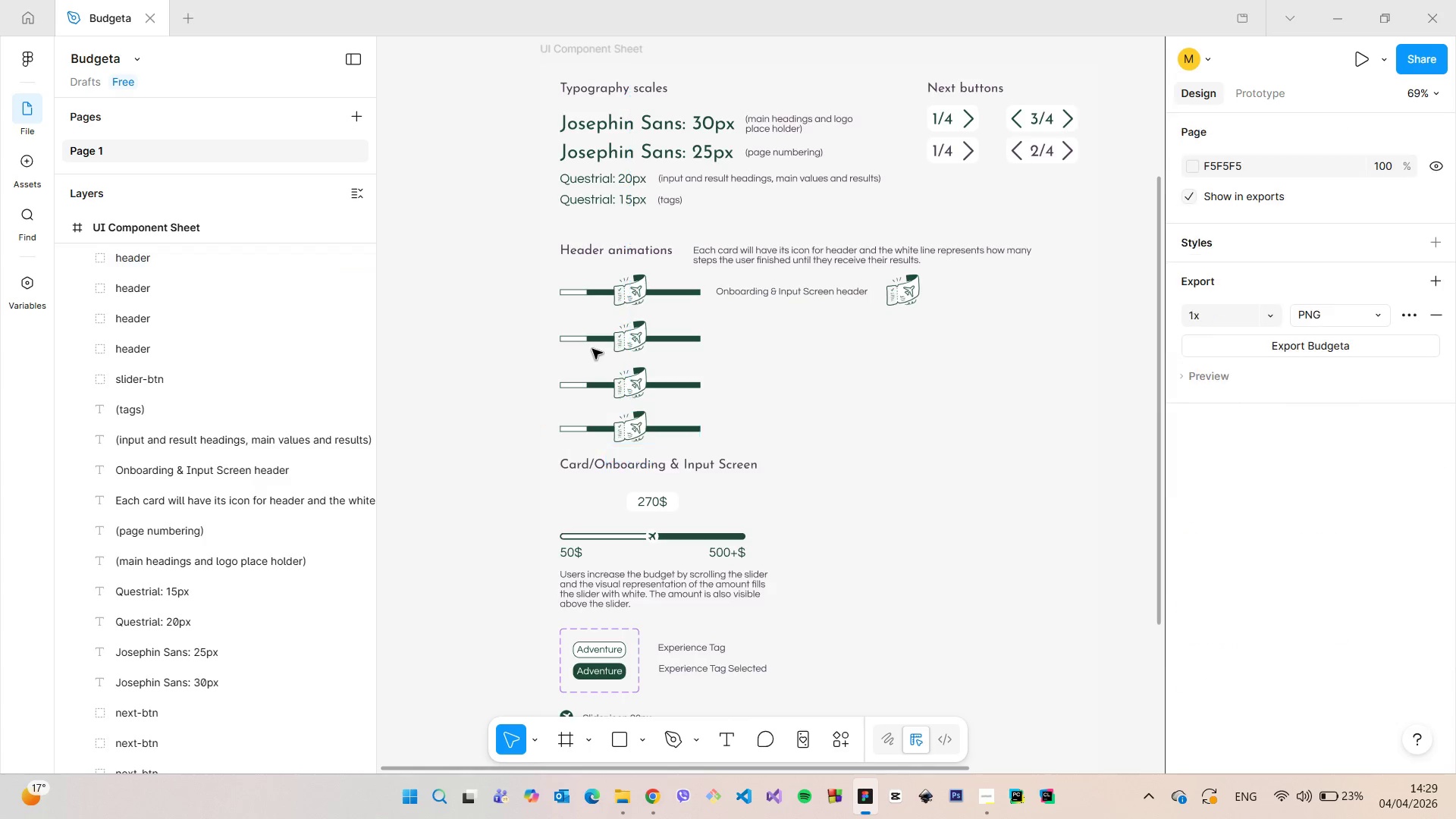 
double_click([610, 340])
 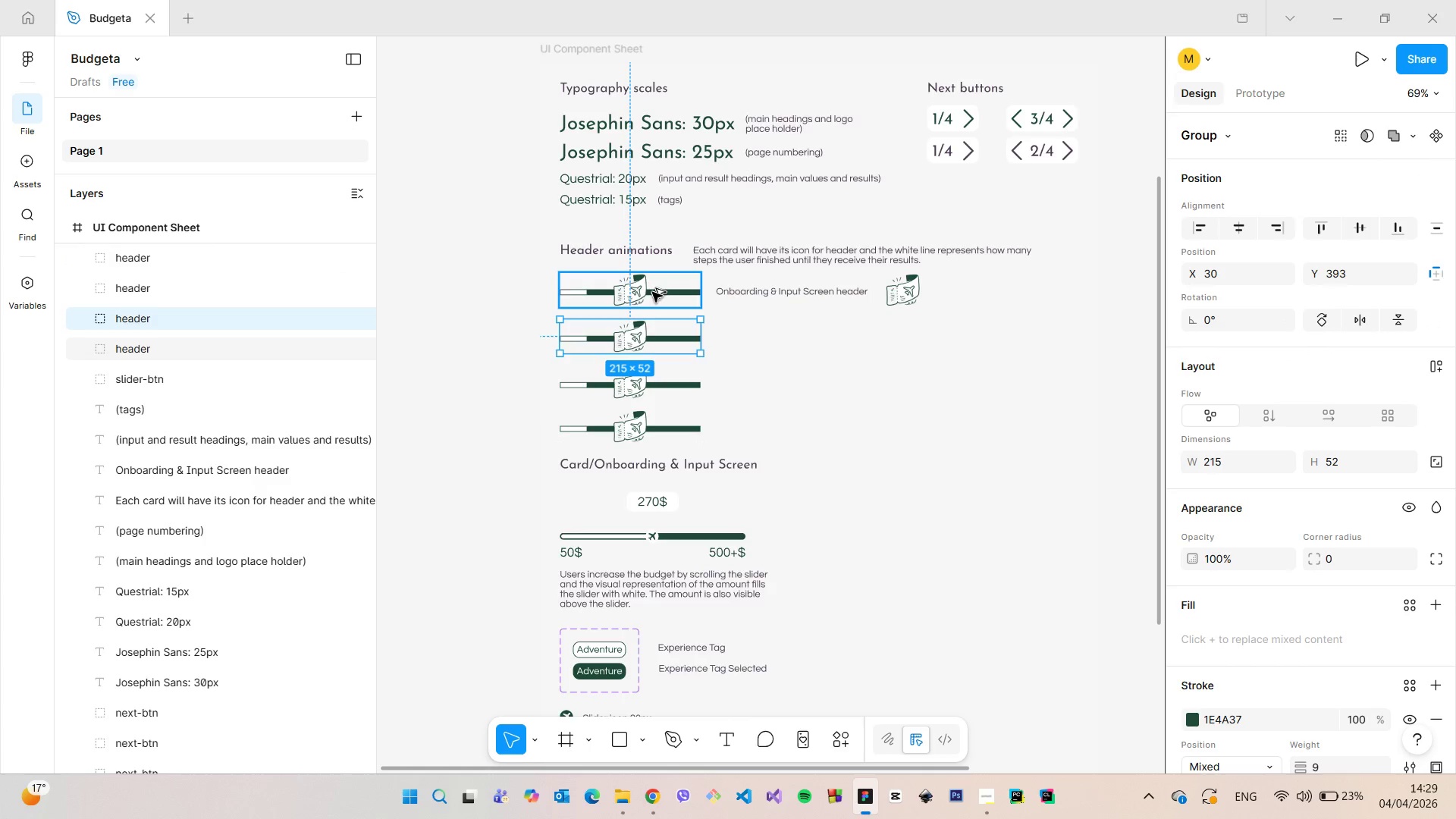 
hold_key(key=AltLeft, duration=1.41)
 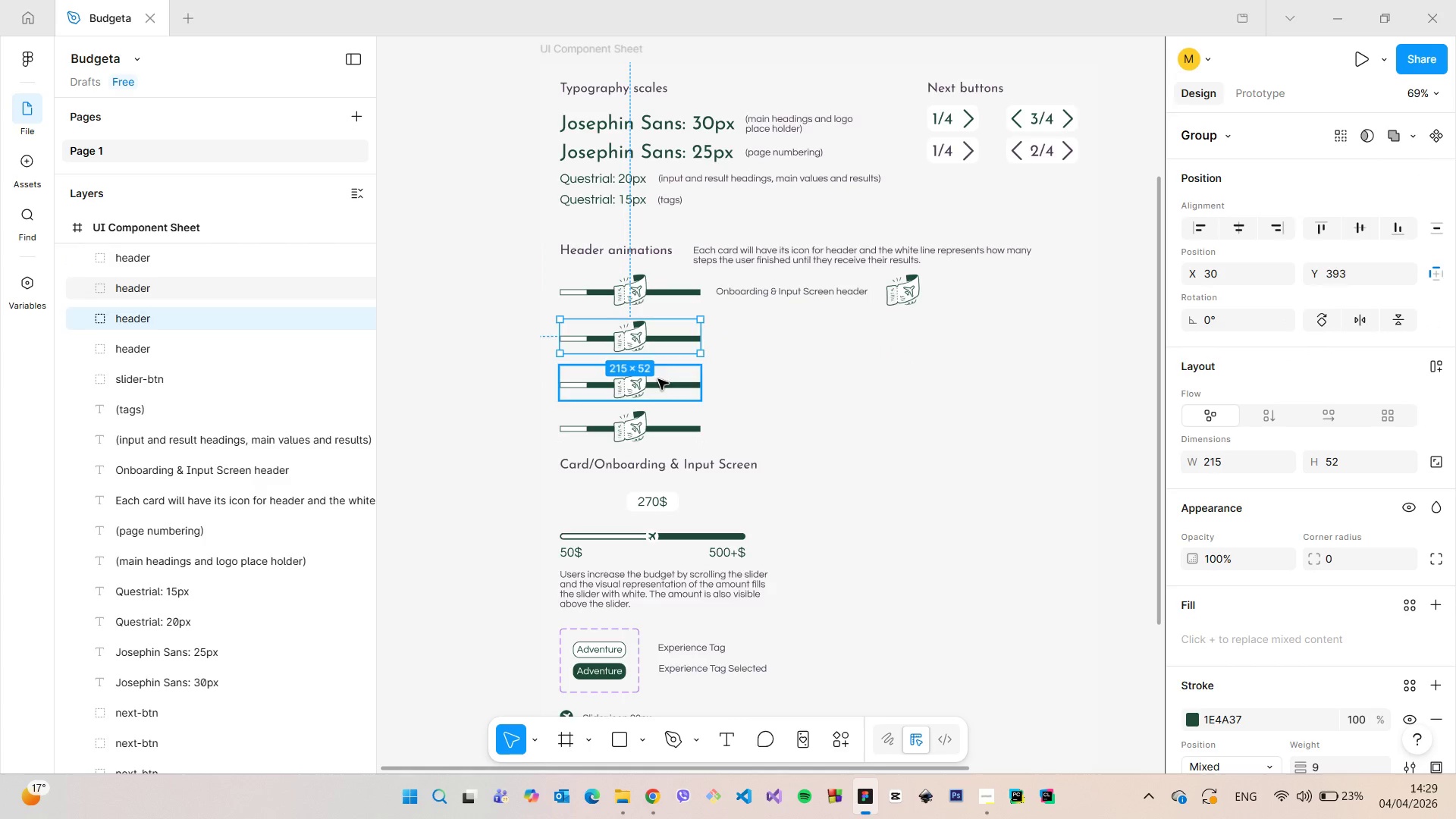 
left_click([658, 379])
 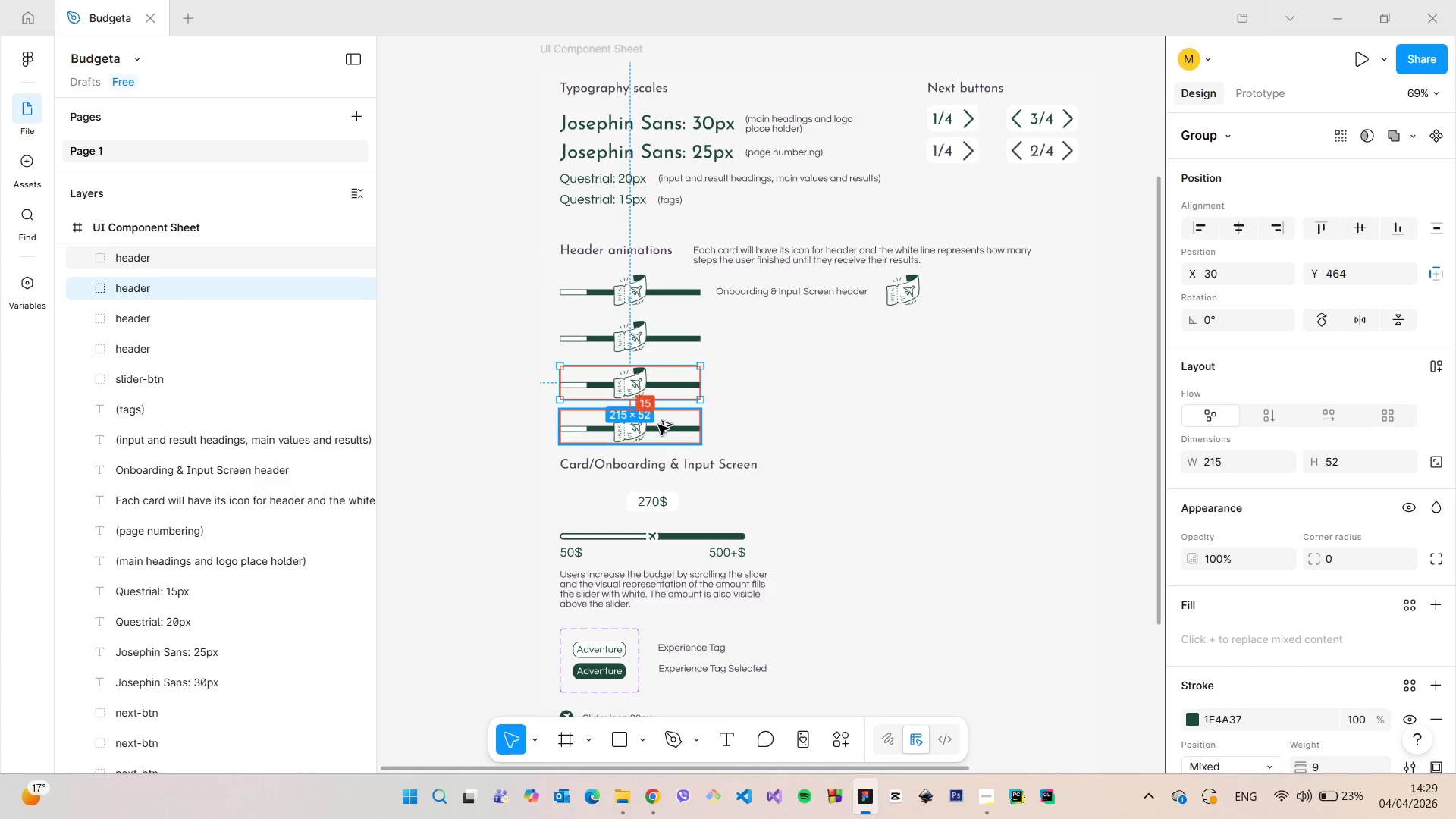 
hold_key(key=AltLeft, duration=0.73)
 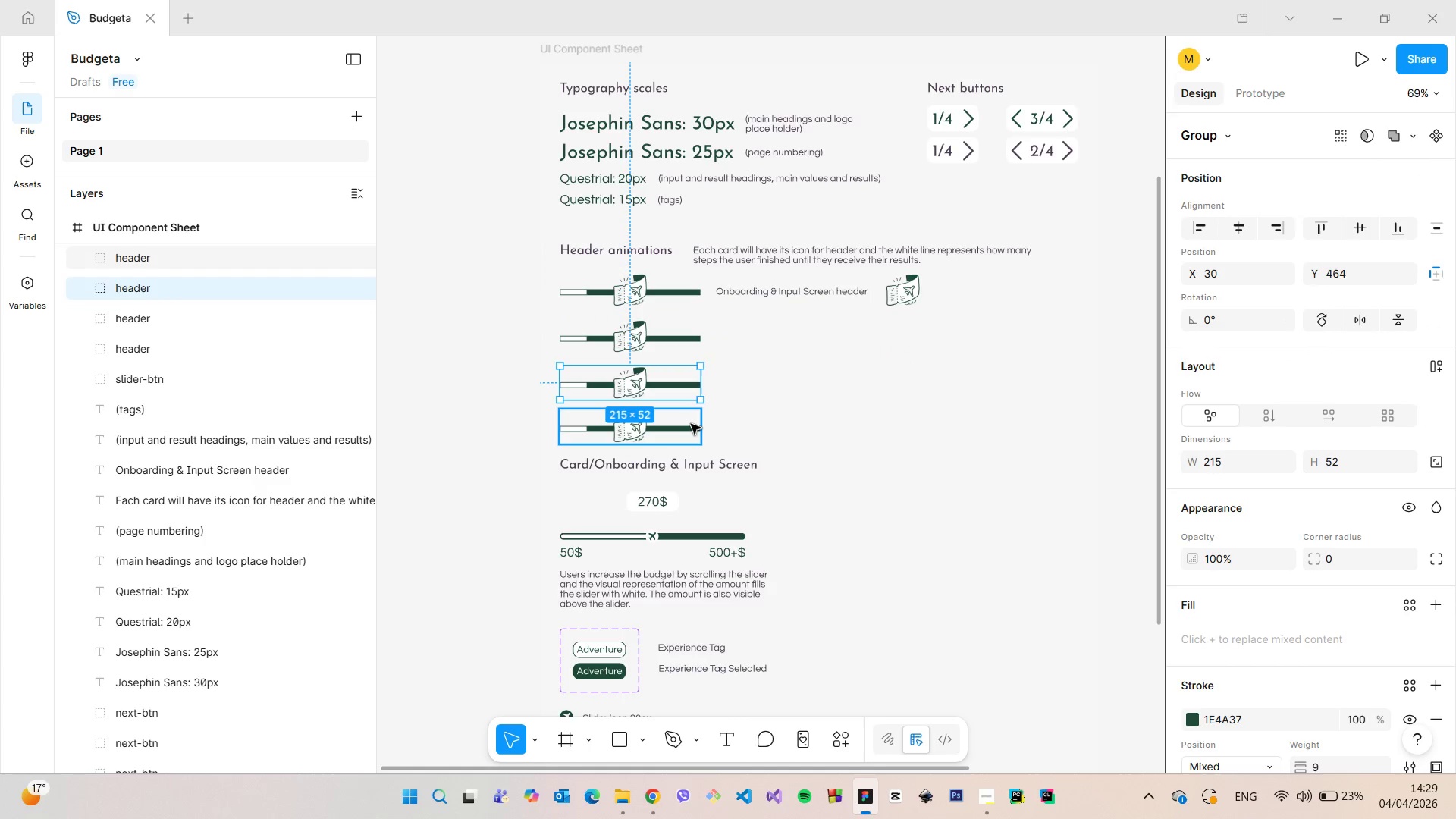 
left_click([691, 424])
 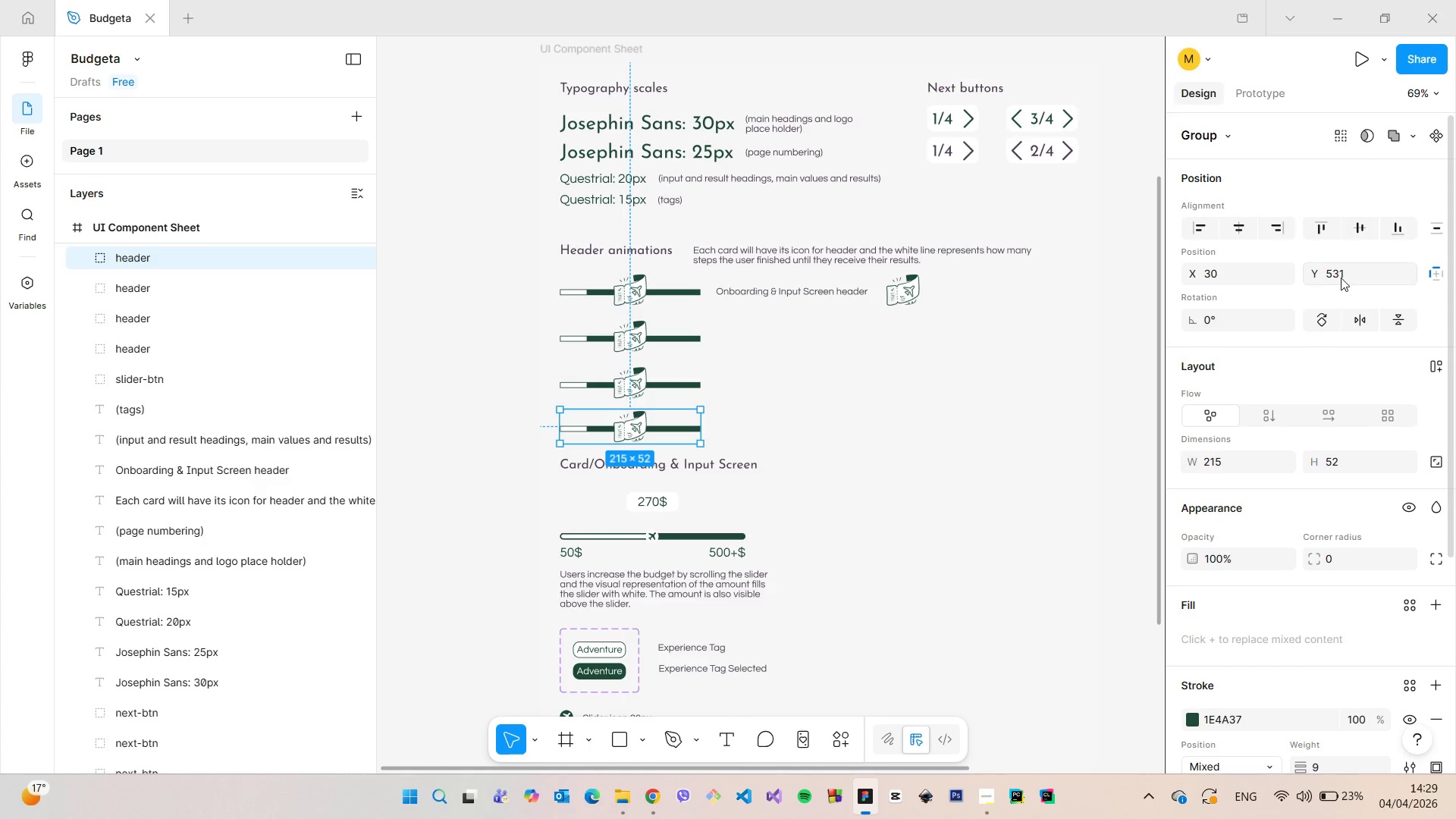 
left_click([1343, 276])
 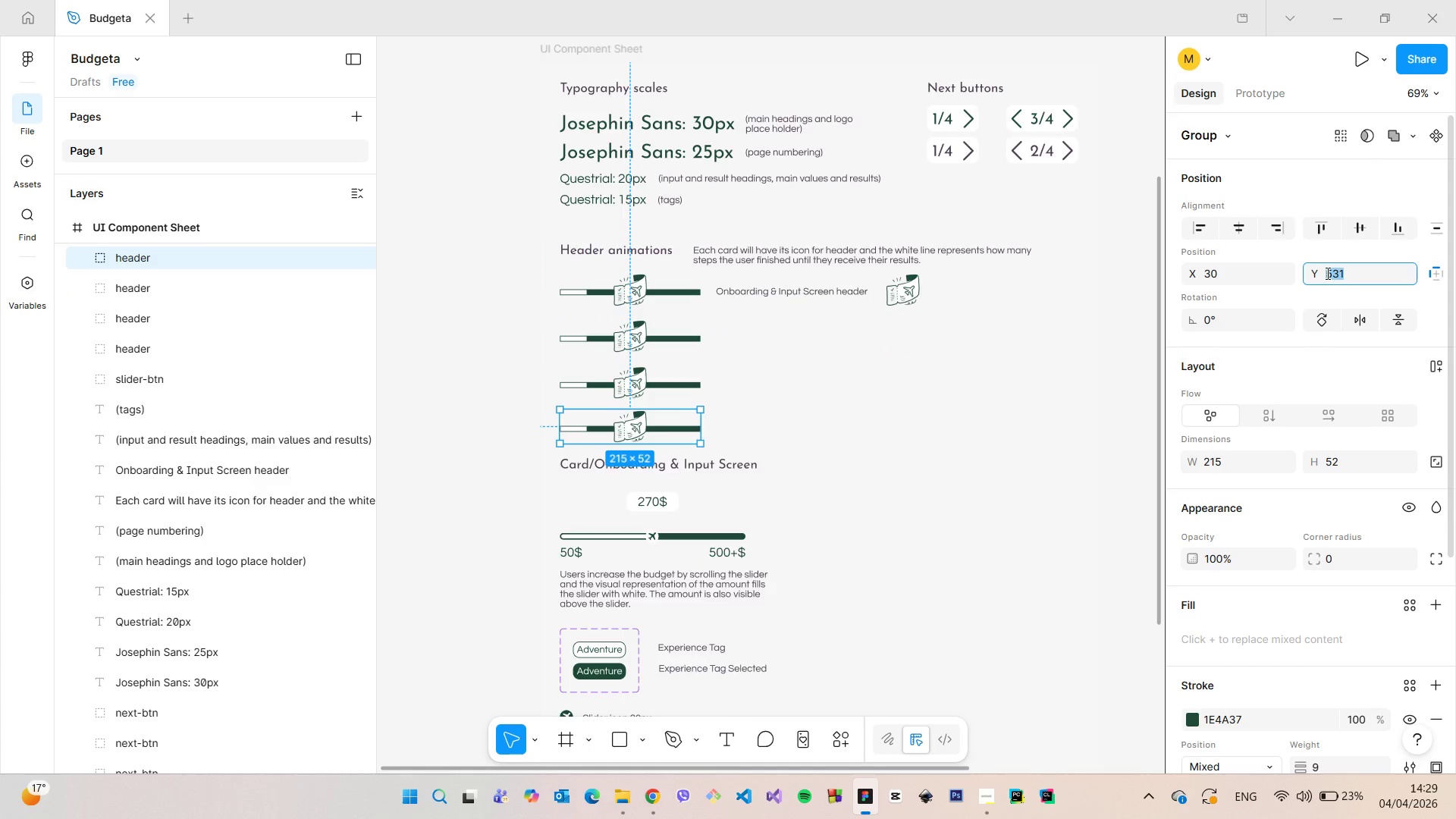 
key(ArrowUp)
 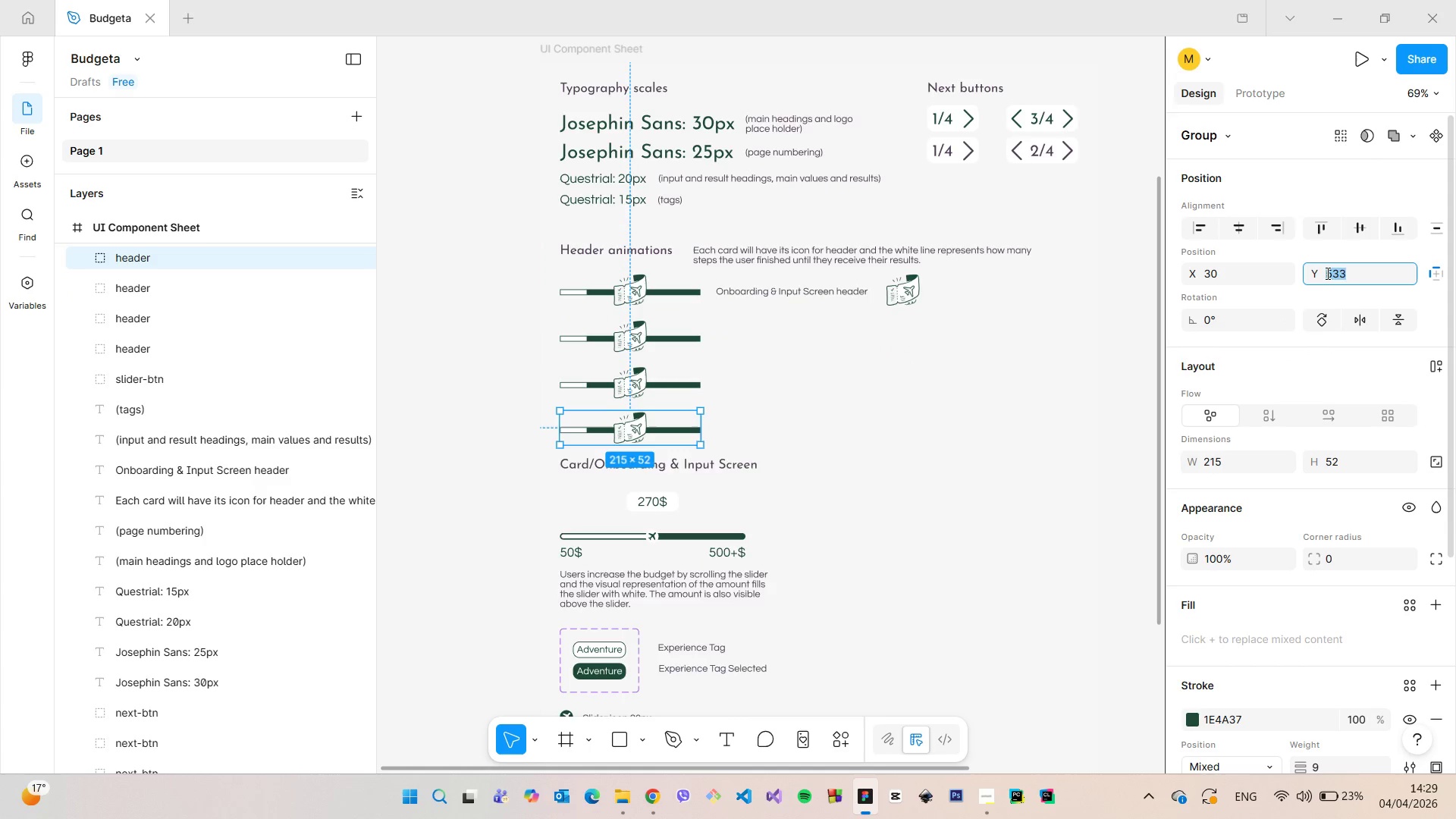 
key(ArrowUp)
 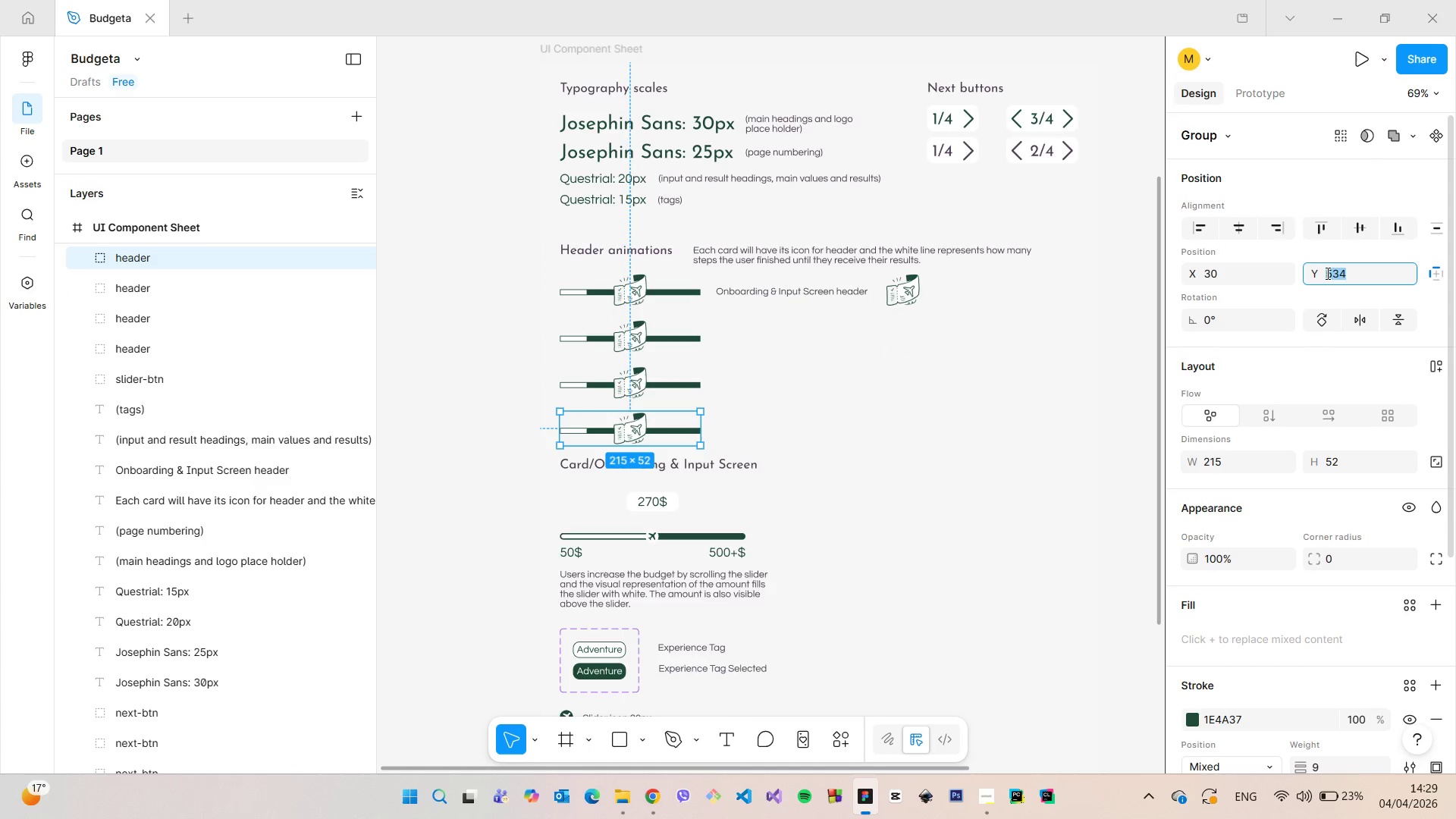 
key(ArrowUp)
 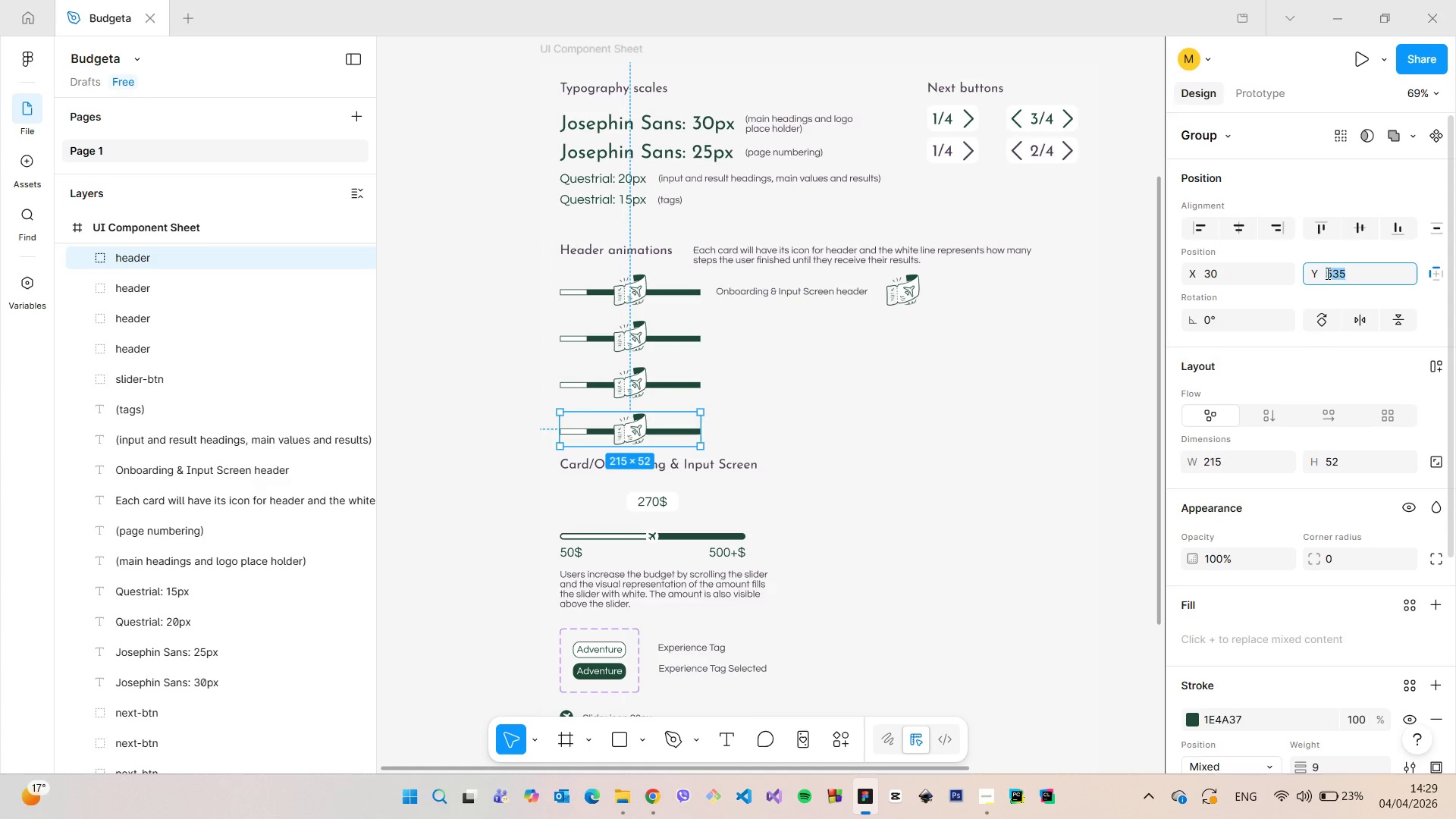 
key(ArrowUp)
 